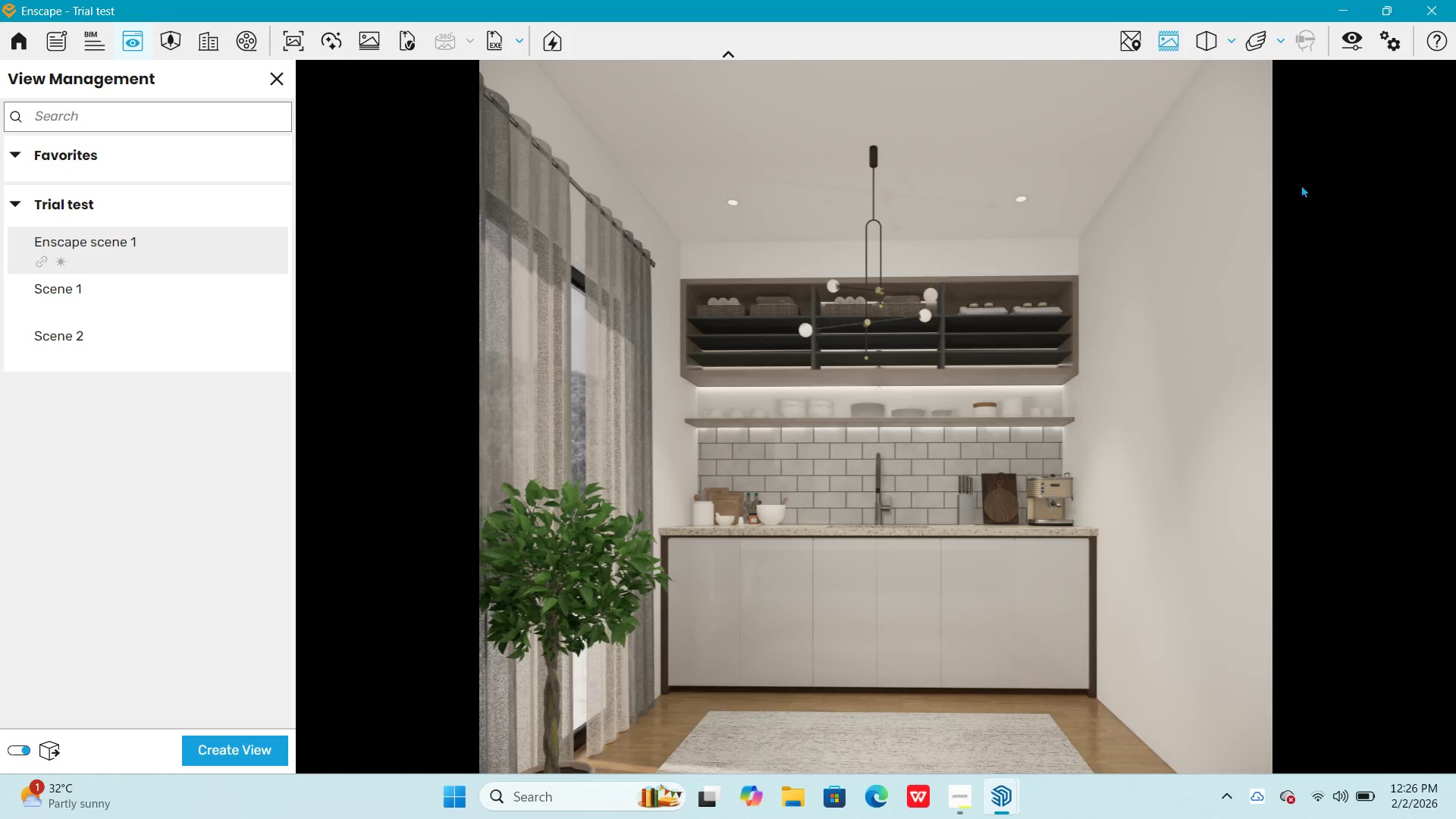 
key(Alt+Tab)
 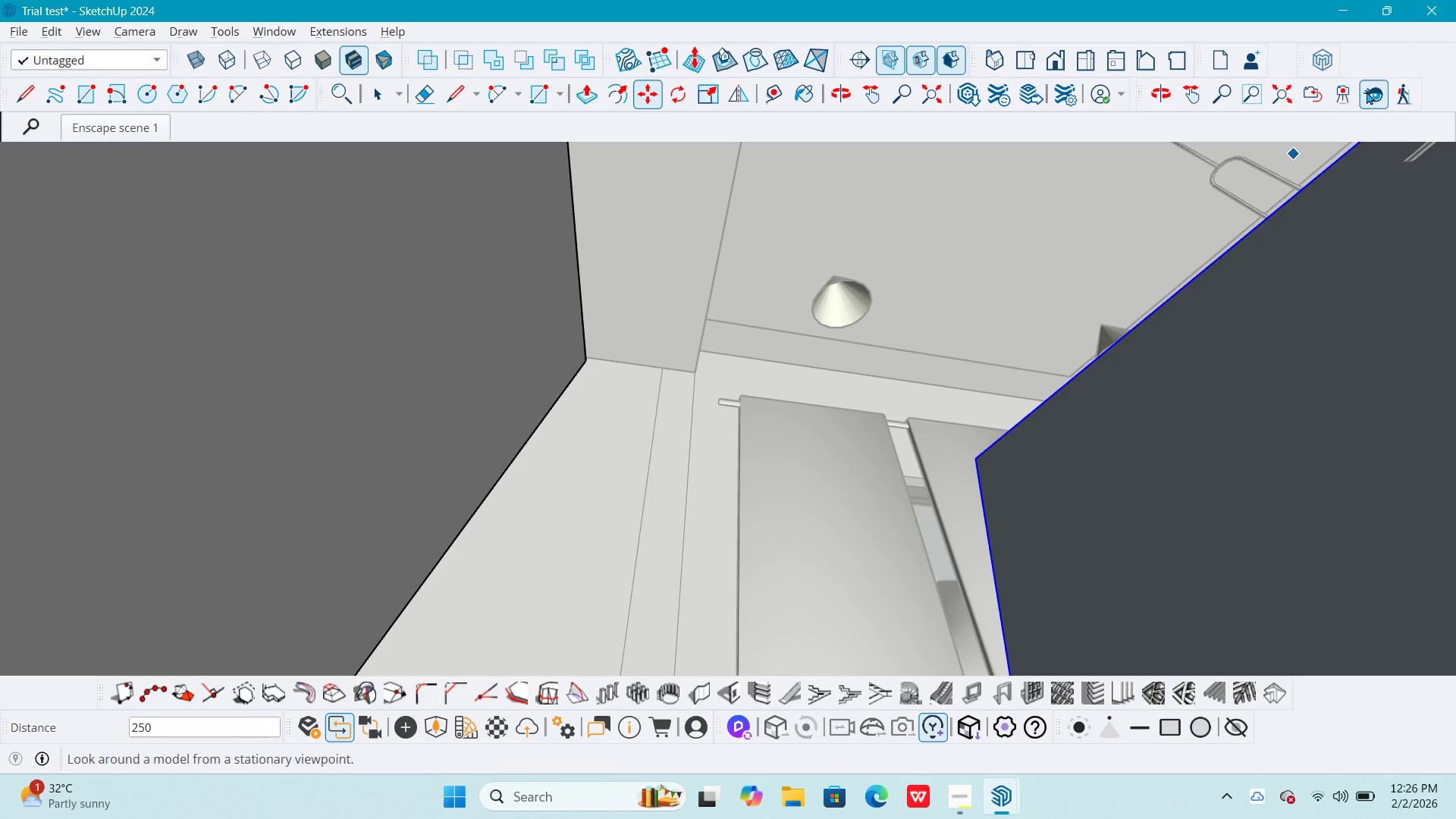 
left_click_drag(start_coordinate=[967, 406], to_coordinate=[1379, 523])
 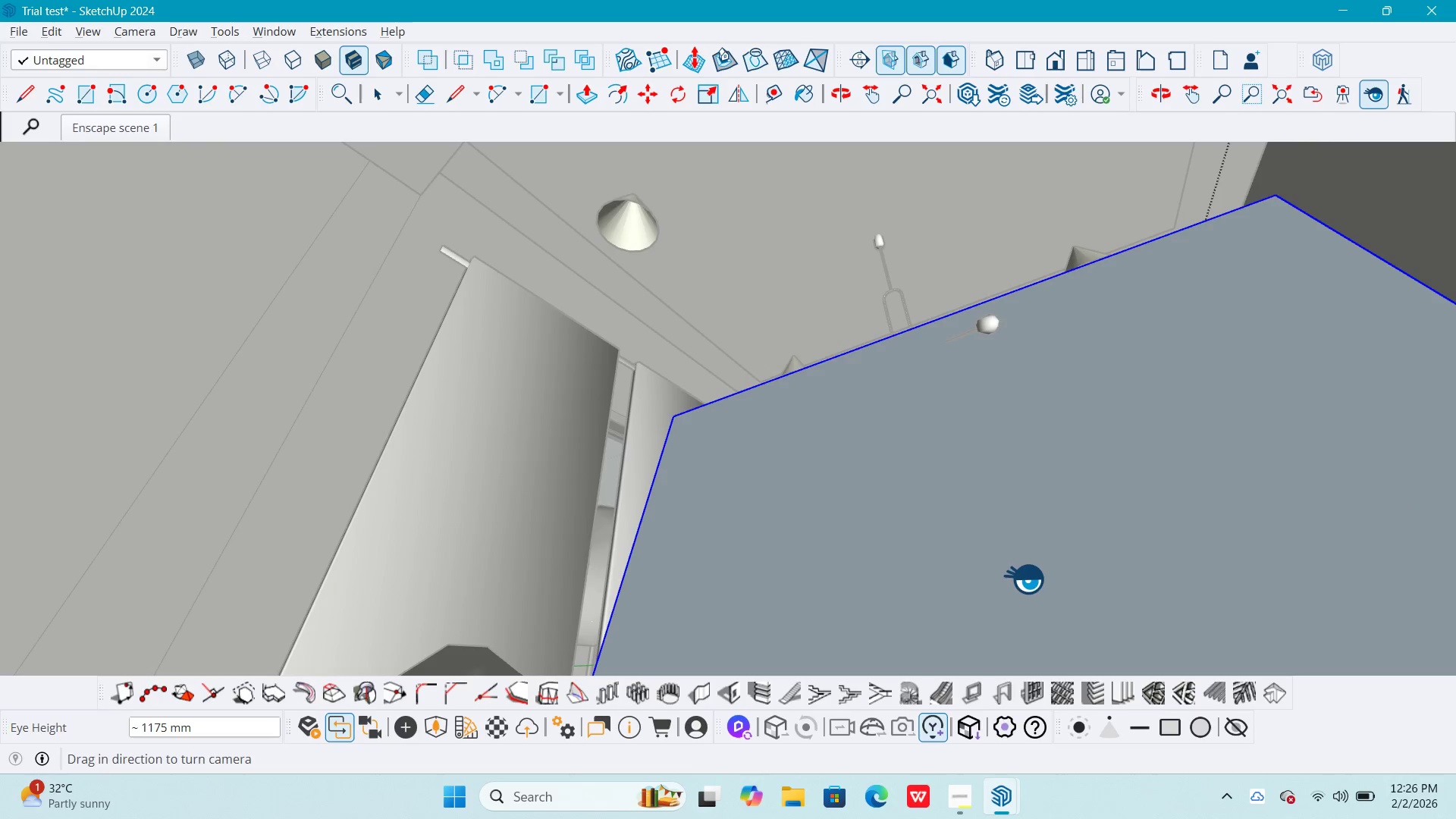 
key(H)
 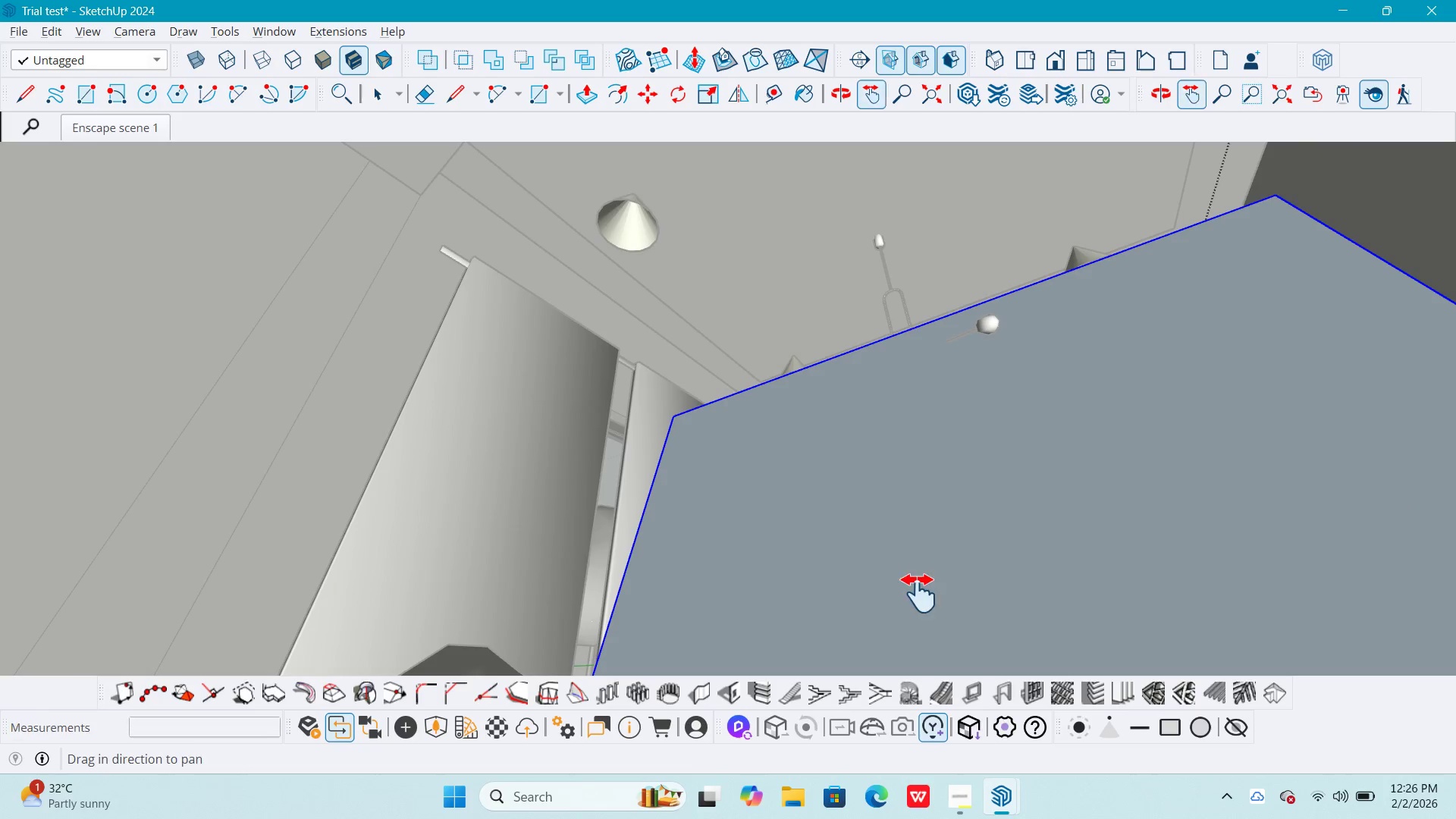 
left_click_drag(start_coordinate=[918, 600], to_coordinate=[811, 304])
 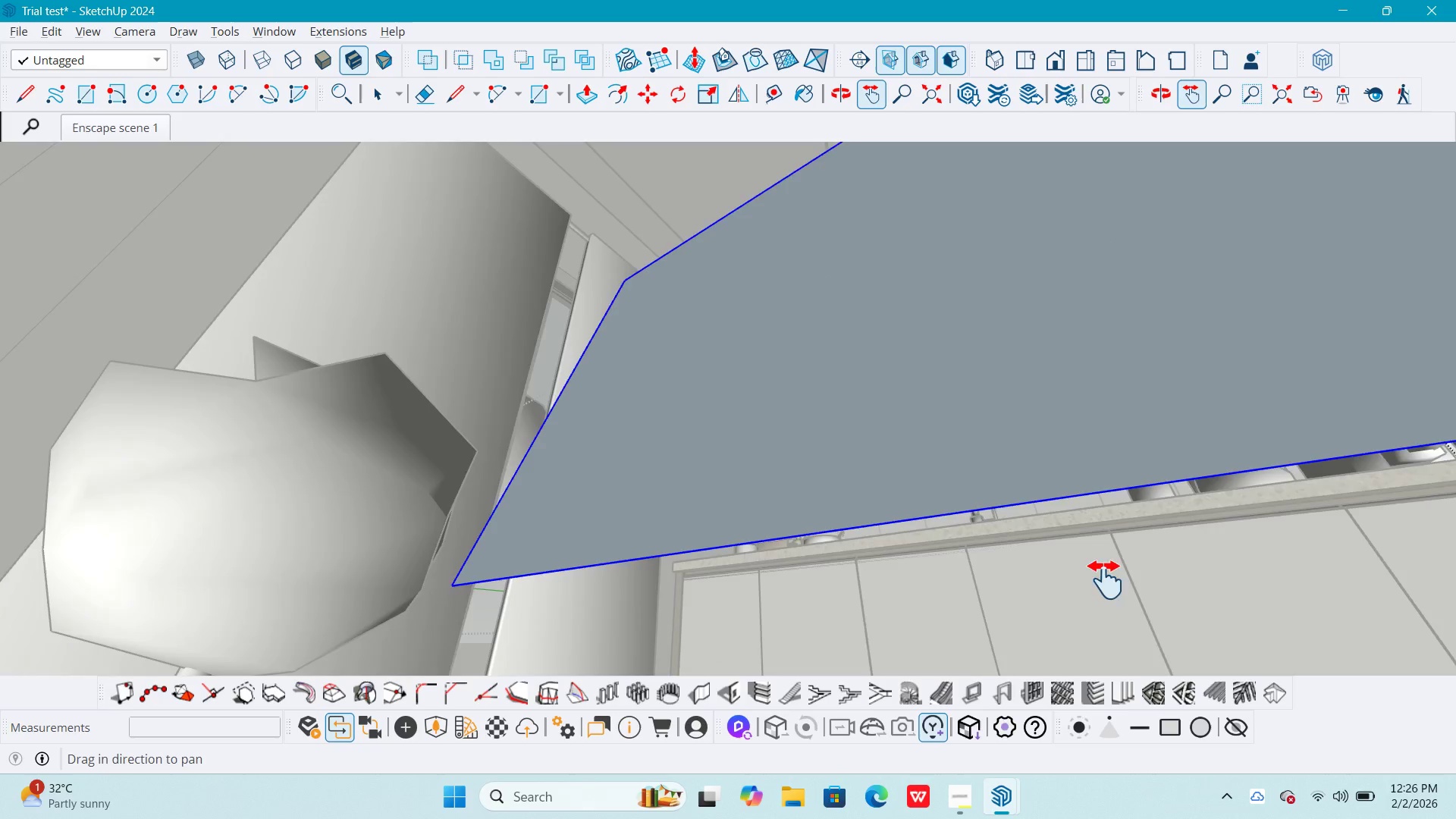 
left_click_drag(start_coordinate=[1094, 570], to_coordinate=[824, 534])
 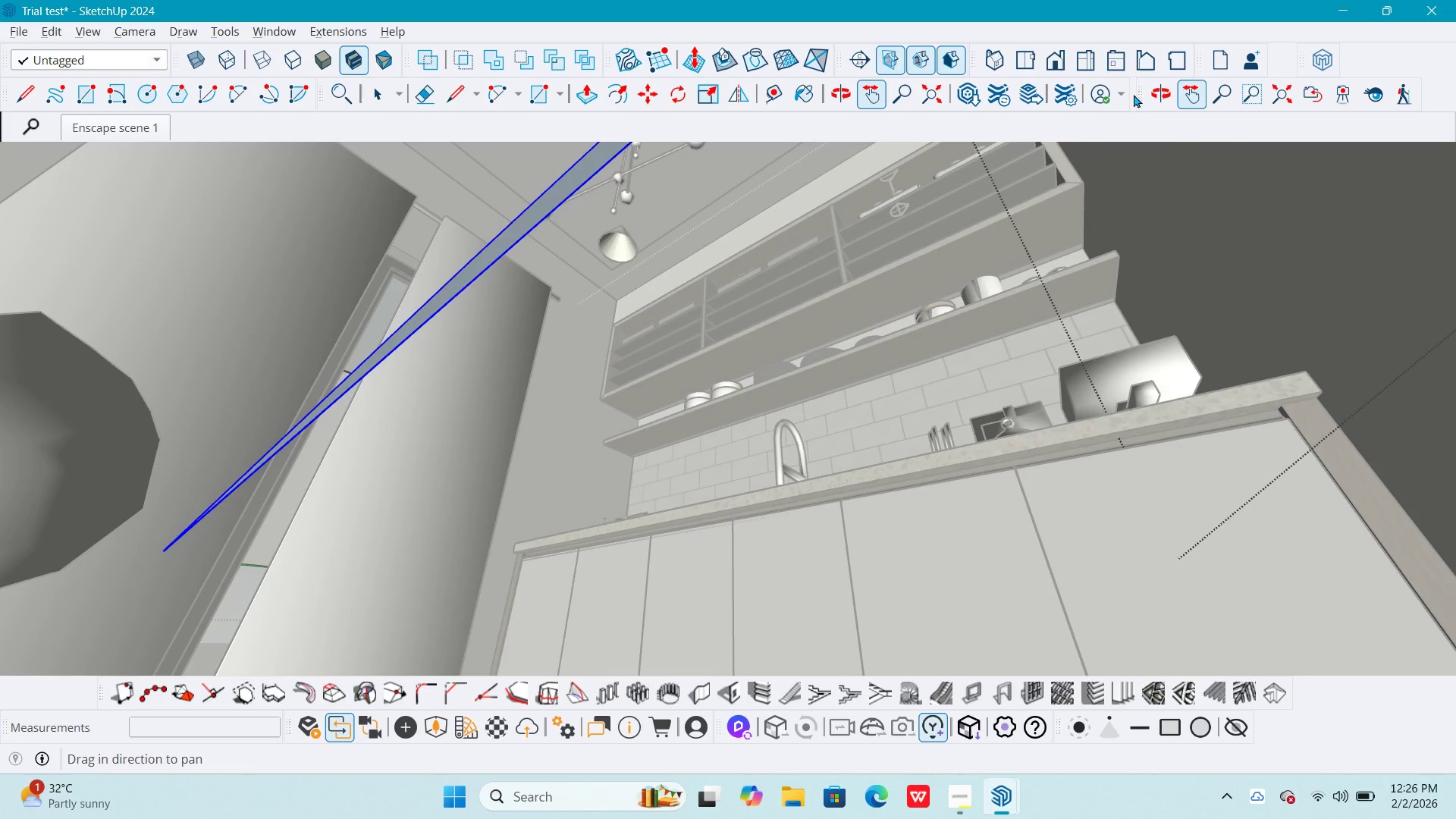 
key(Space)
 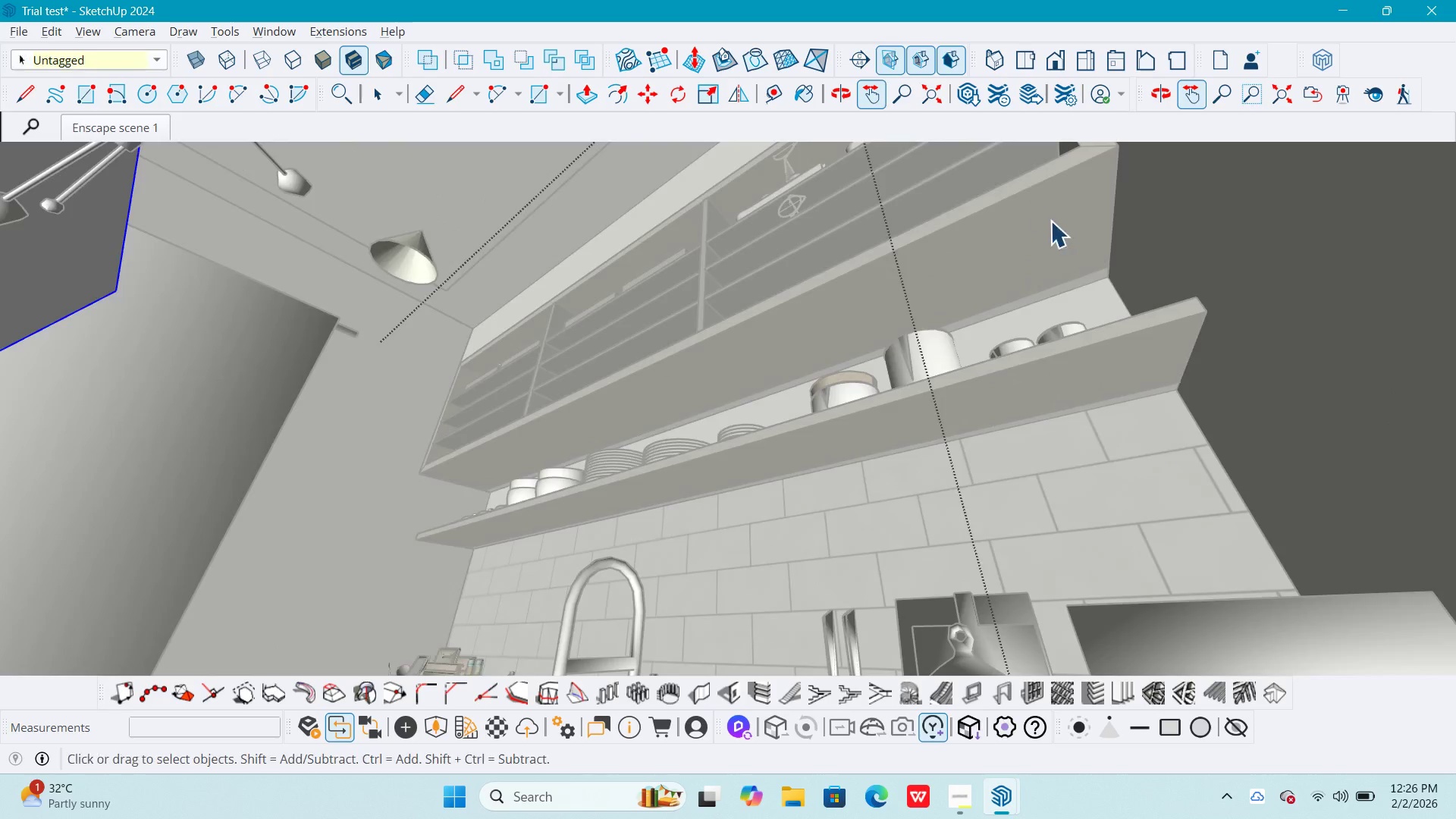 
key(Escape)
 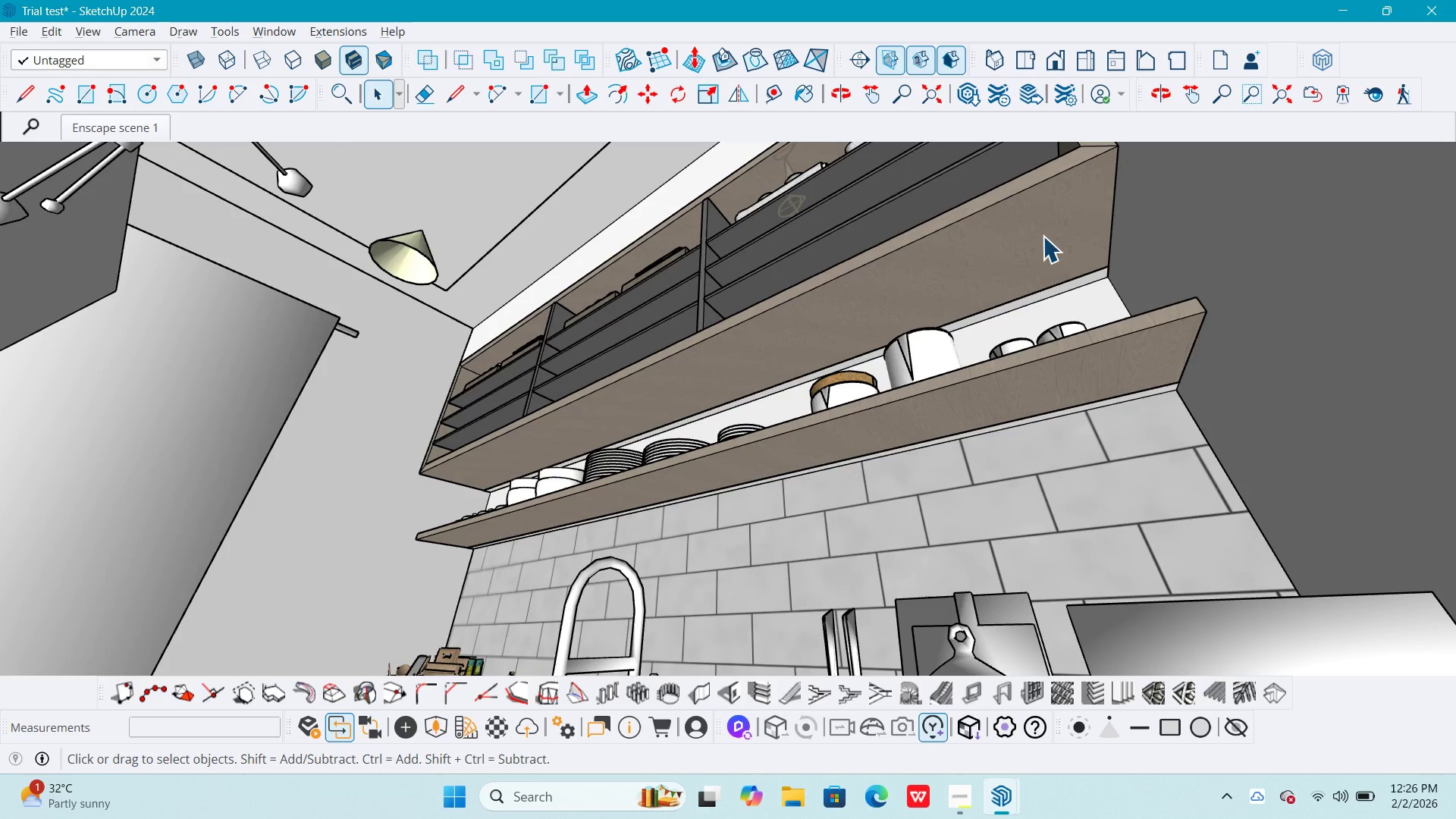 
key(Escape)
 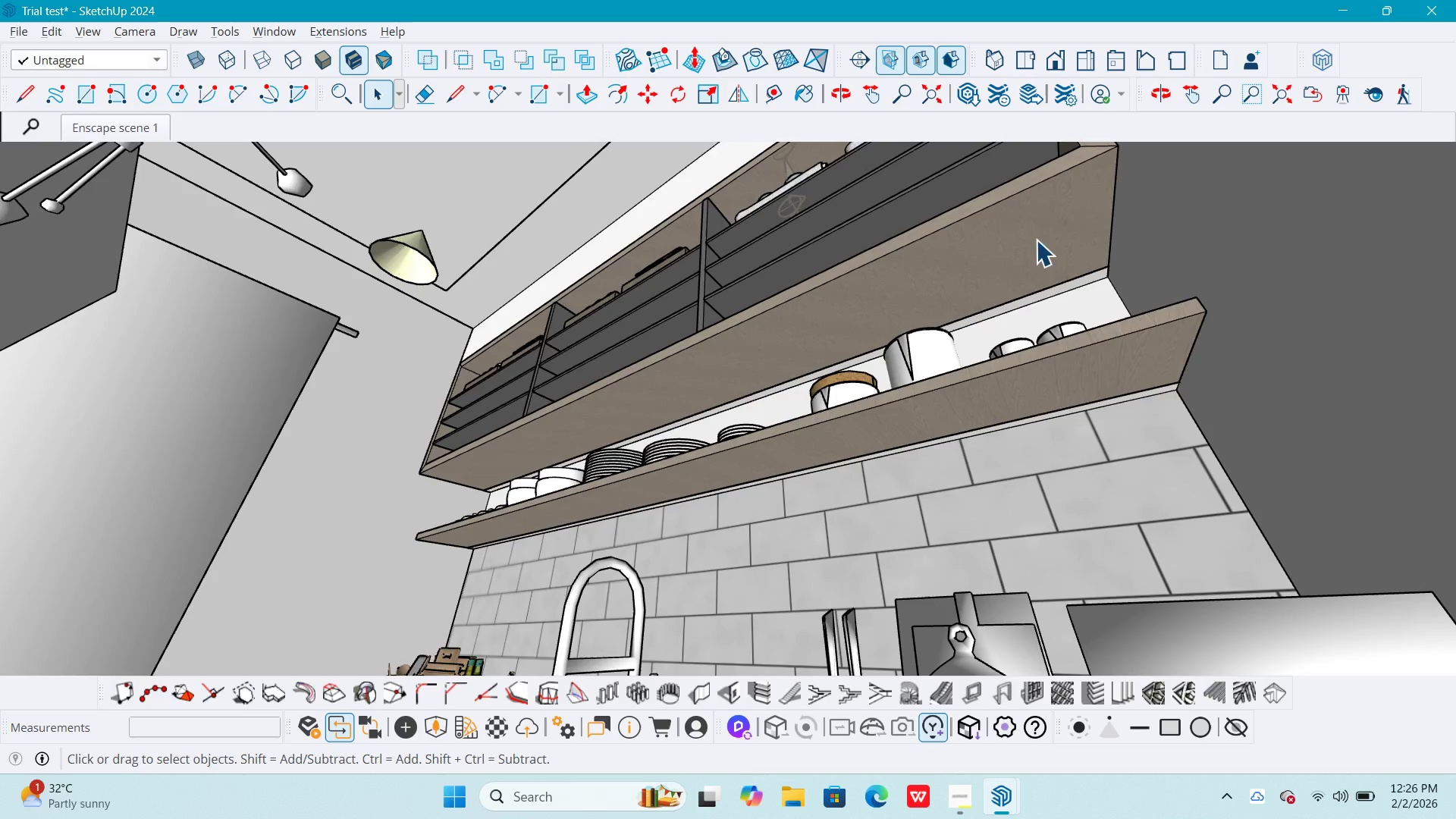 
scroll: coordinate [1050, 221], scroll_direction: up, amount: 10.0
 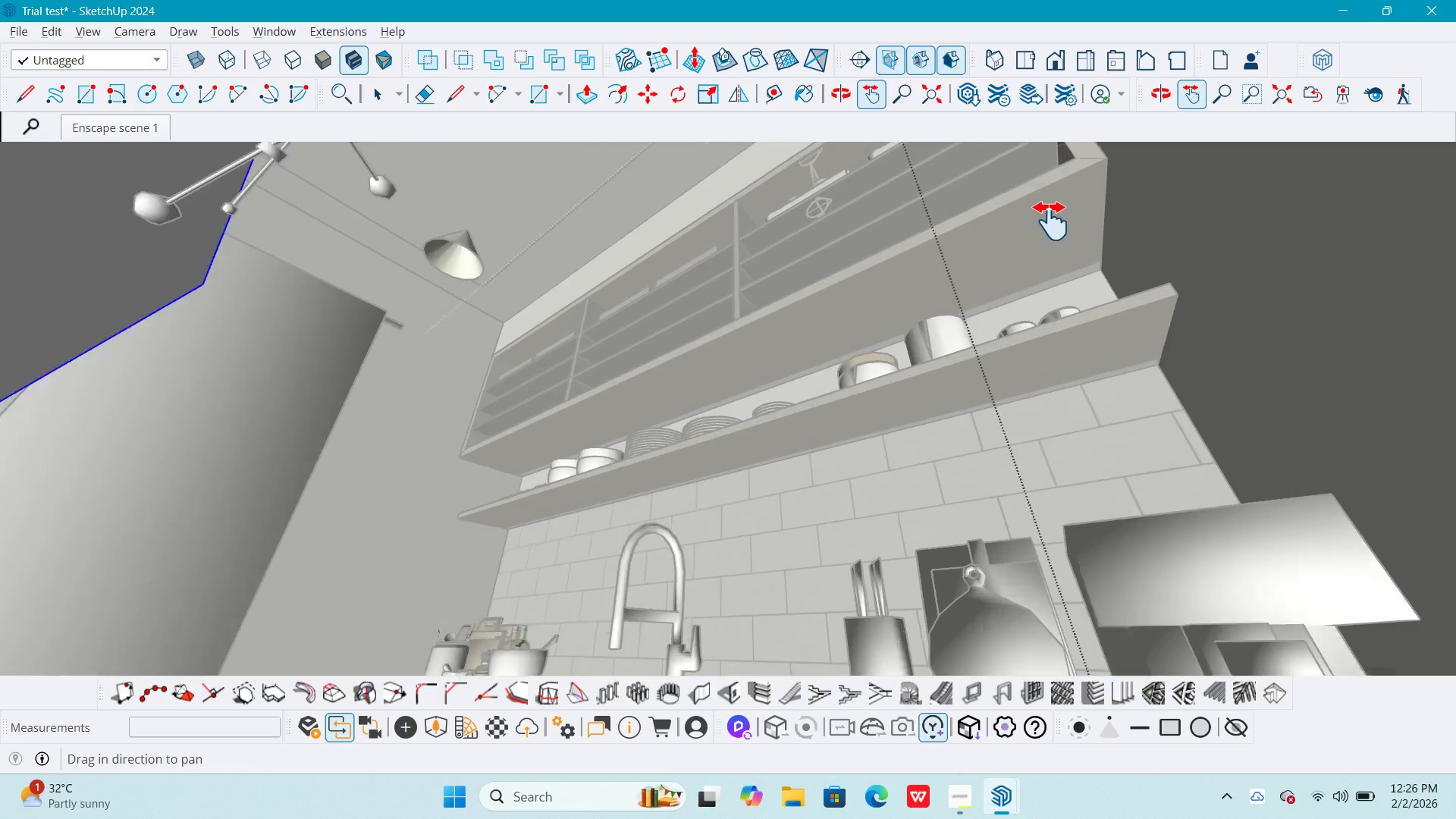 
hold_key(key=ShiftLeft, duration=0.36)
 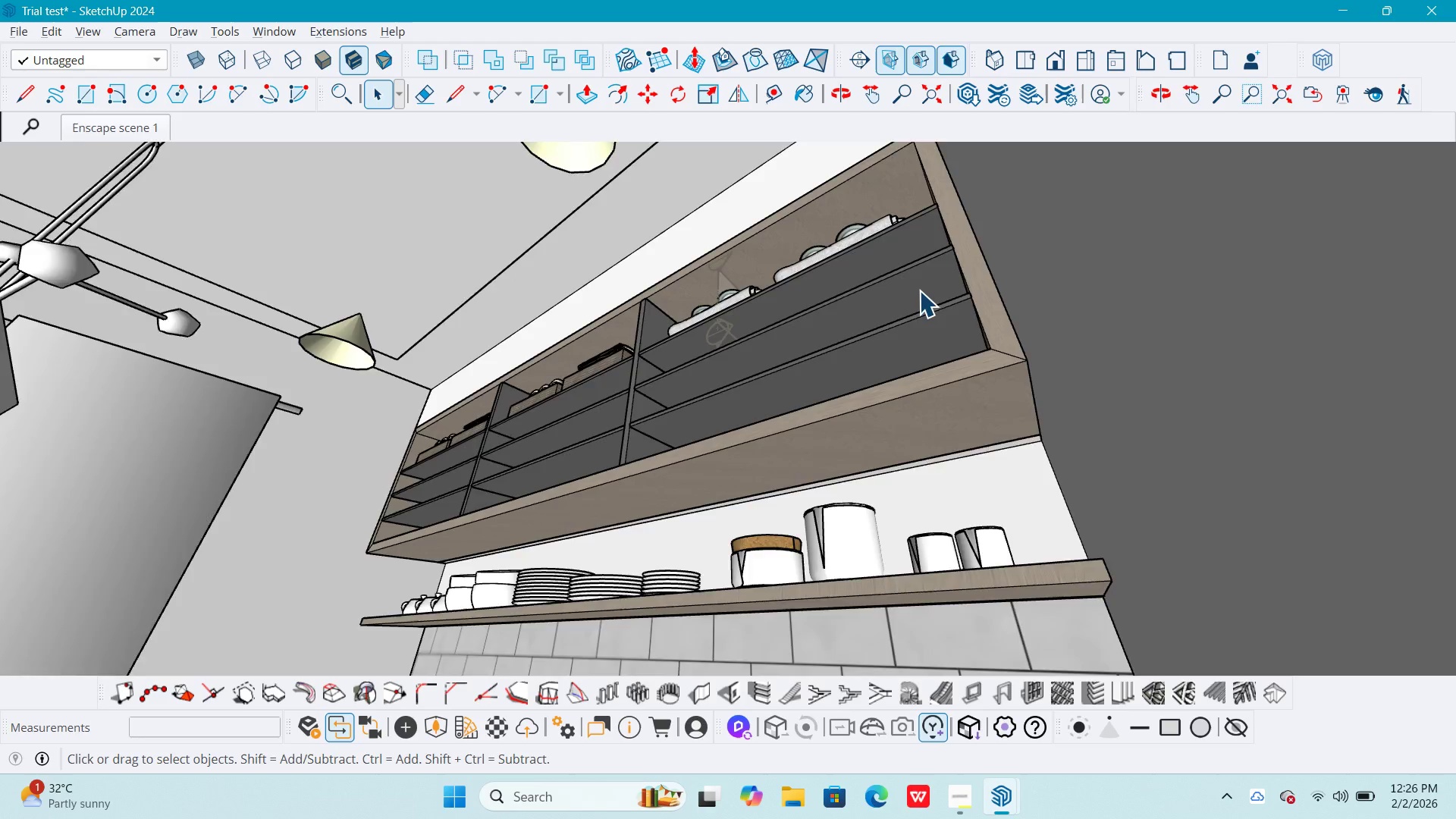 
scroll: coordinate [928, 238], scroll_direction: up, amount: 13.0
 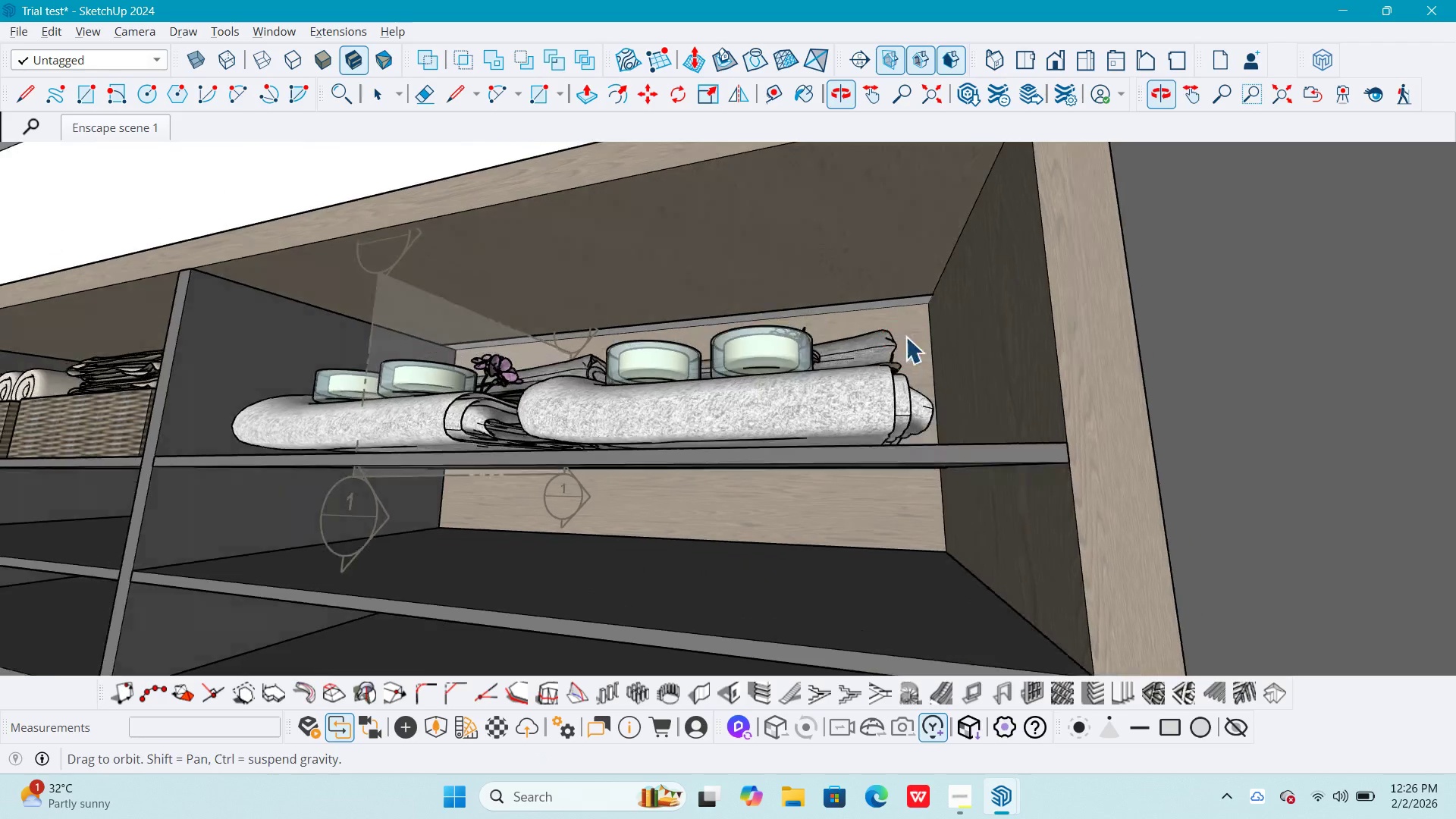 
left_click([917, 297])
 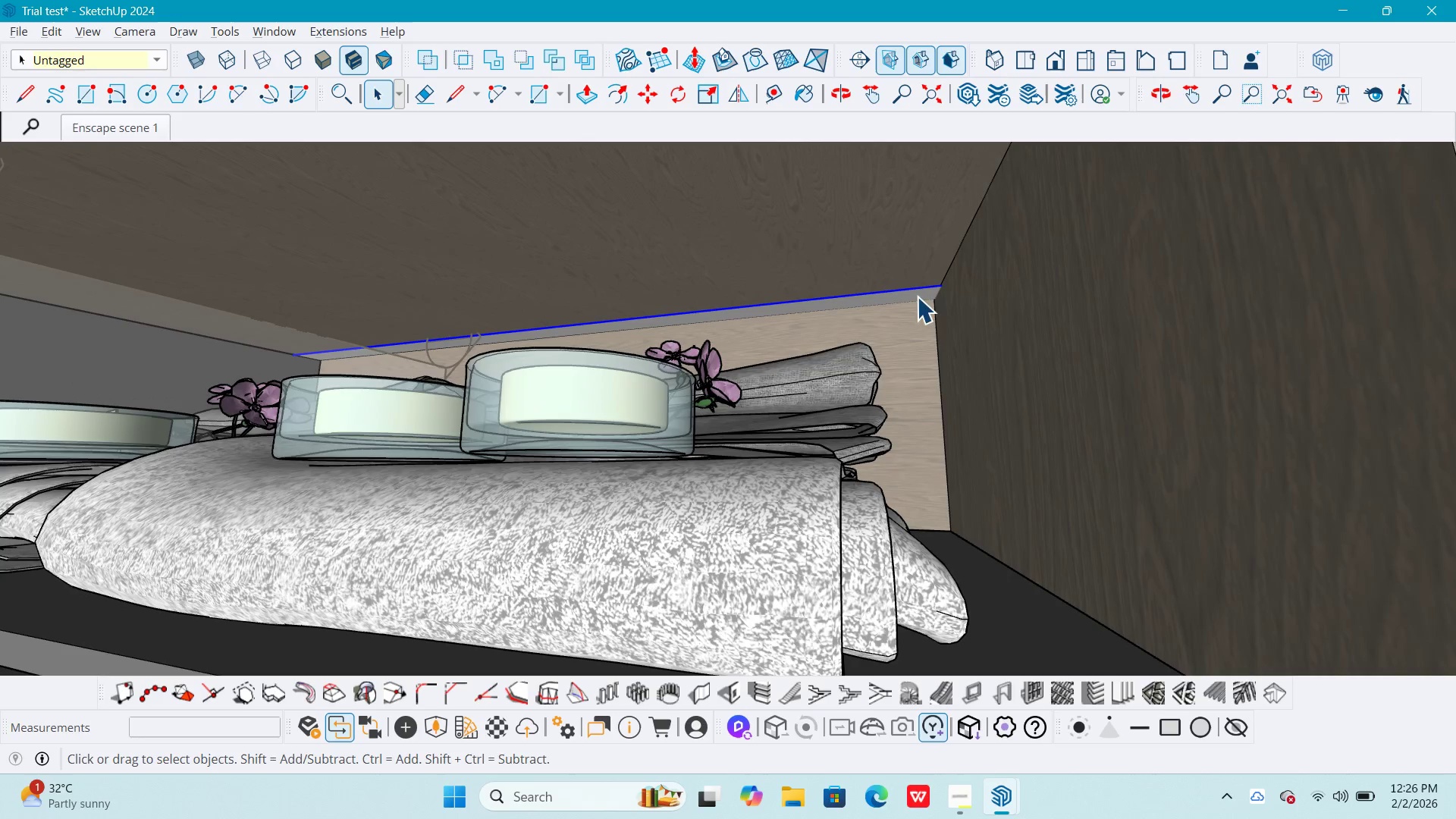 
scroll: coordinate [917, 312], scroll_direction: up, amount: 5.0
 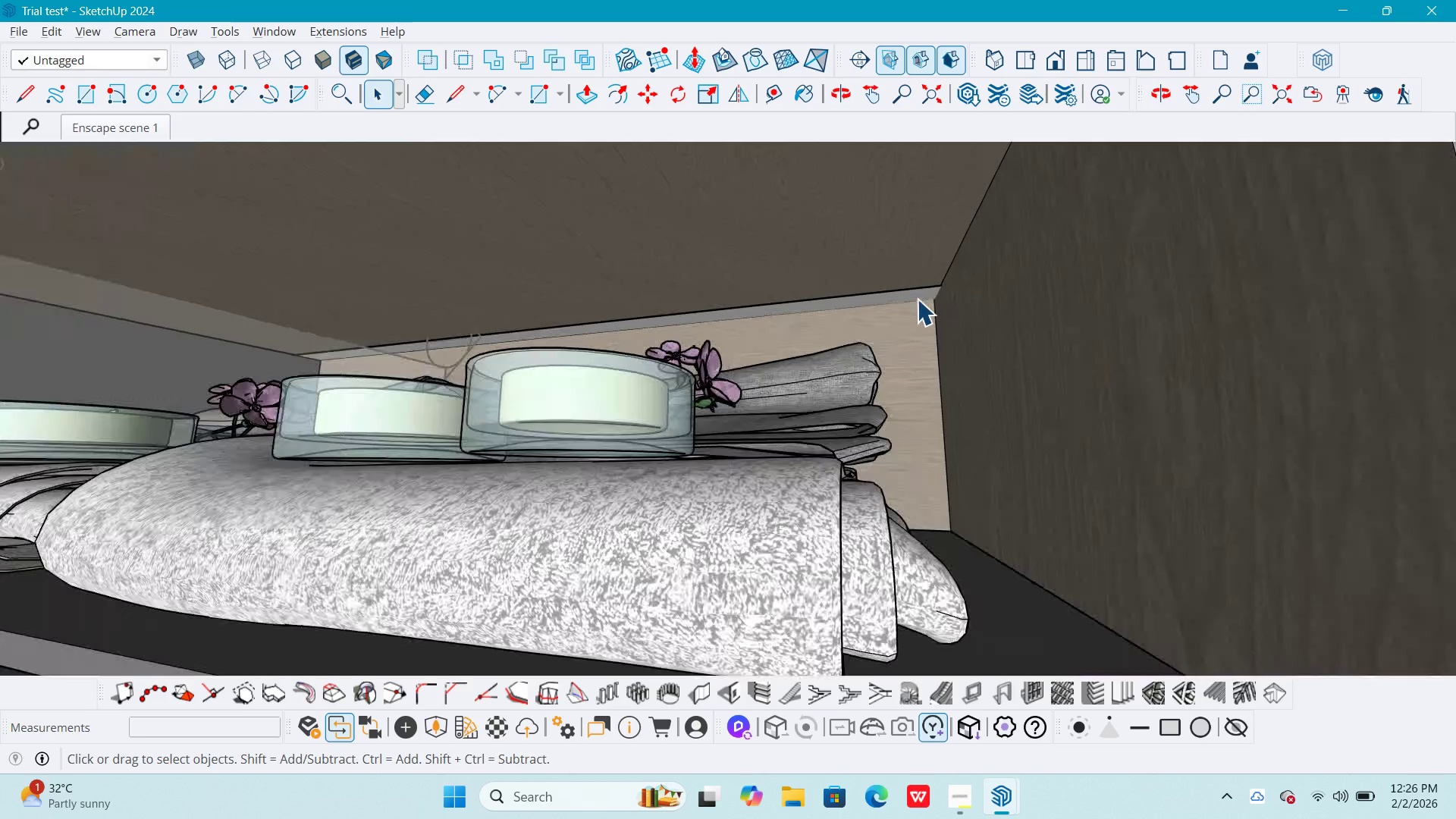 
key(Comma)
 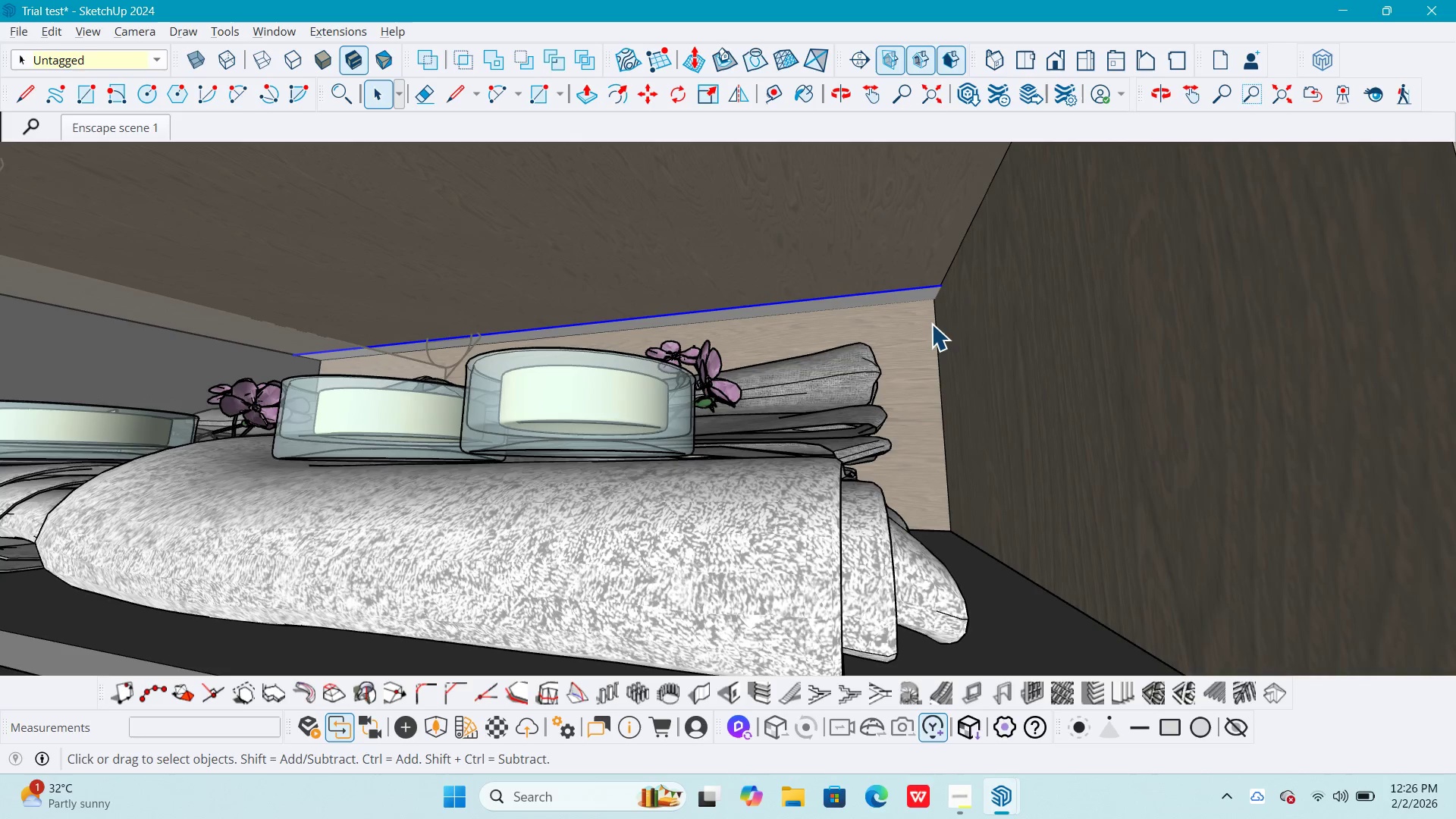 
key(M)
 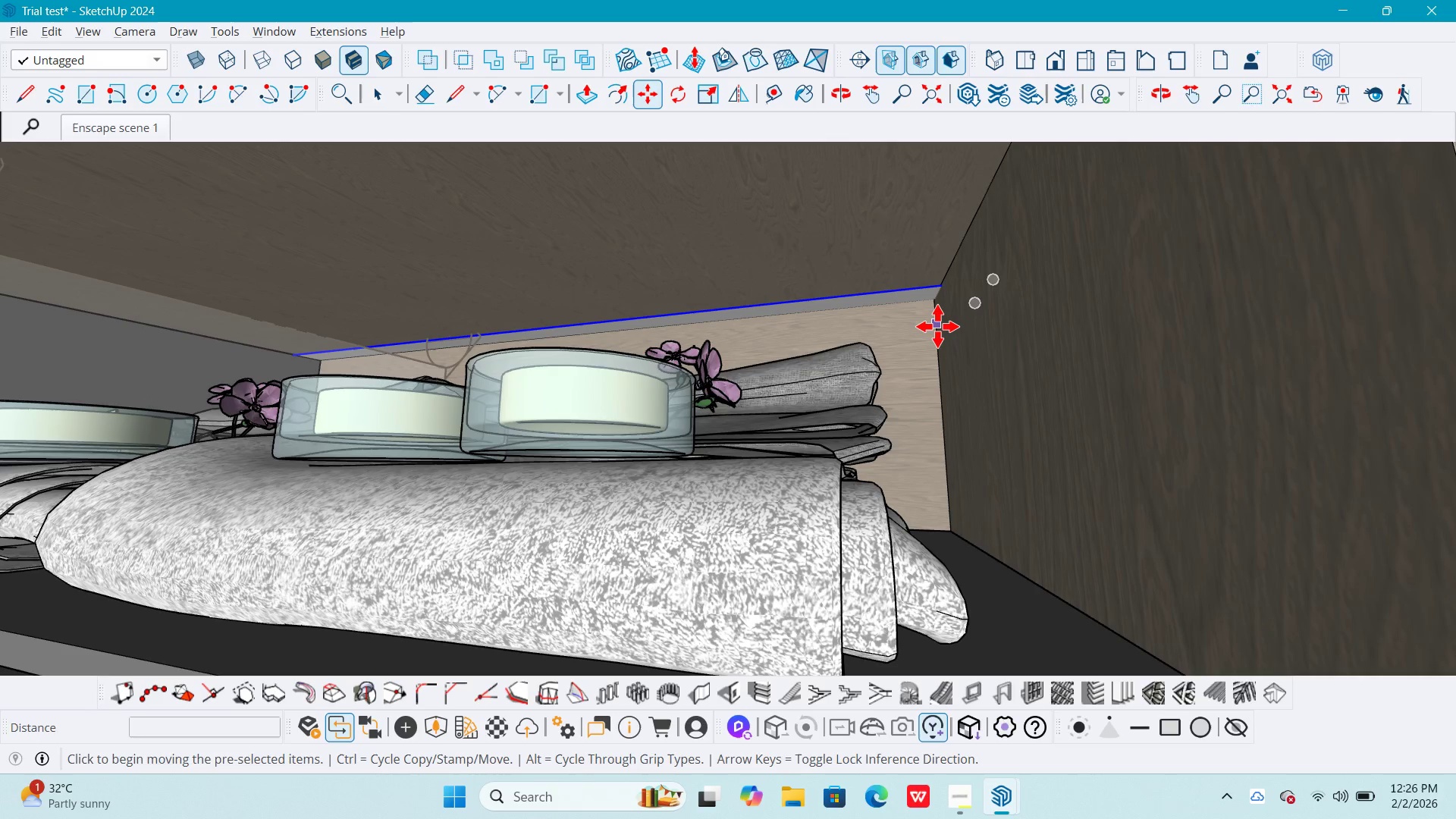 
left_click([937, 328])
 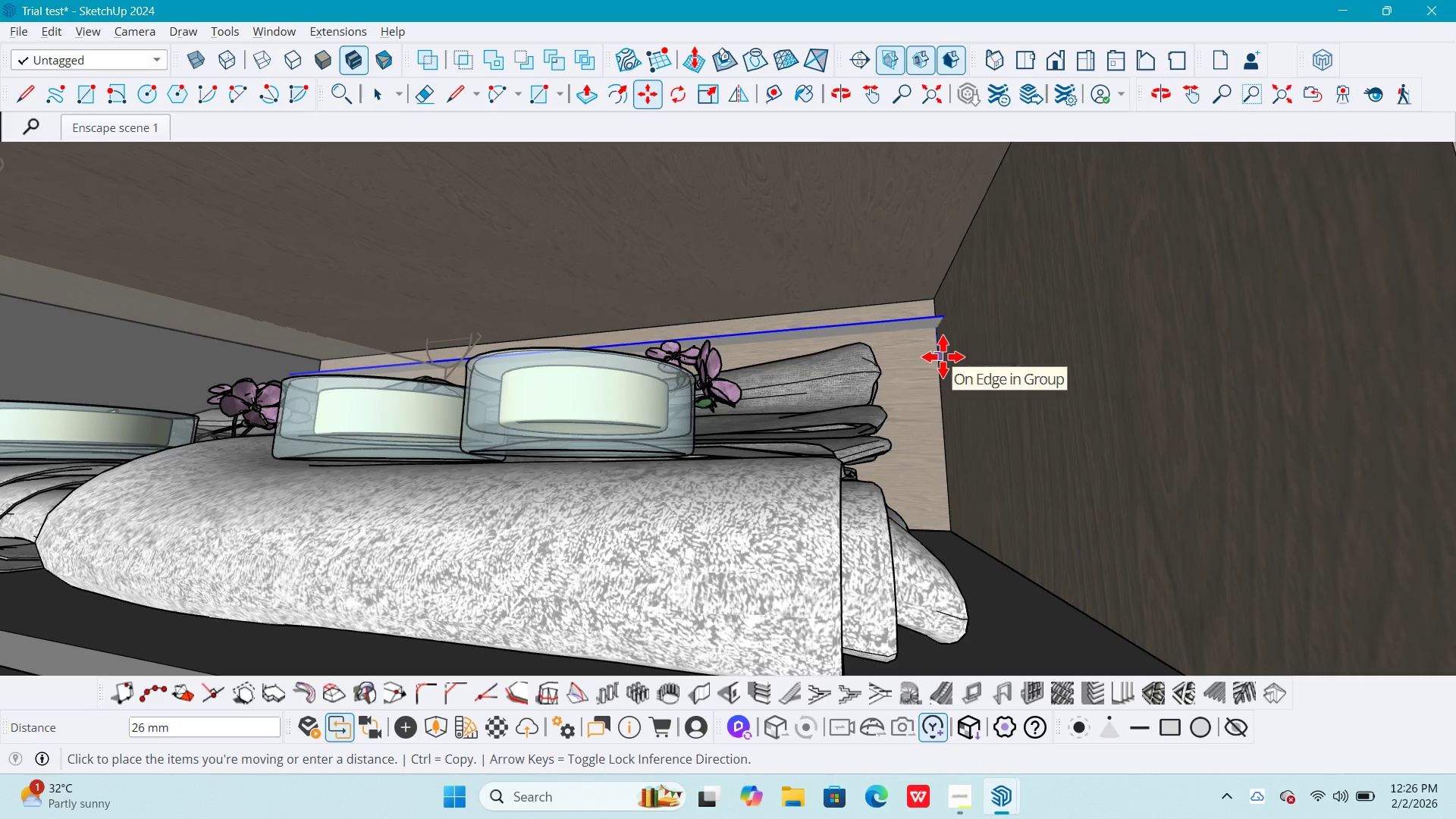 
key(Numpad1)
 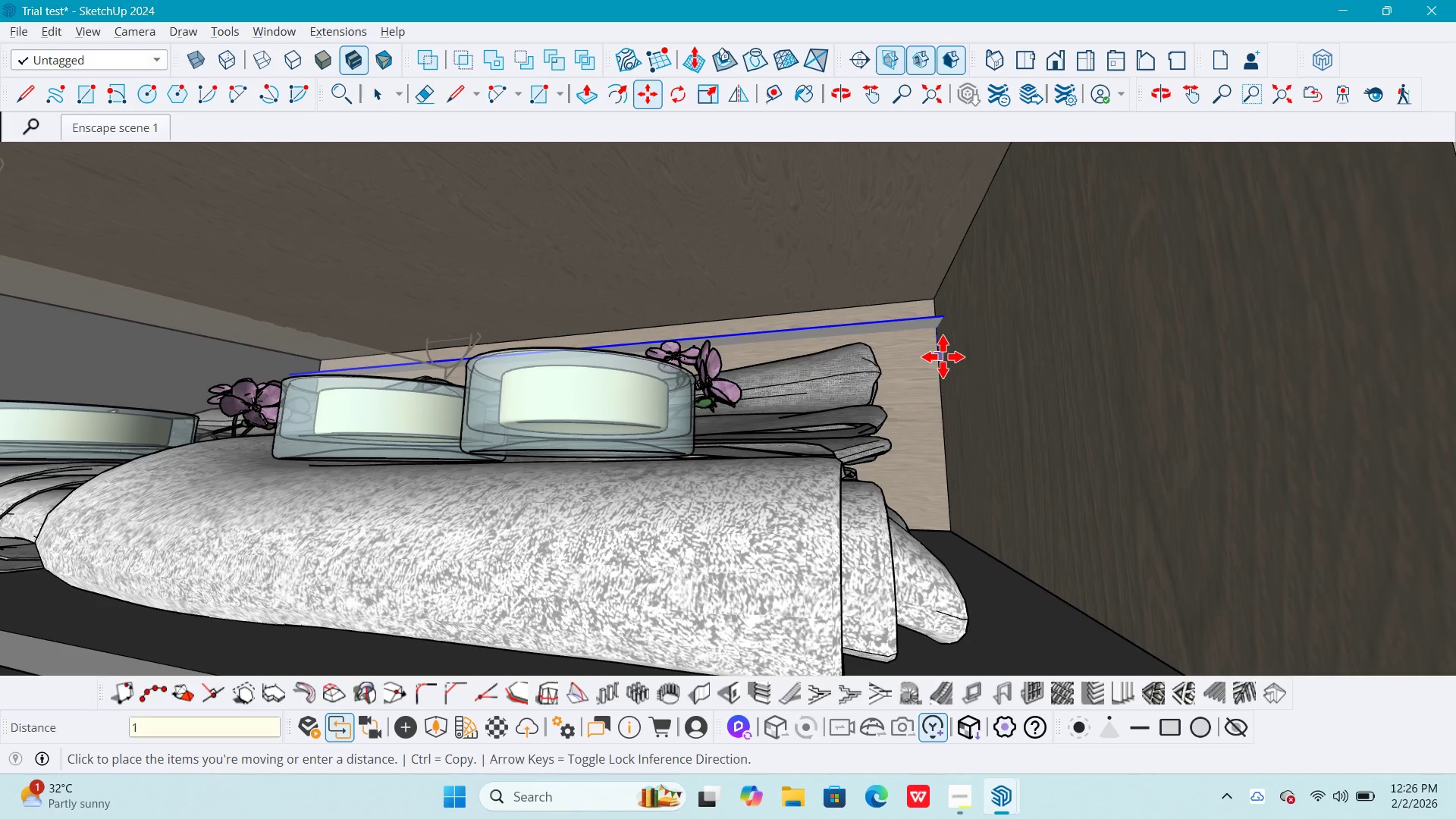 
key(NumpadEnter)
 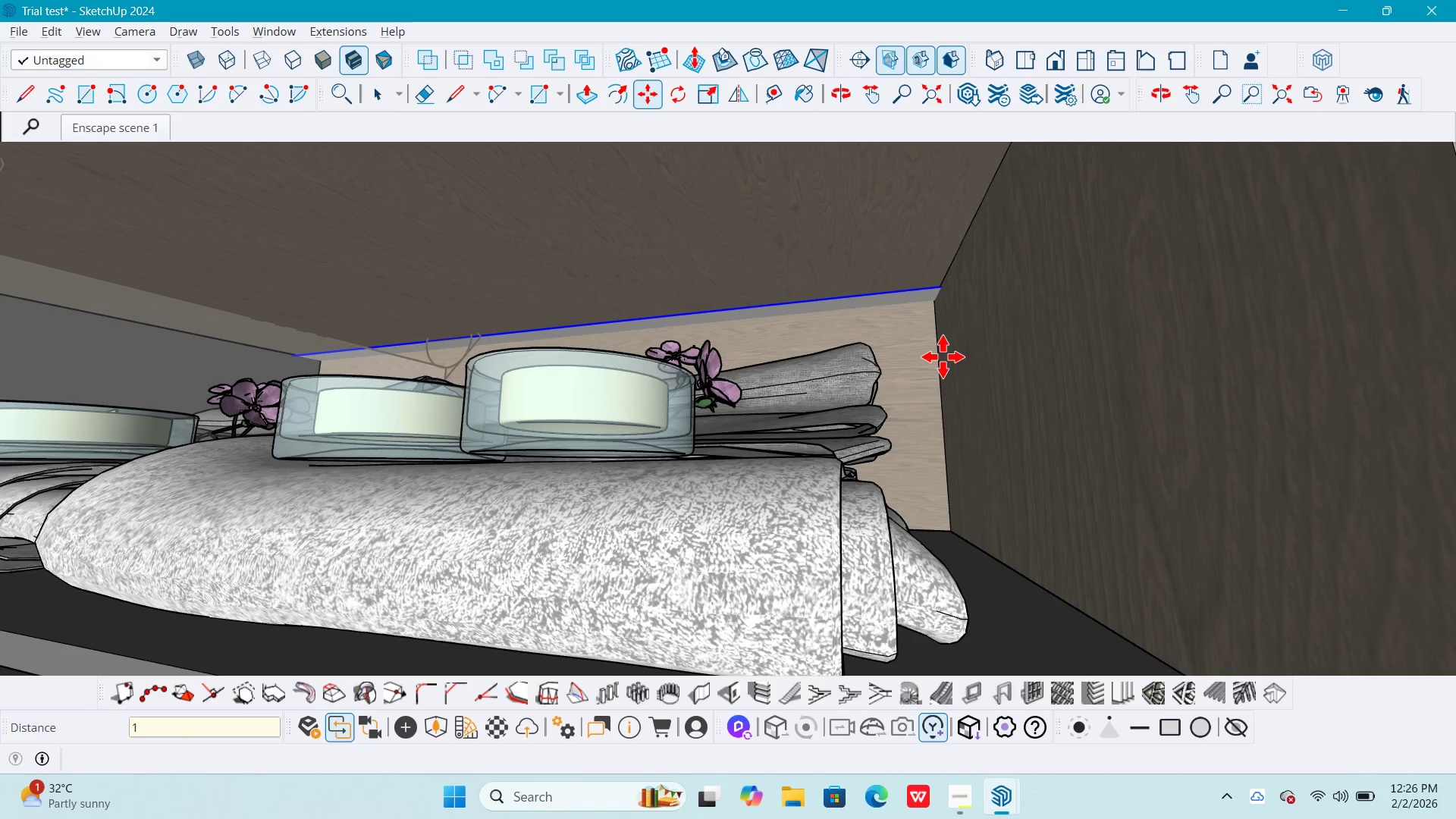 
key(Alt+AltLeft)
 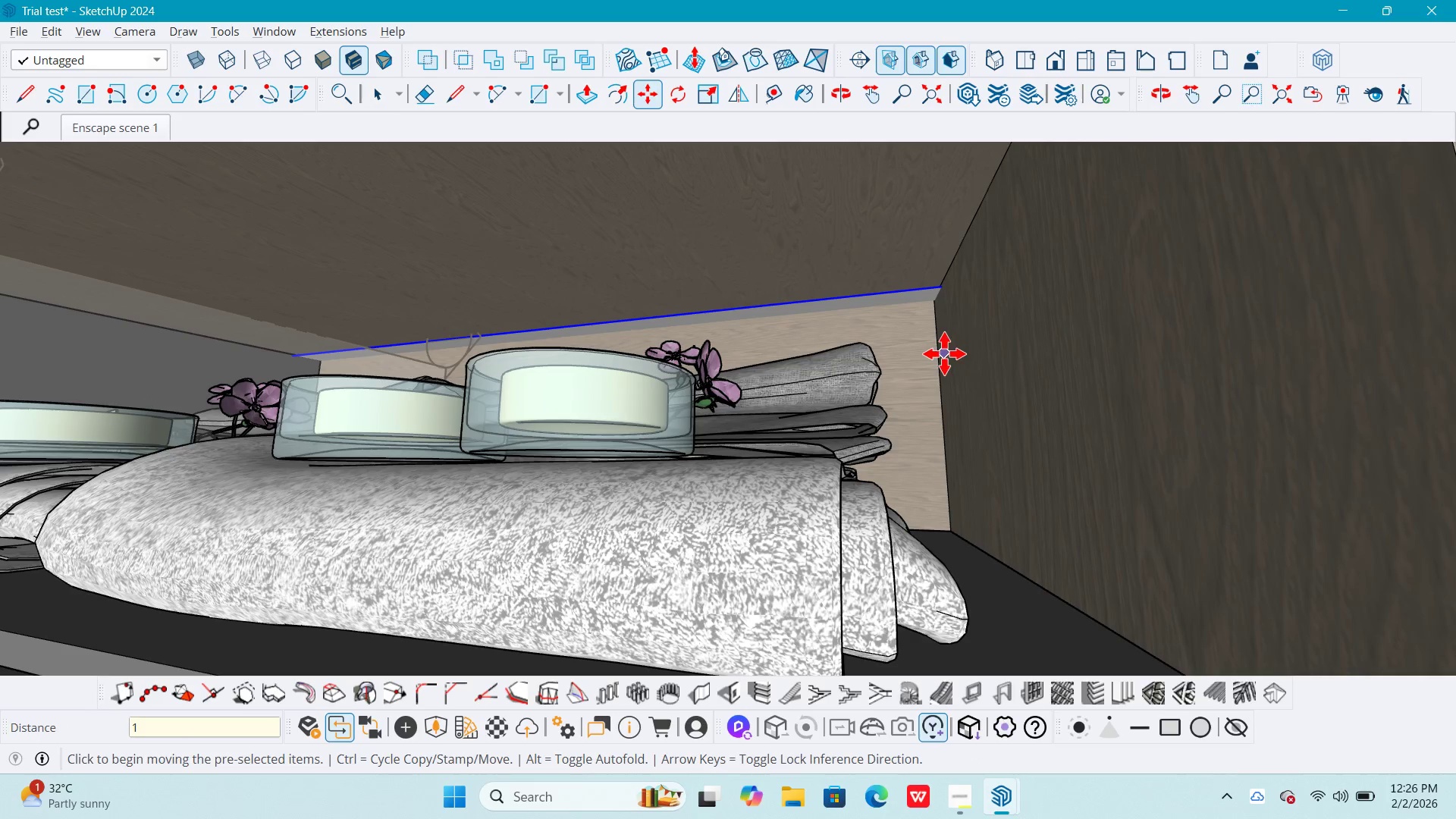 
key(Alt+Tab)
 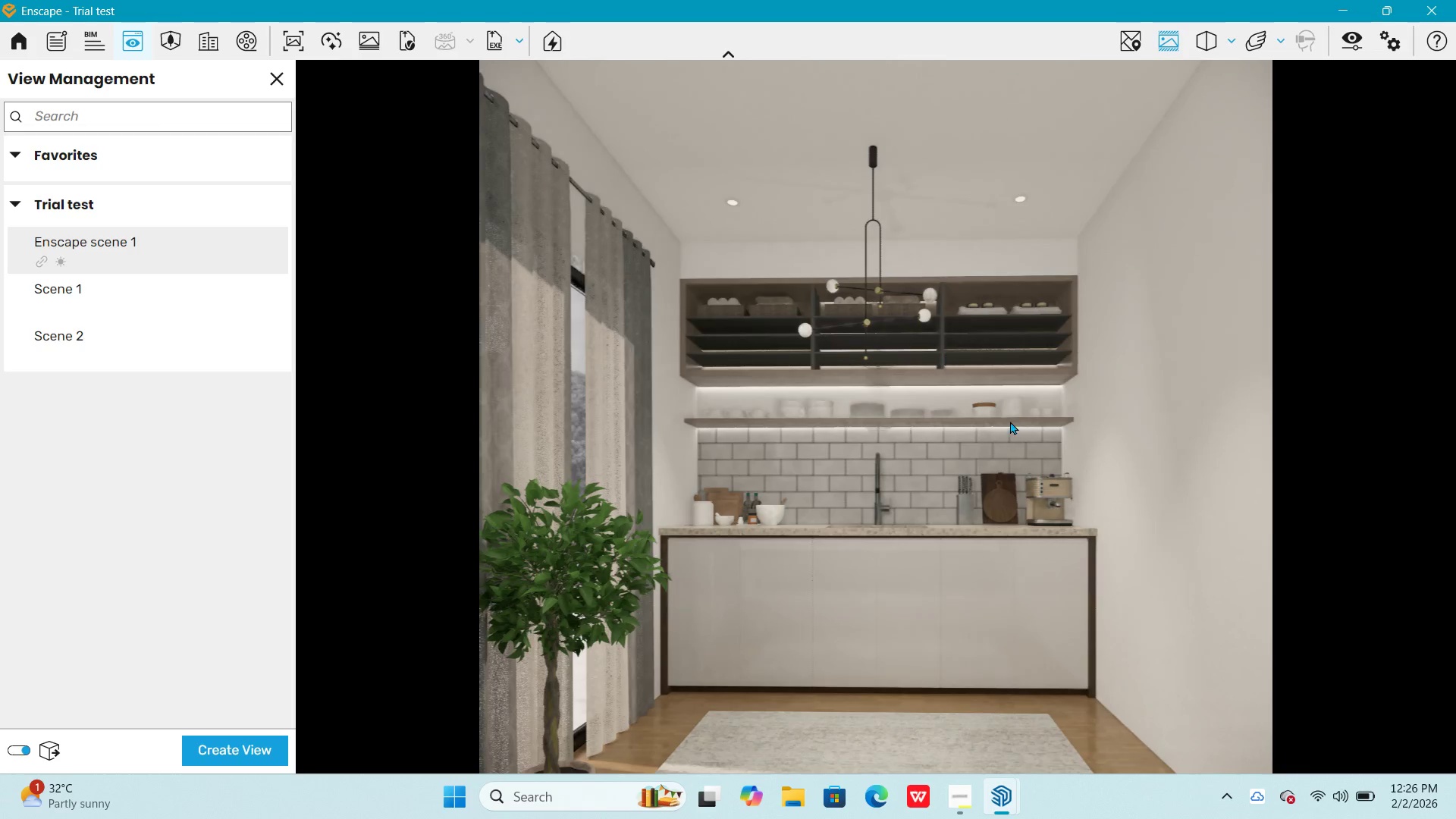 
key(Alt+AltLeft)
 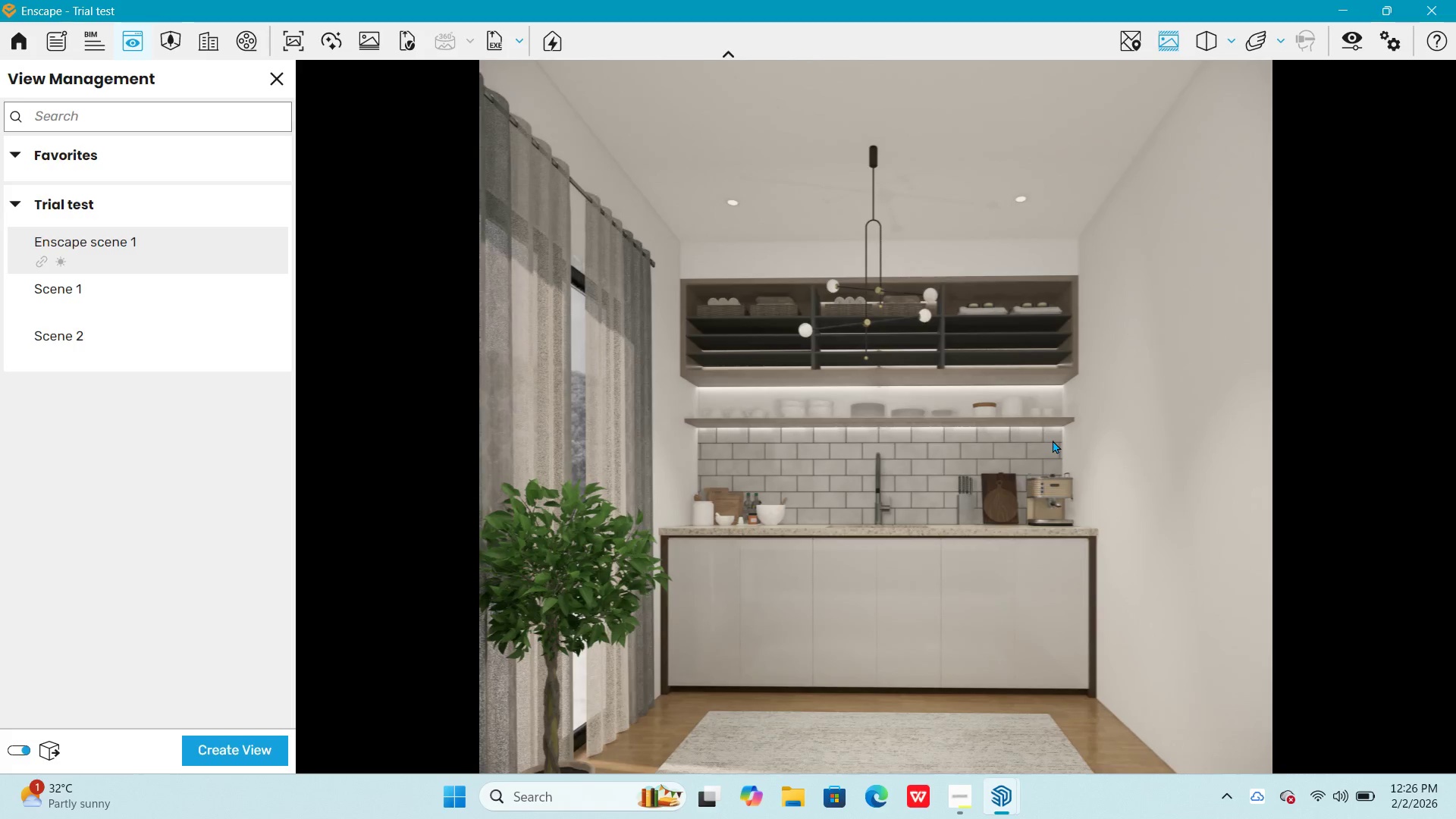 
key(Alt+Tab)
 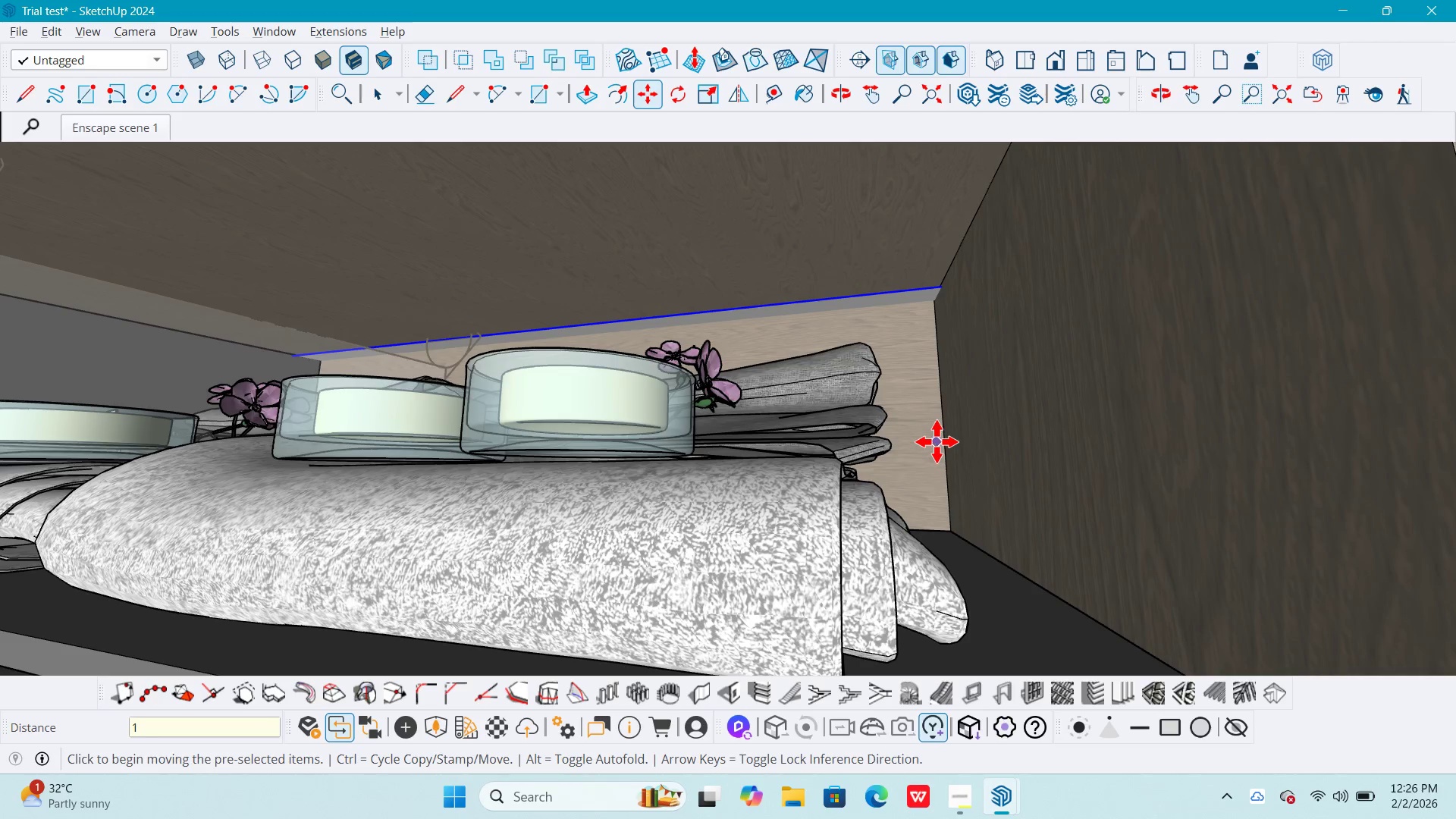 
key(Alt+AltLeft)
 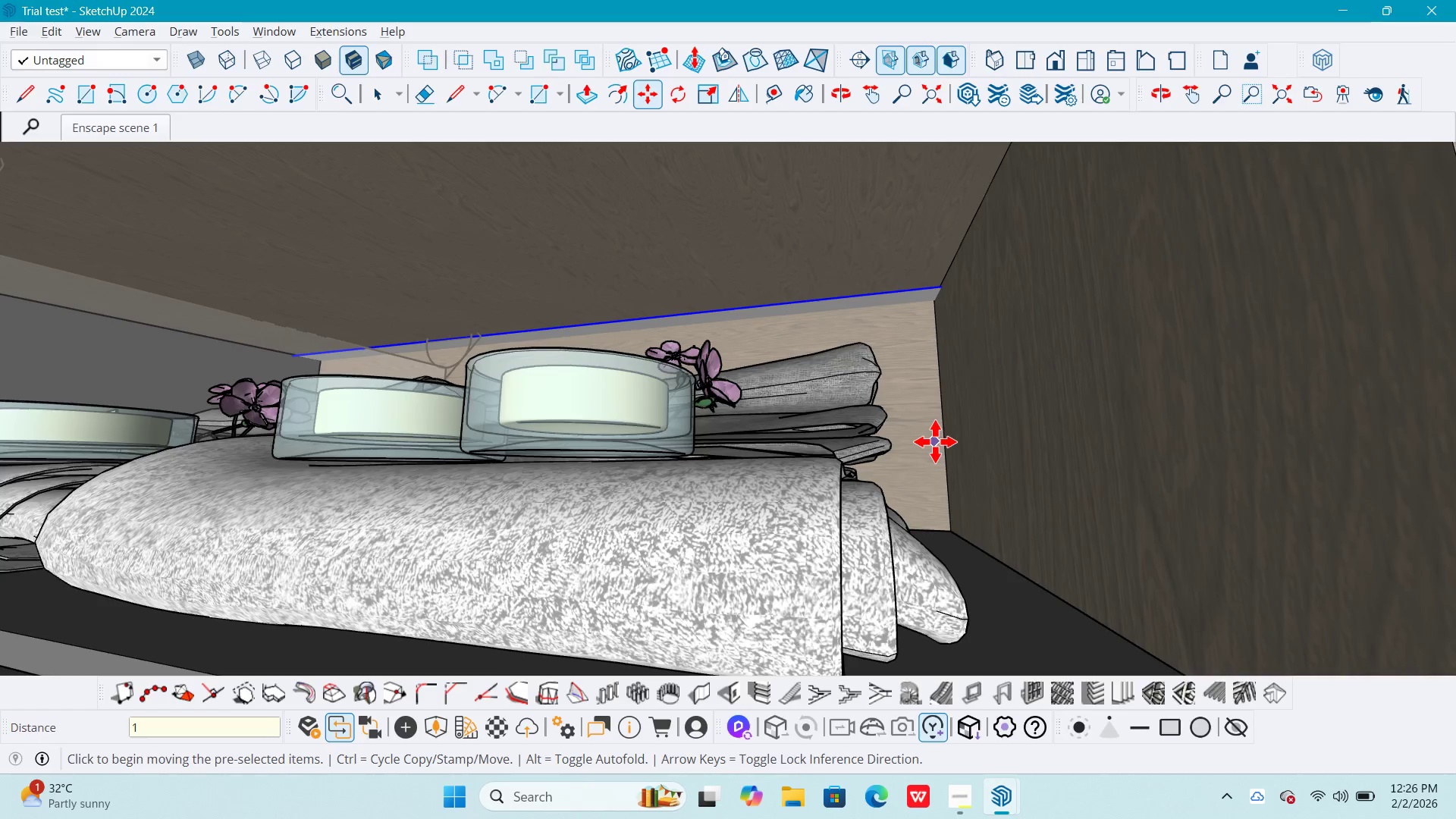 
key(Alt+Tab)
 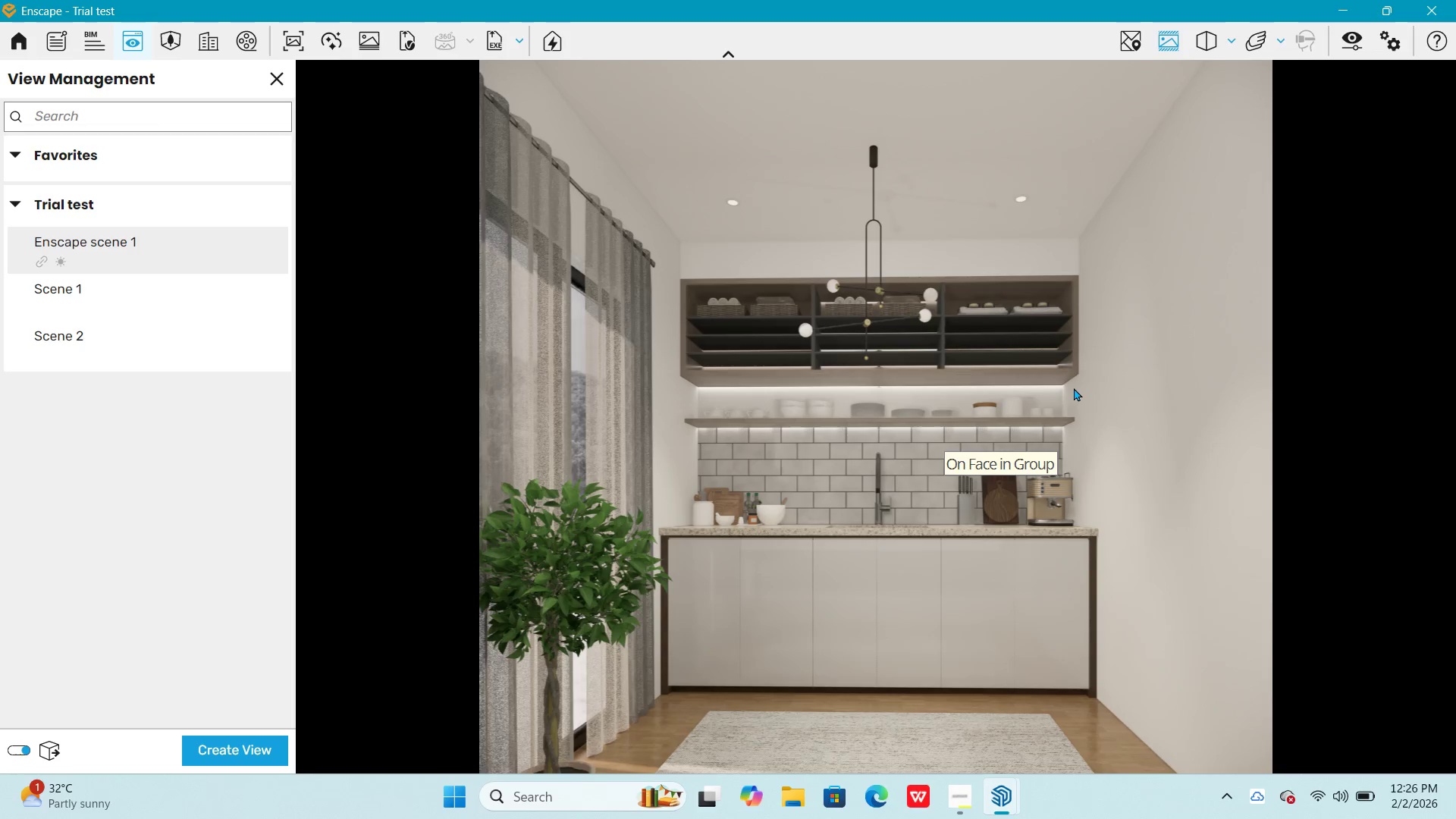 
key(Alt+AltLeft)
 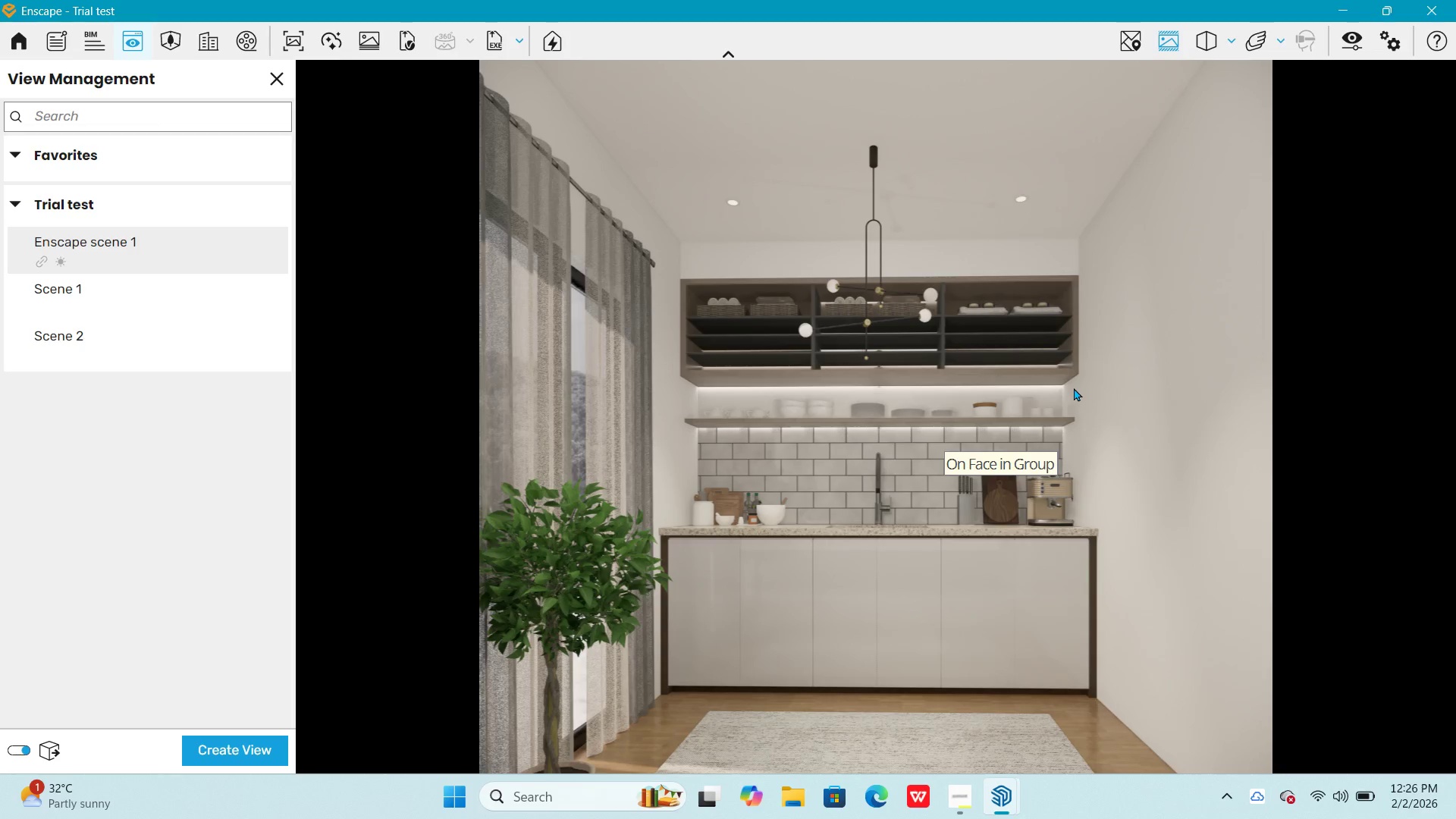 
key(Alt+Tab)
 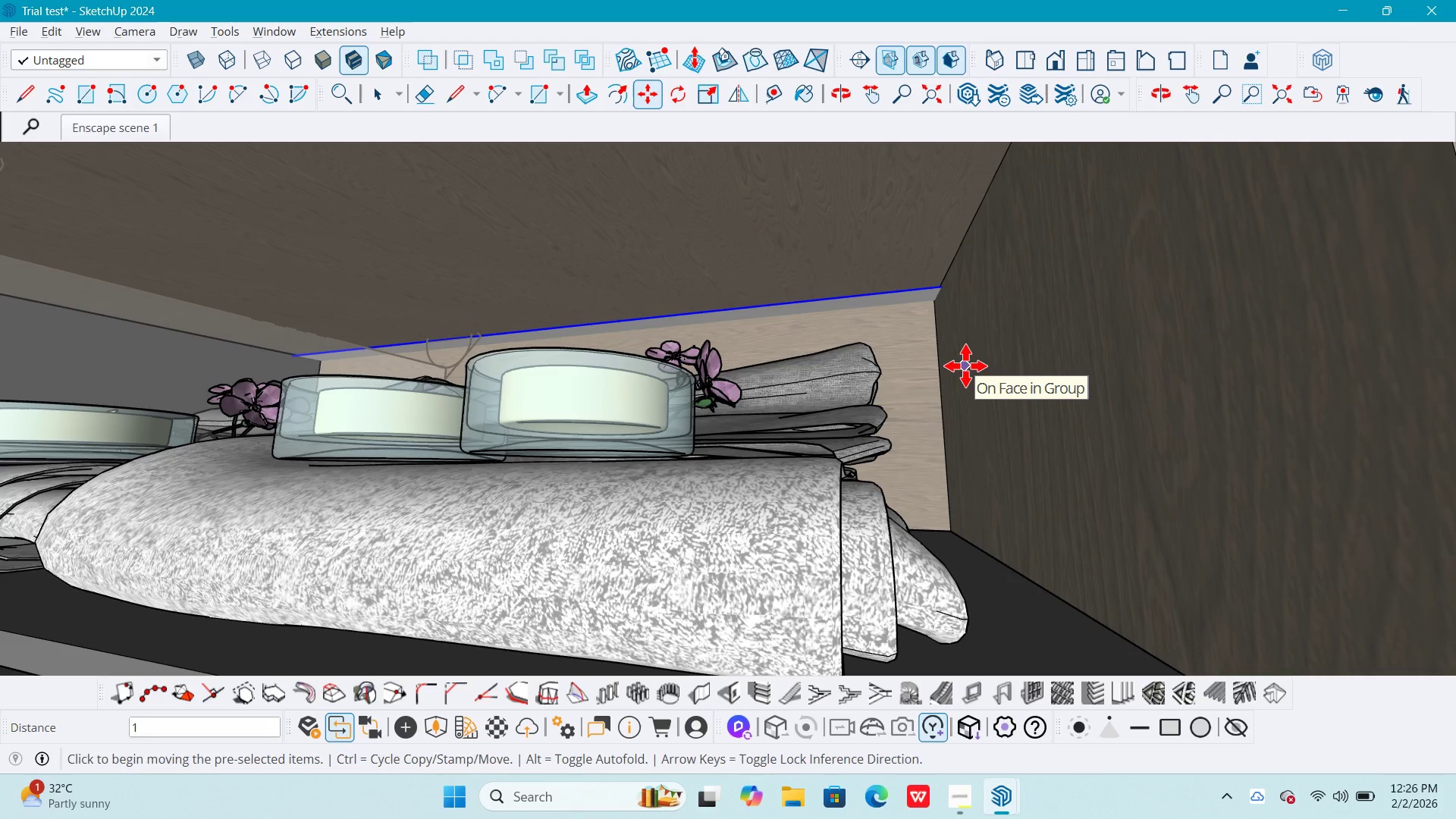 
key(Delete)
 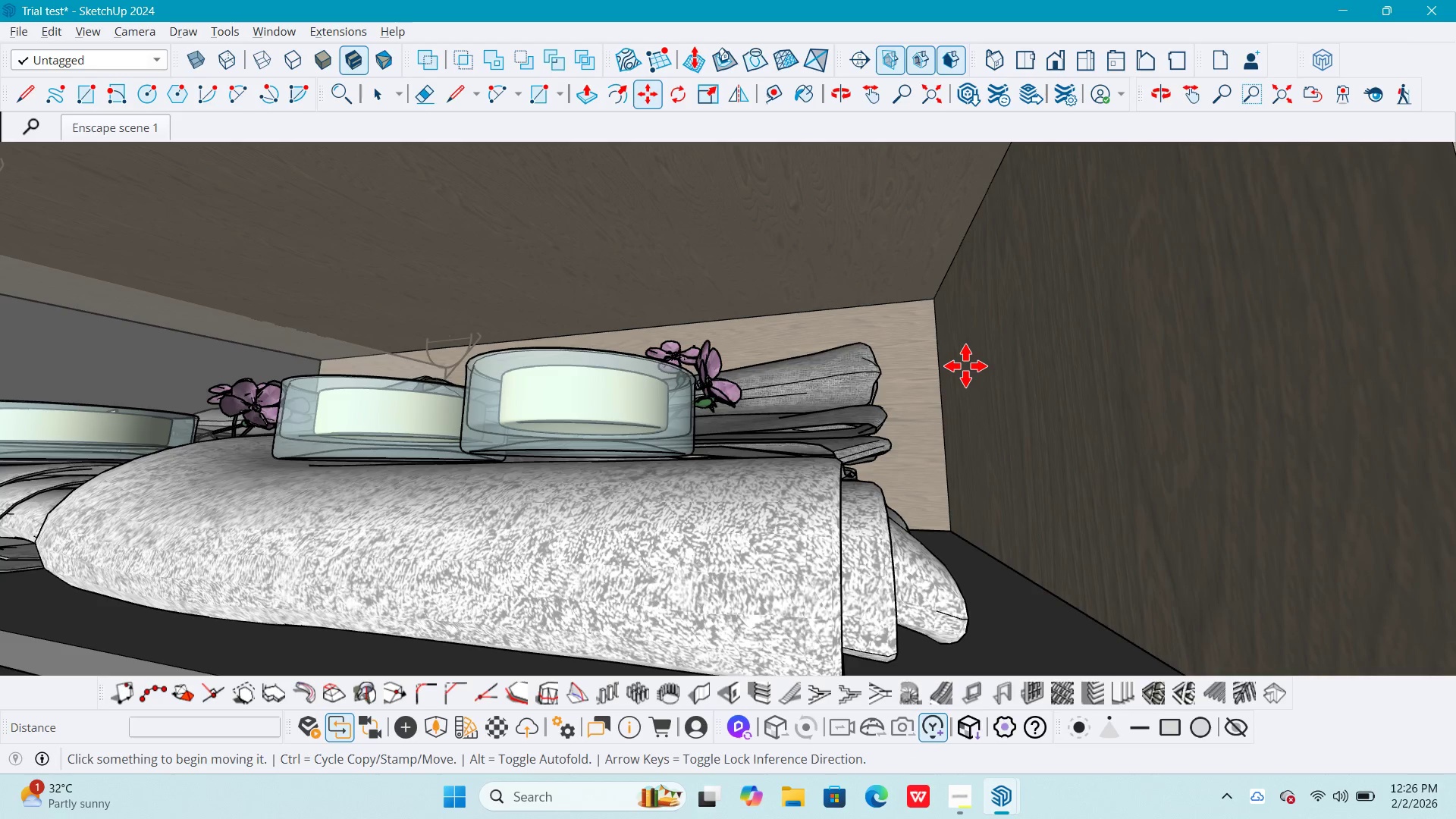 
key(Space)
 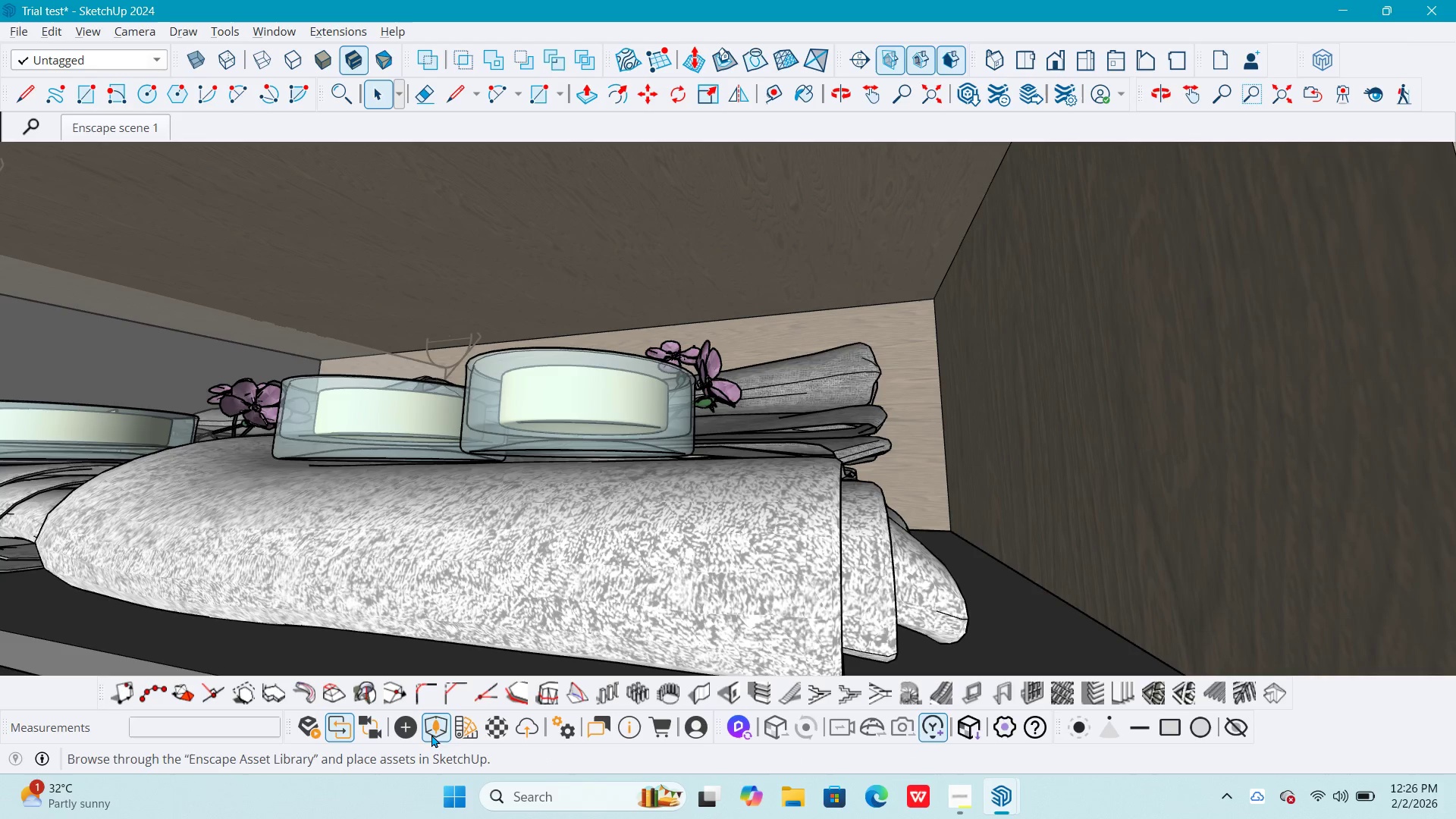 
left_click([403, 735])
 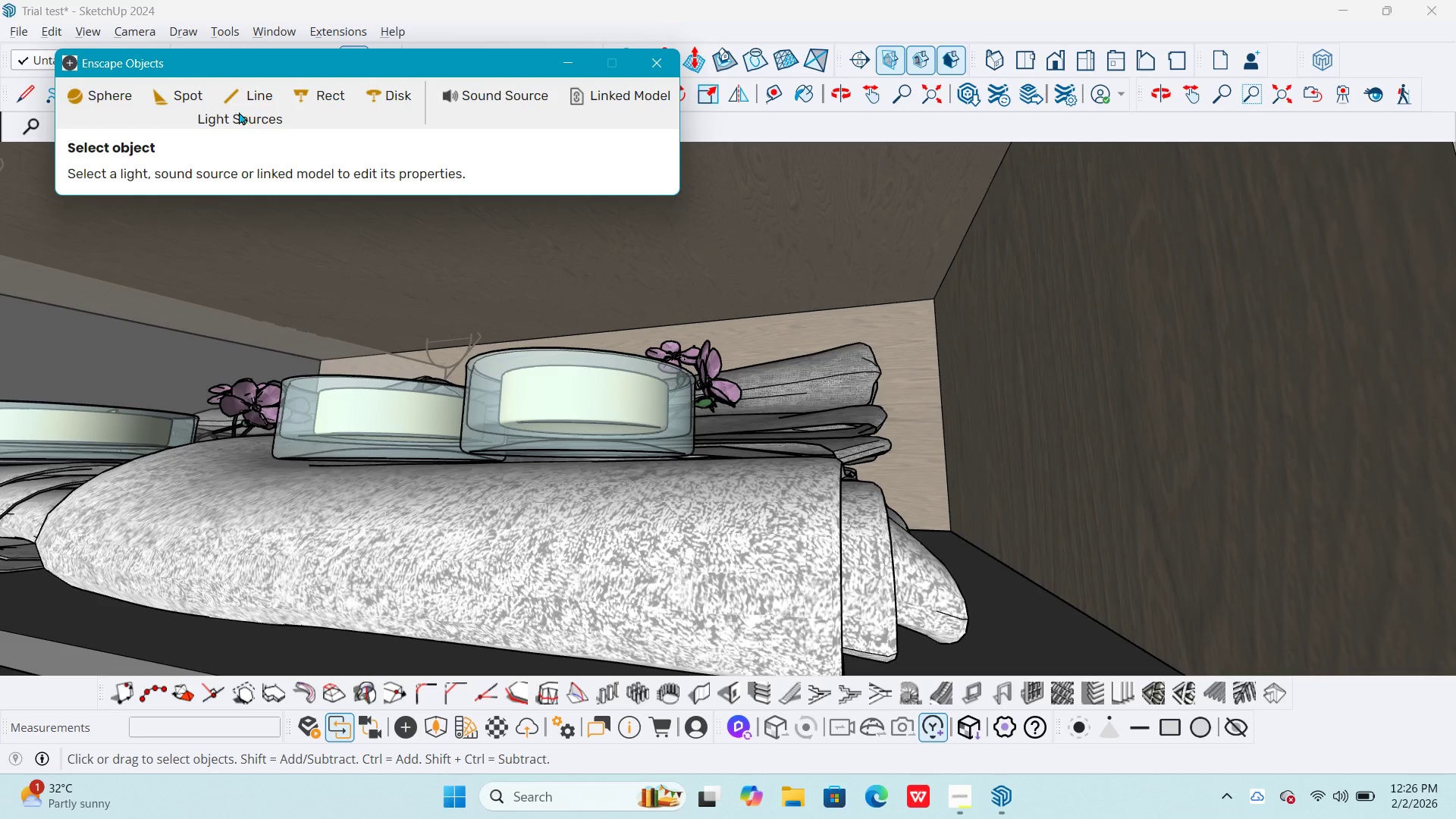 
left_click([256, 93])
 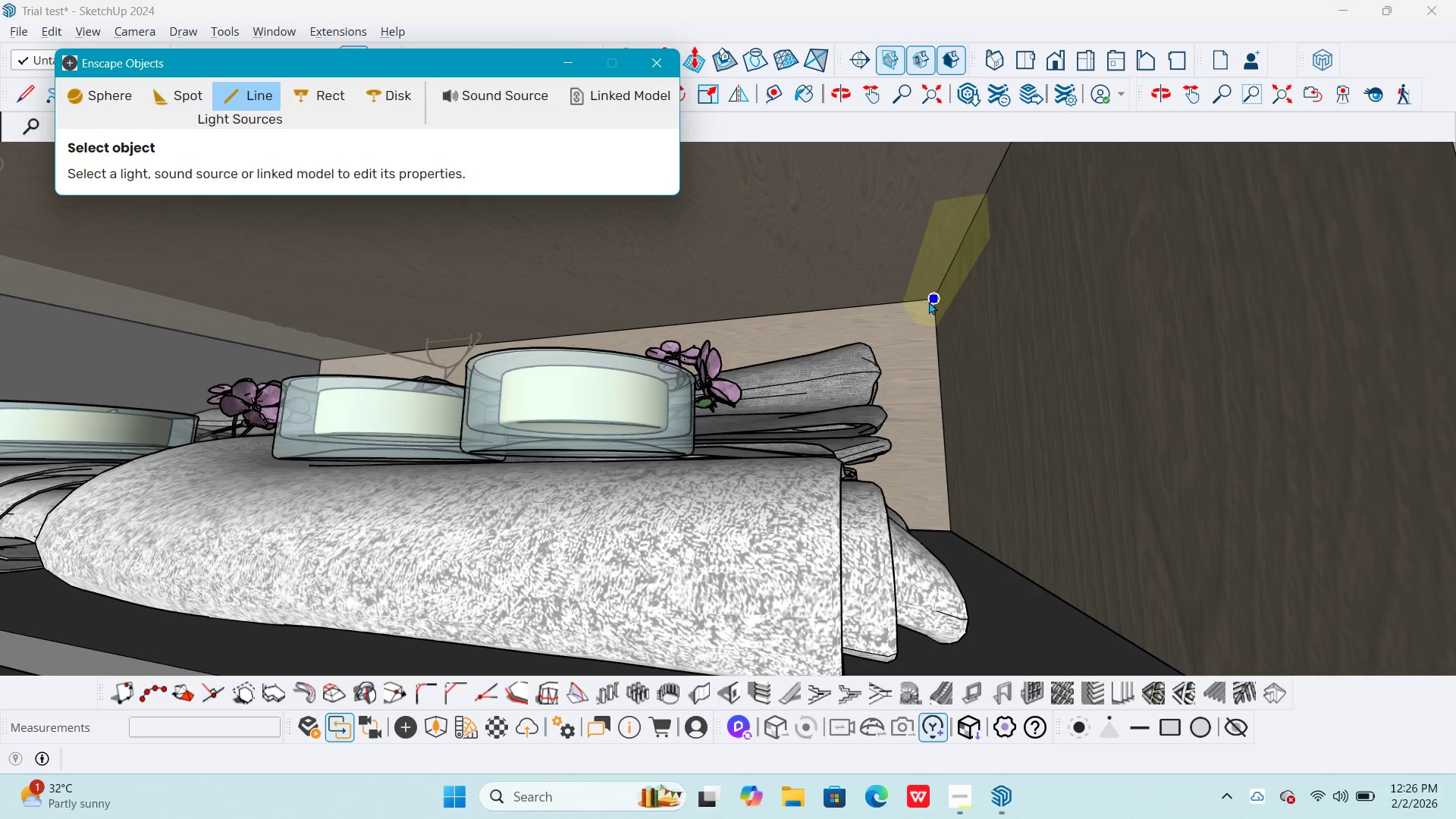 
left_click([929, 301])
 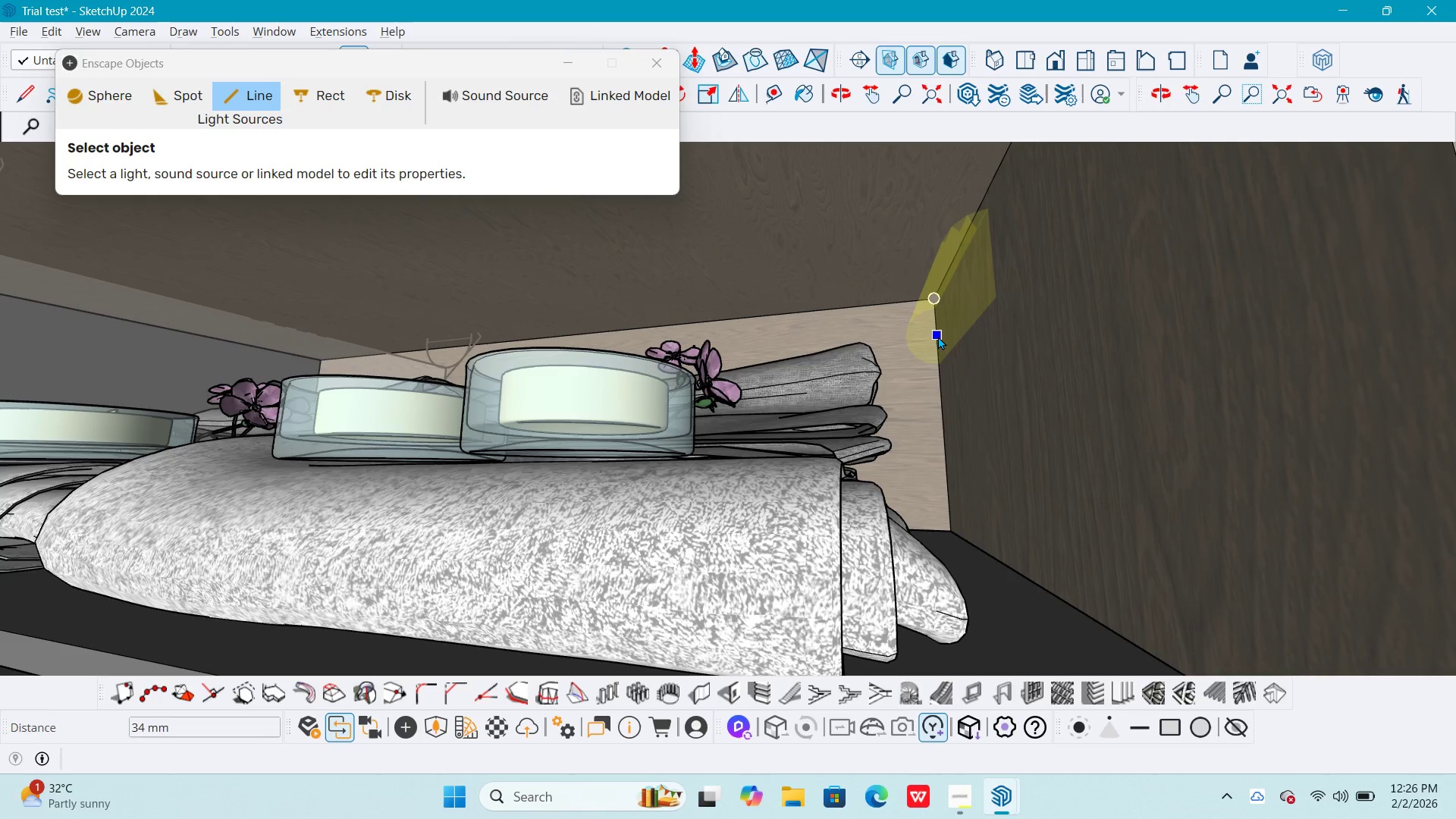 
left_click([938, 336])
 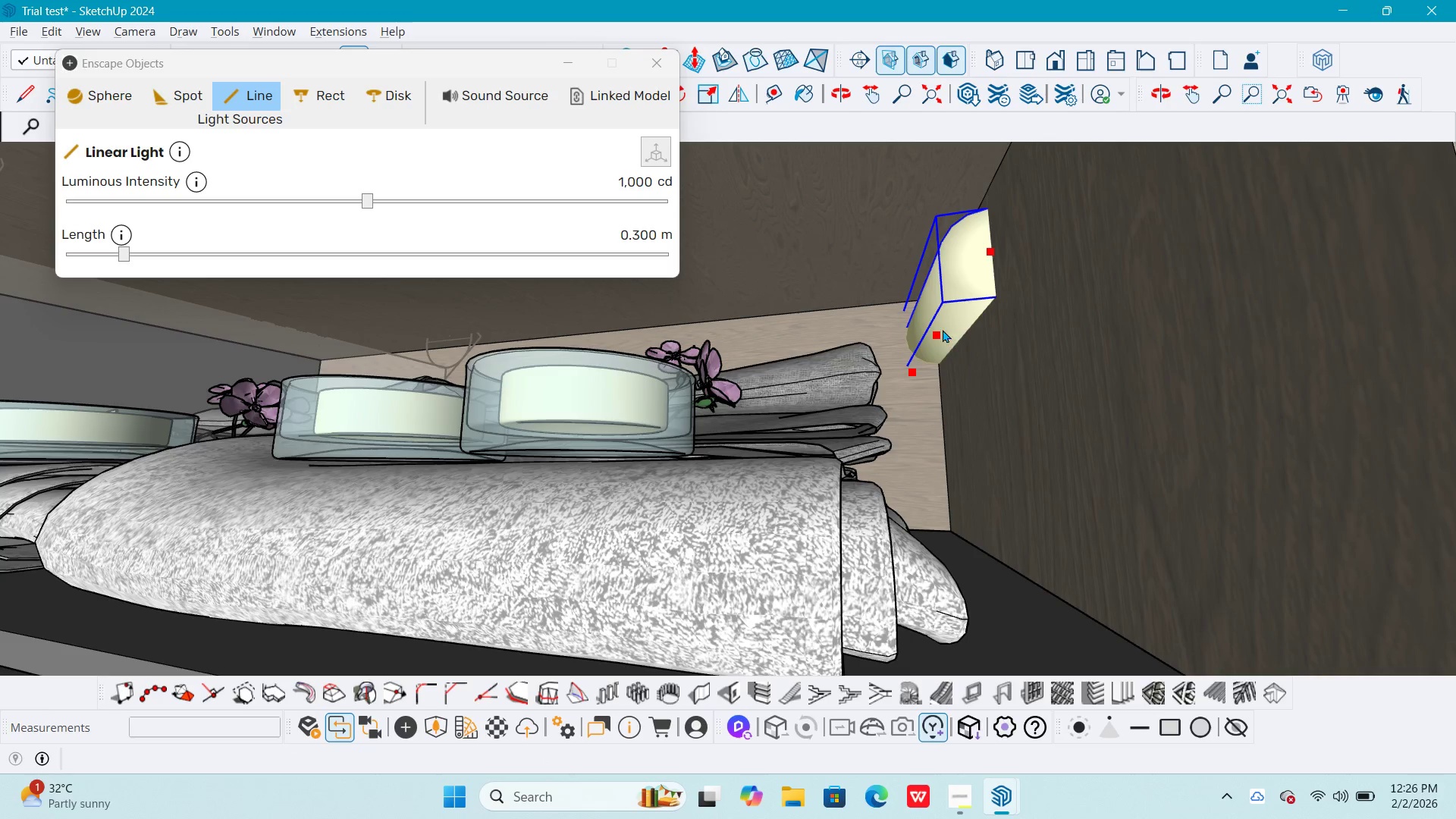 
key(Q)
 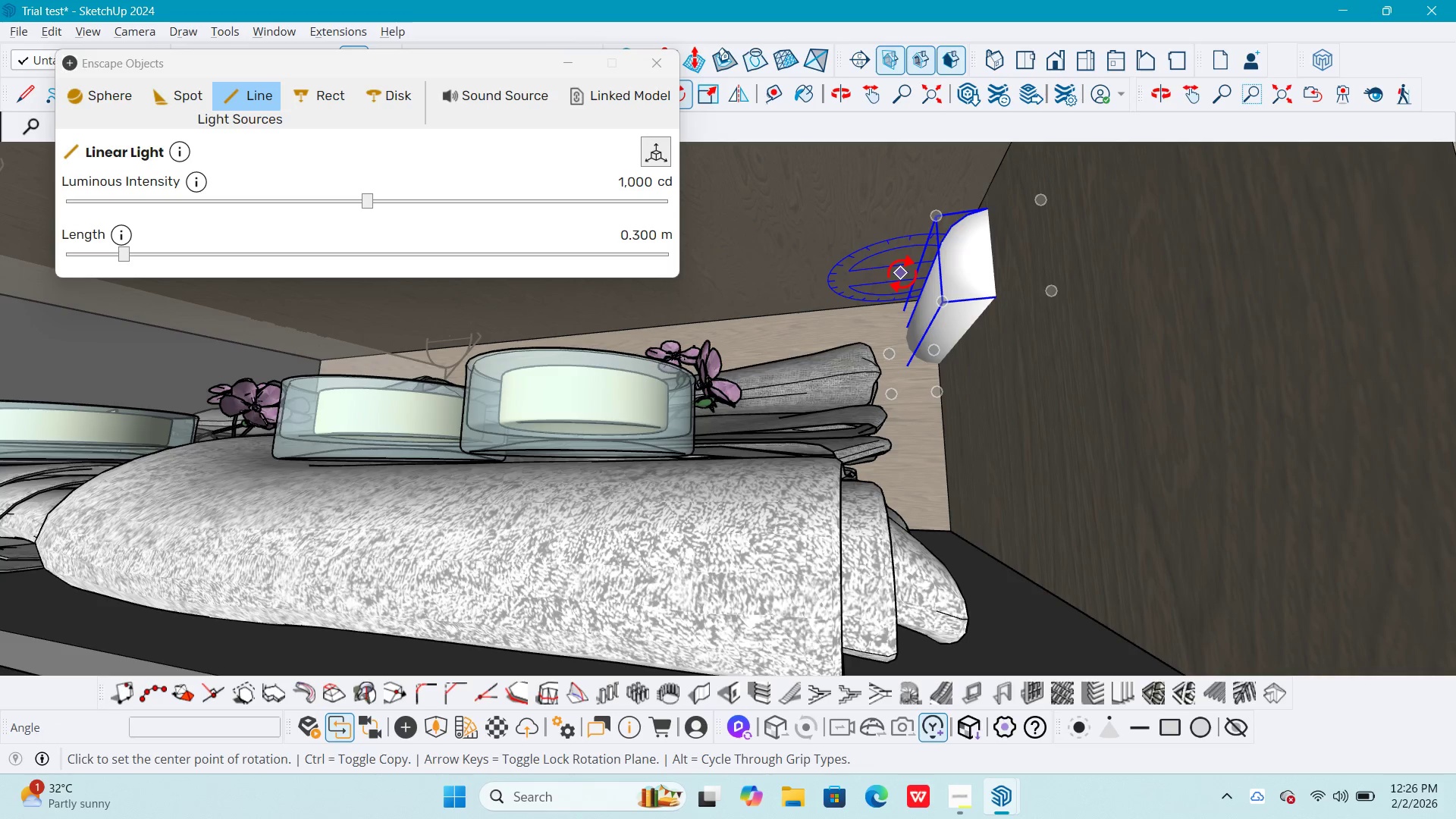 
left_click_drag(start_coordinate=[900, 274], to_coordinate=[896, 275])
 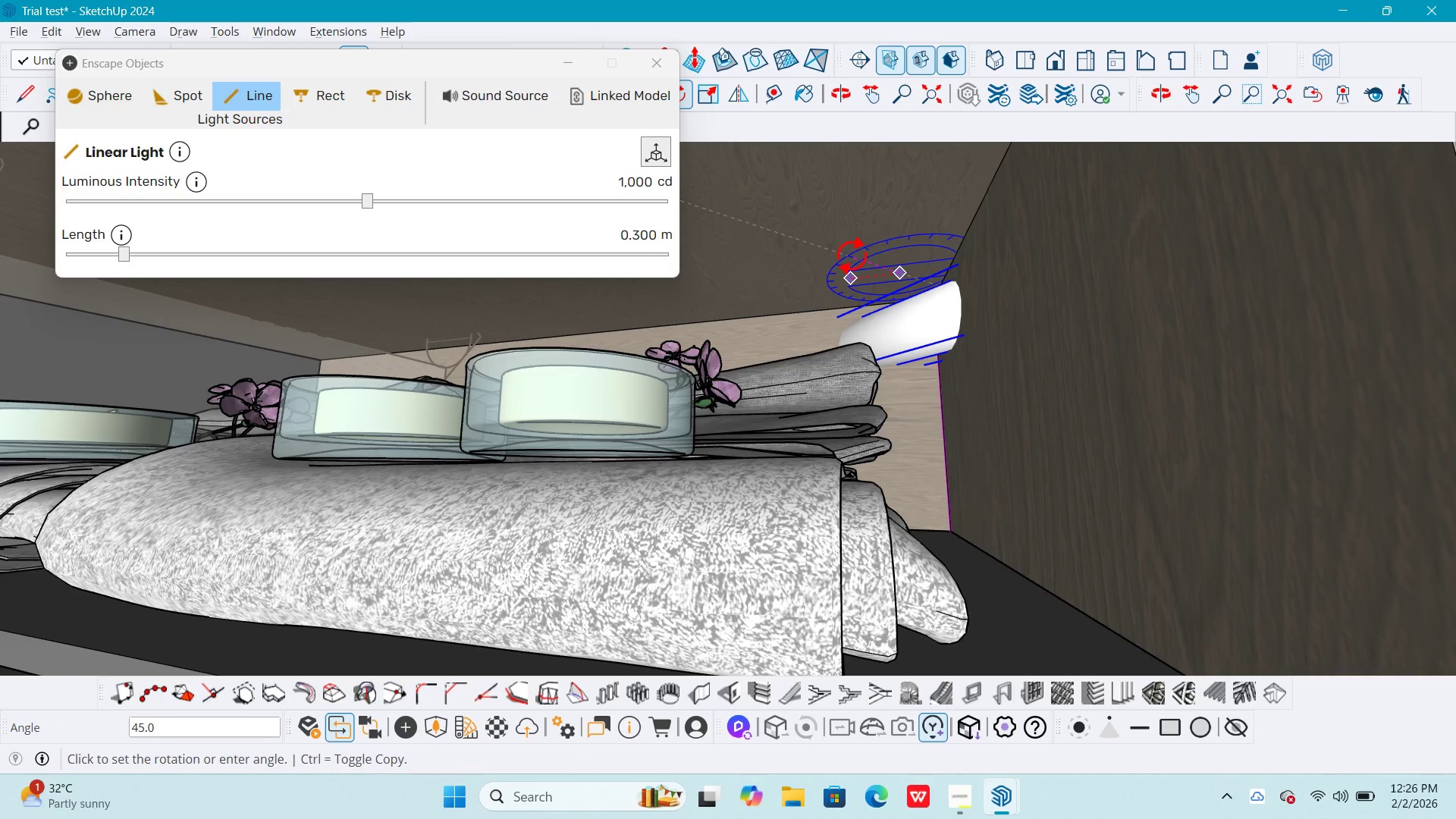 
key(Numpad9)
 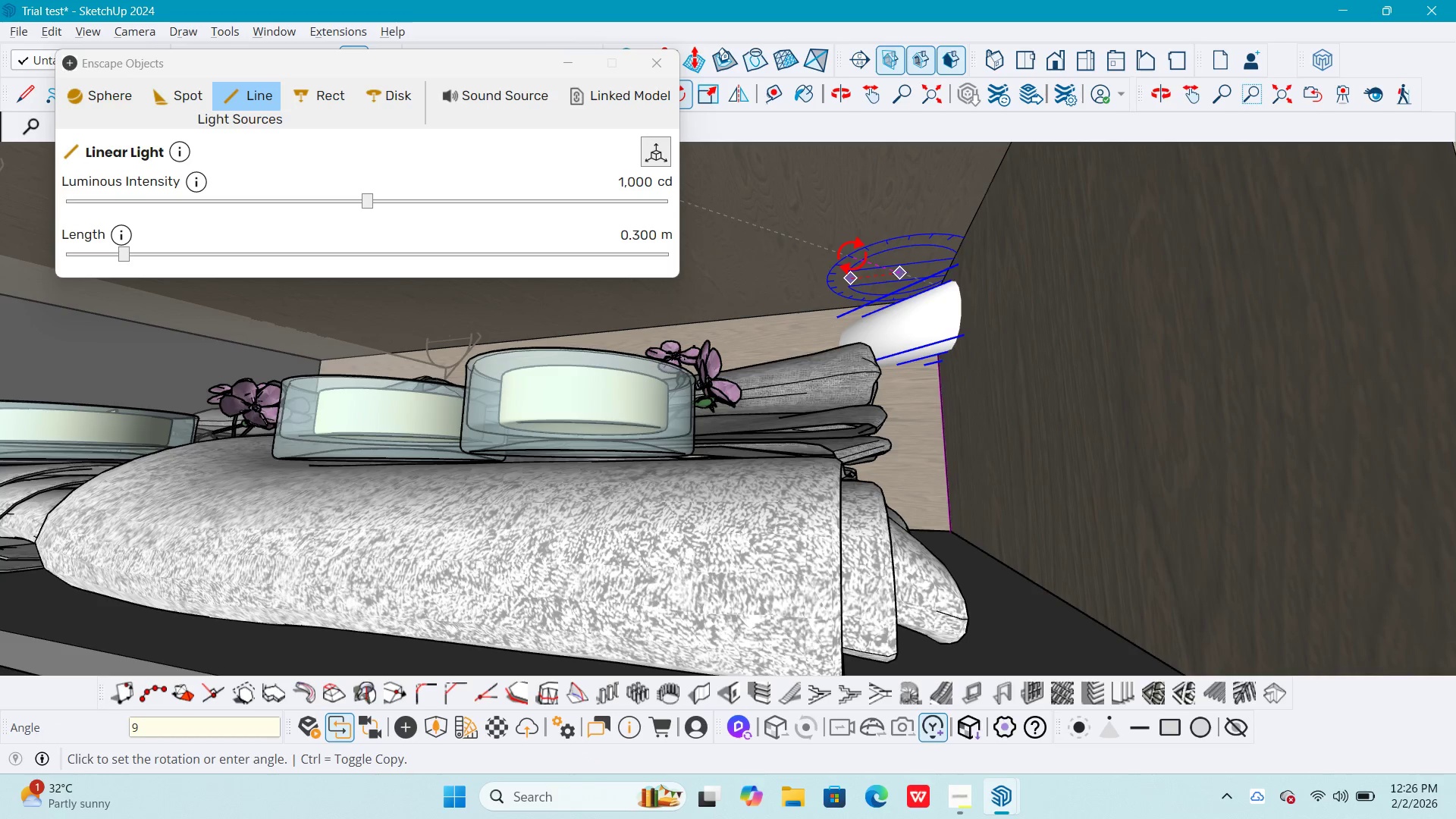 
key(Numpad0)
 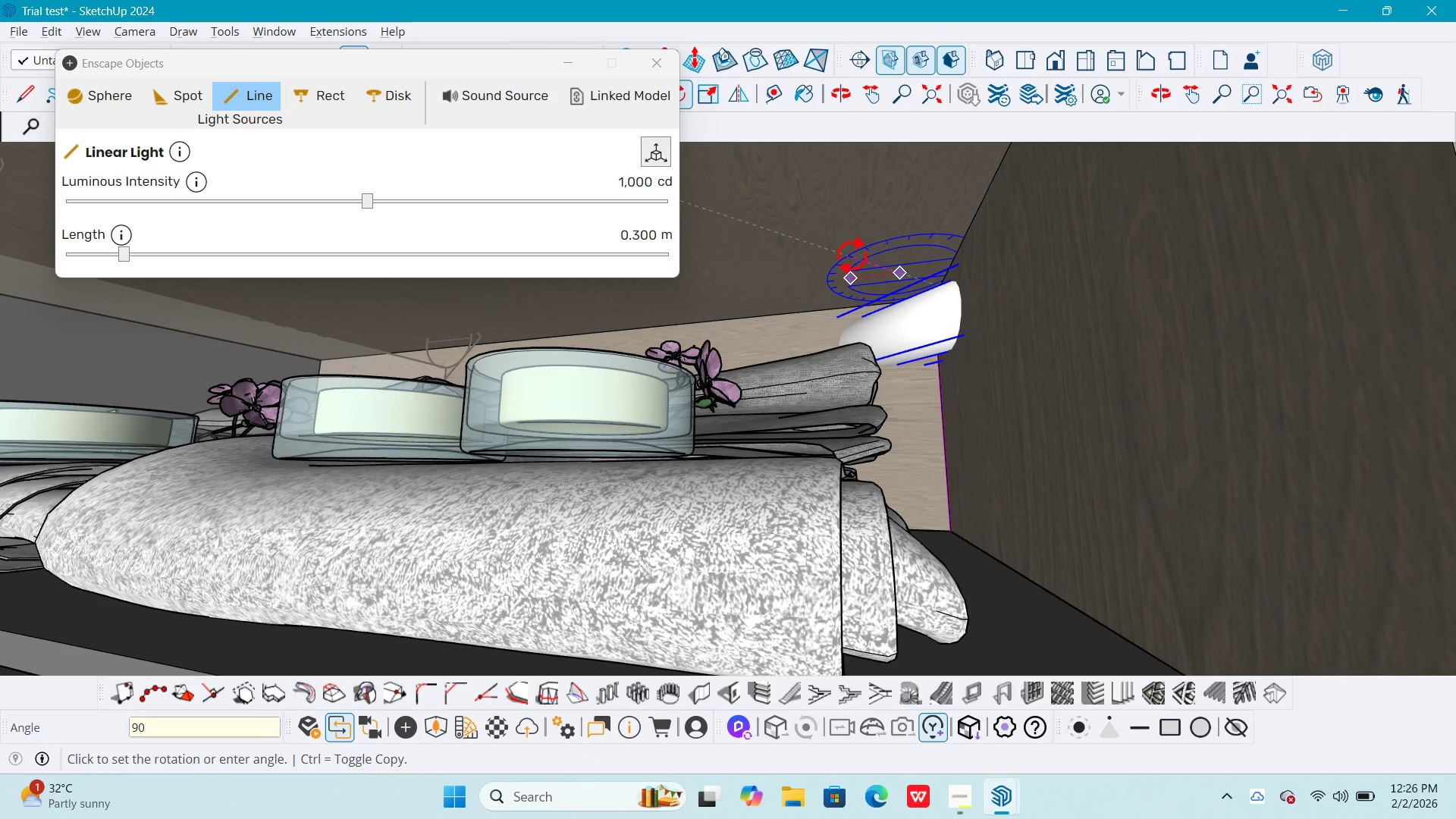 
key(NumpadEnter)
 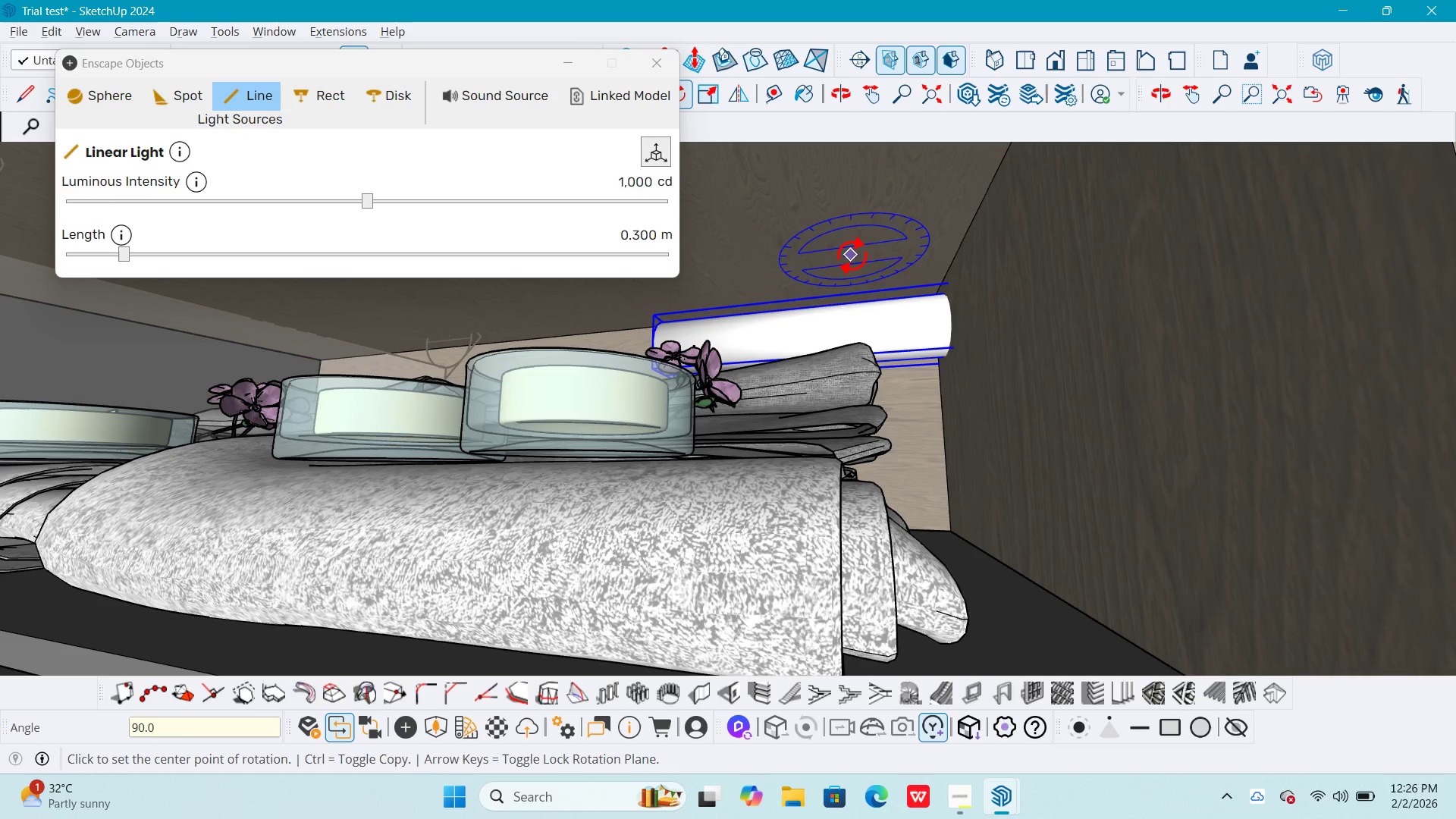 
key(Alt+AltLeft)
 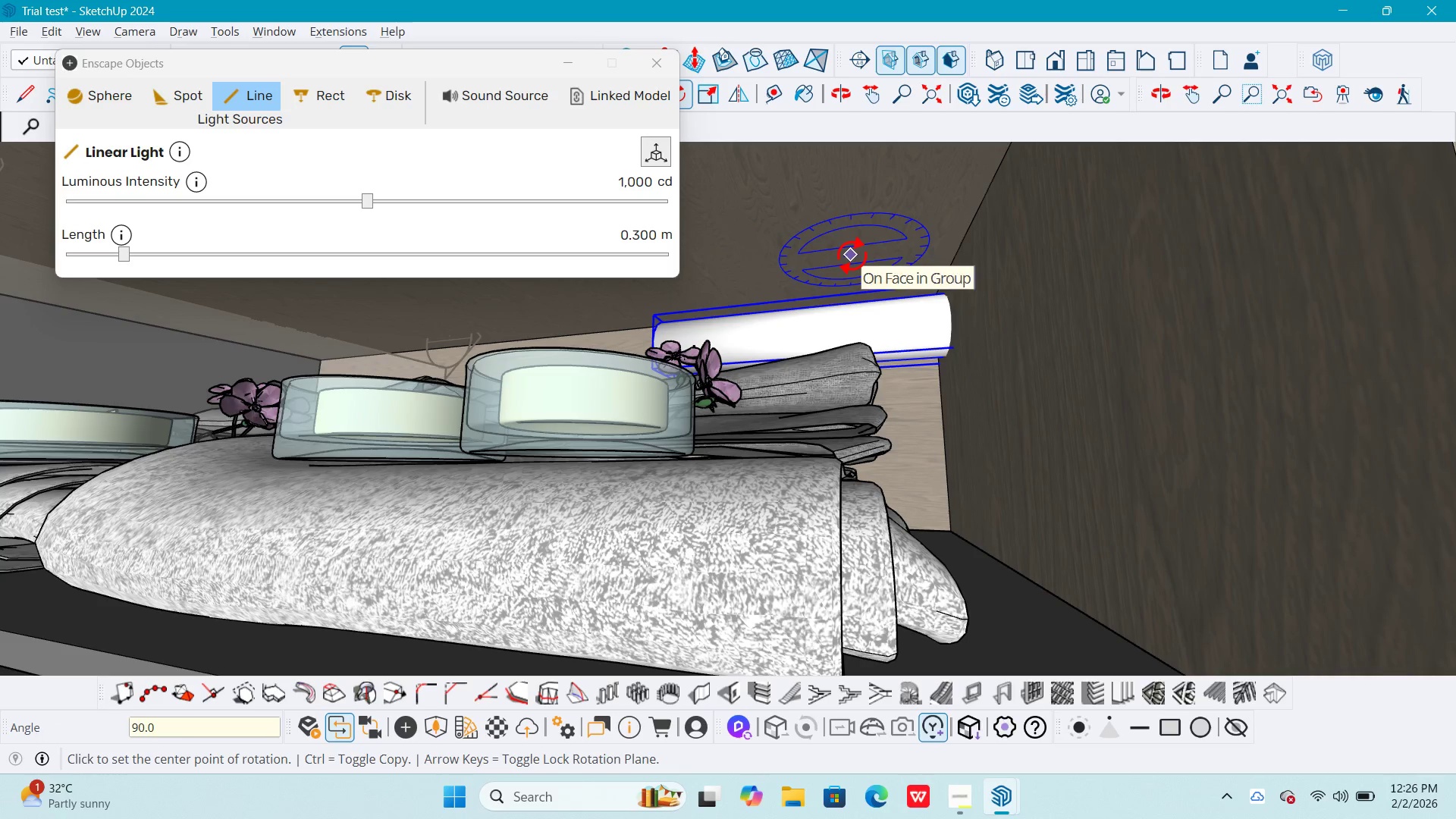 
key(Alt+Tab)
 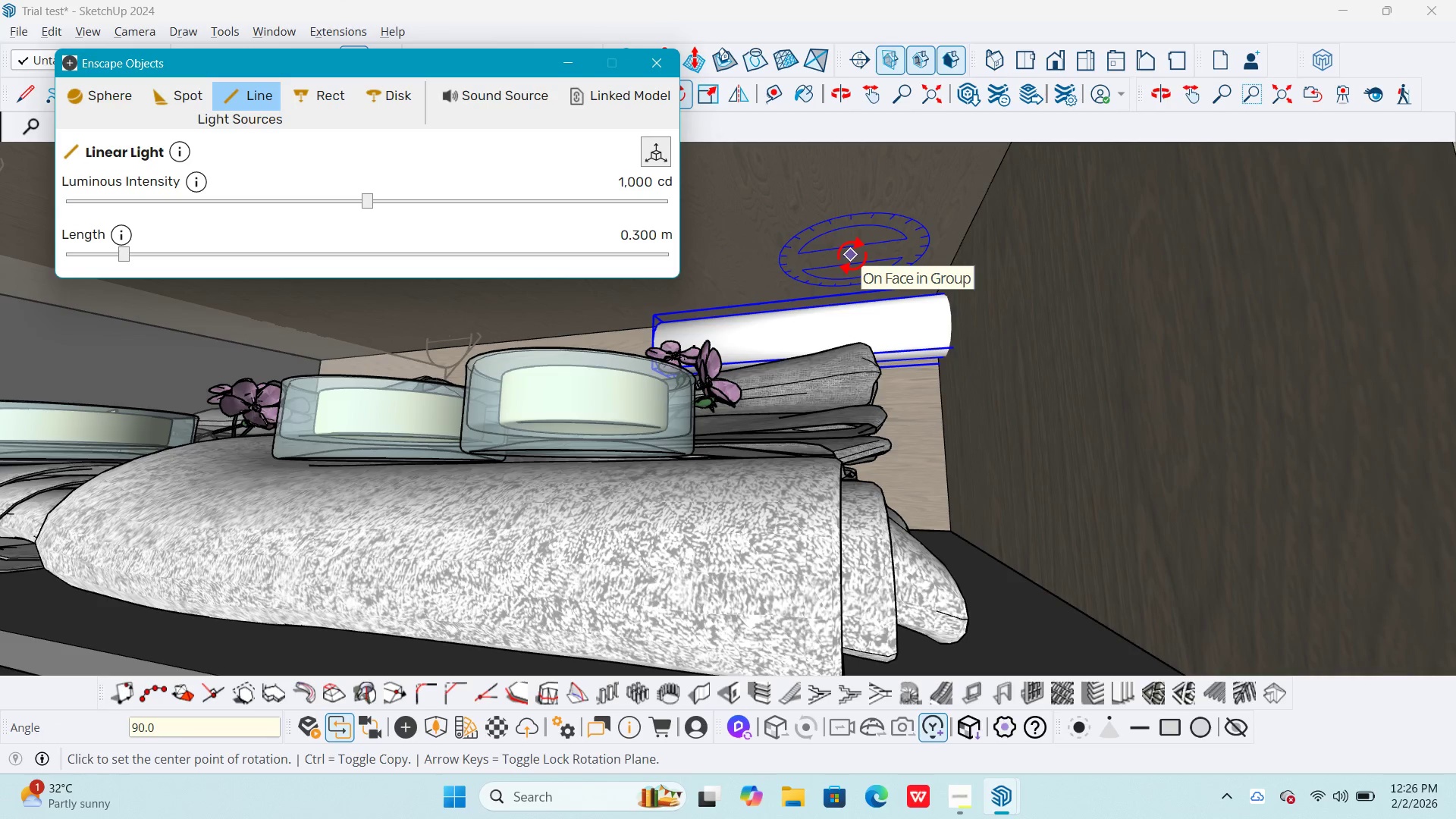 
key(Alt+Tab)
 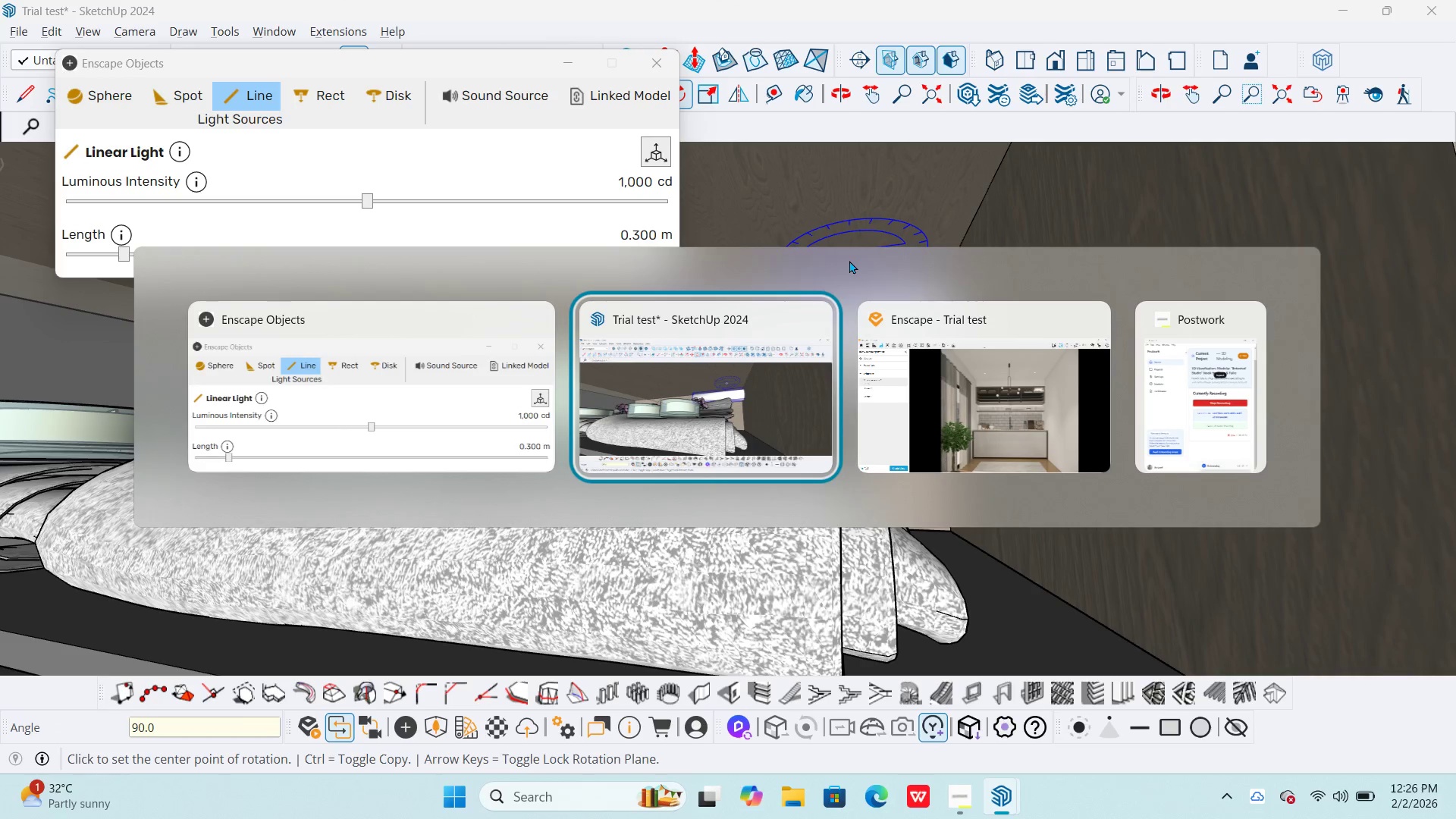 
key(Alt+Tab)
 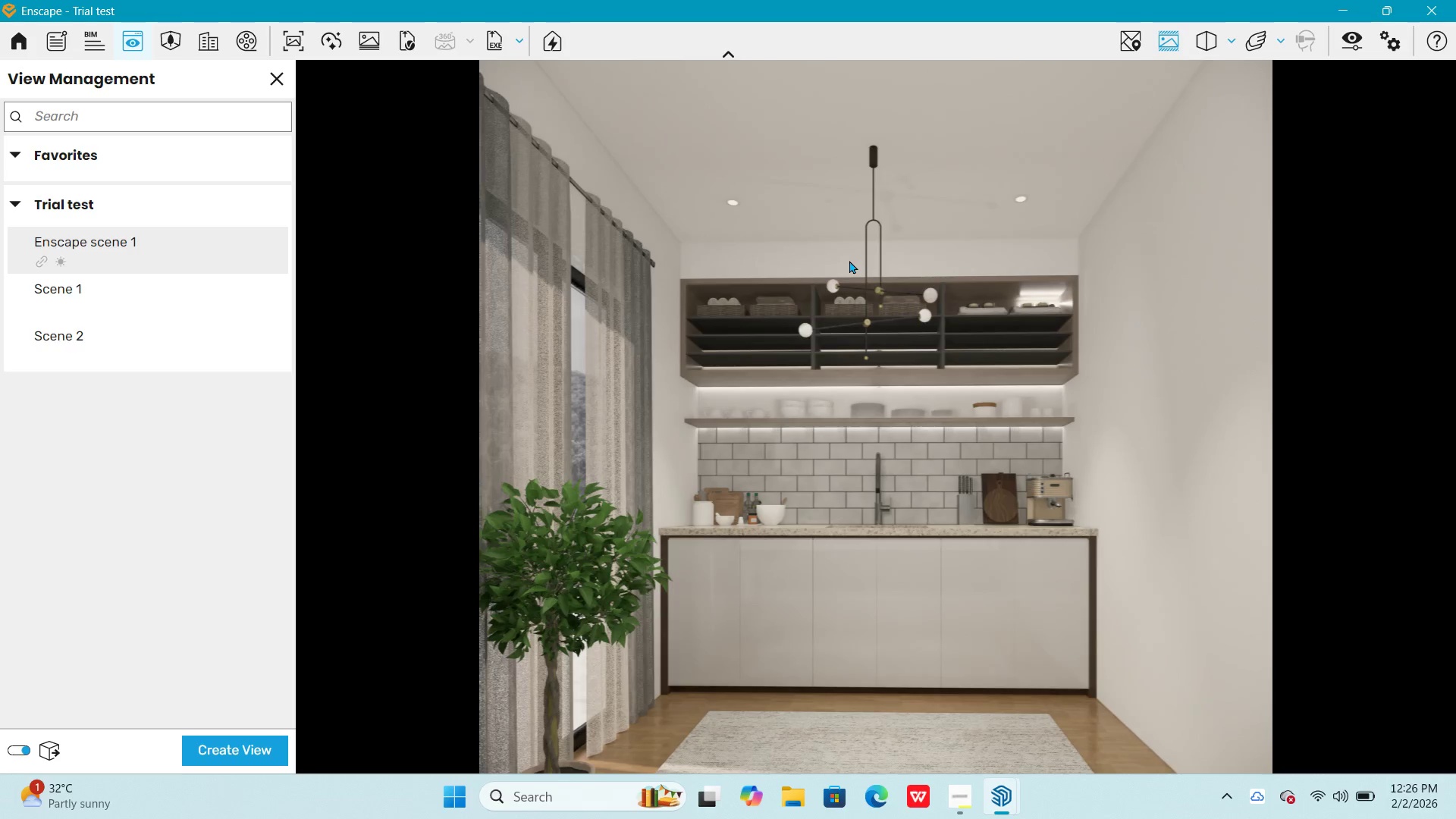 
key(Alt+AltLeft)
 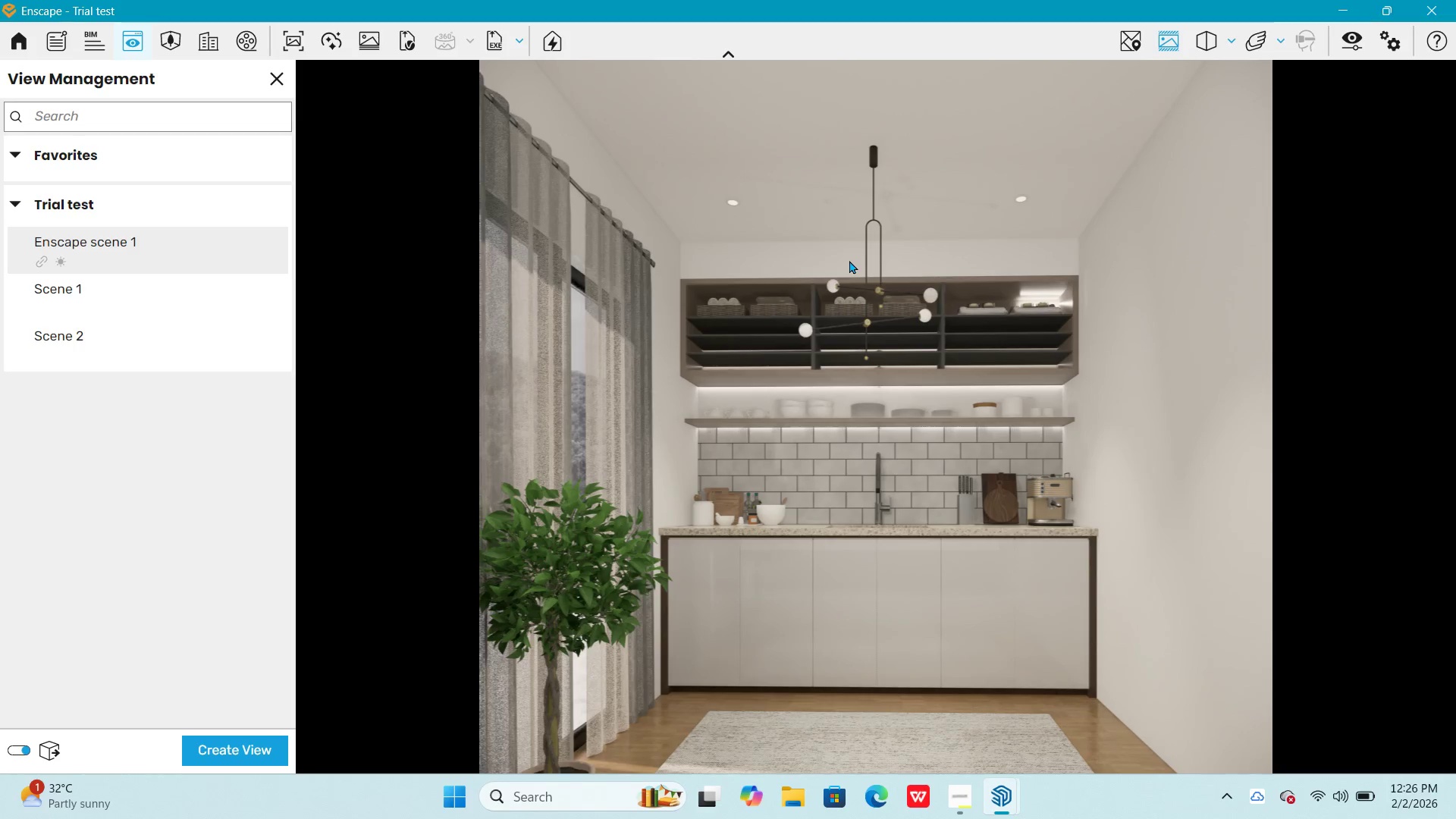 
key(Alt+Tab)
 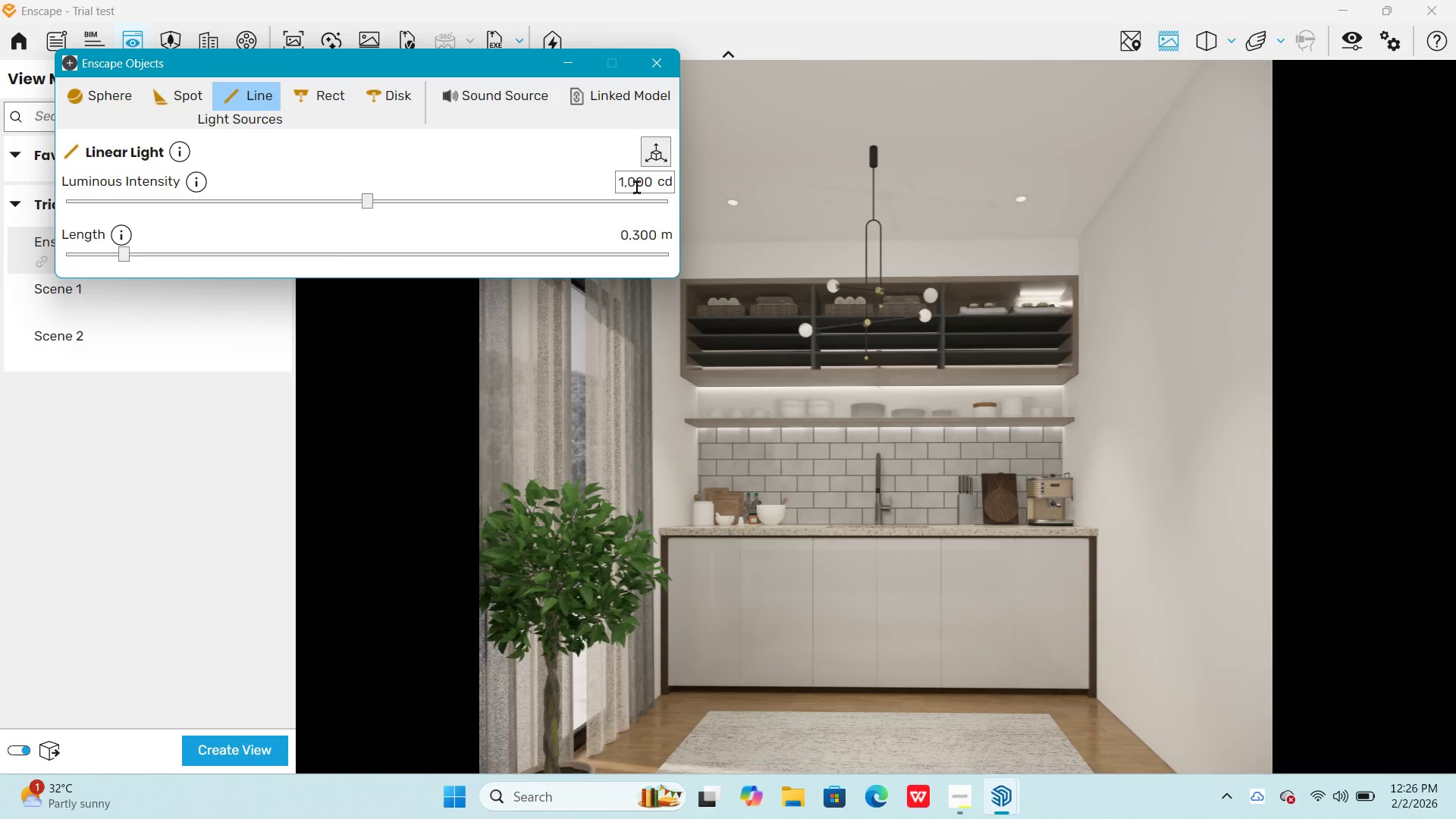 
double_click([637, 185])
 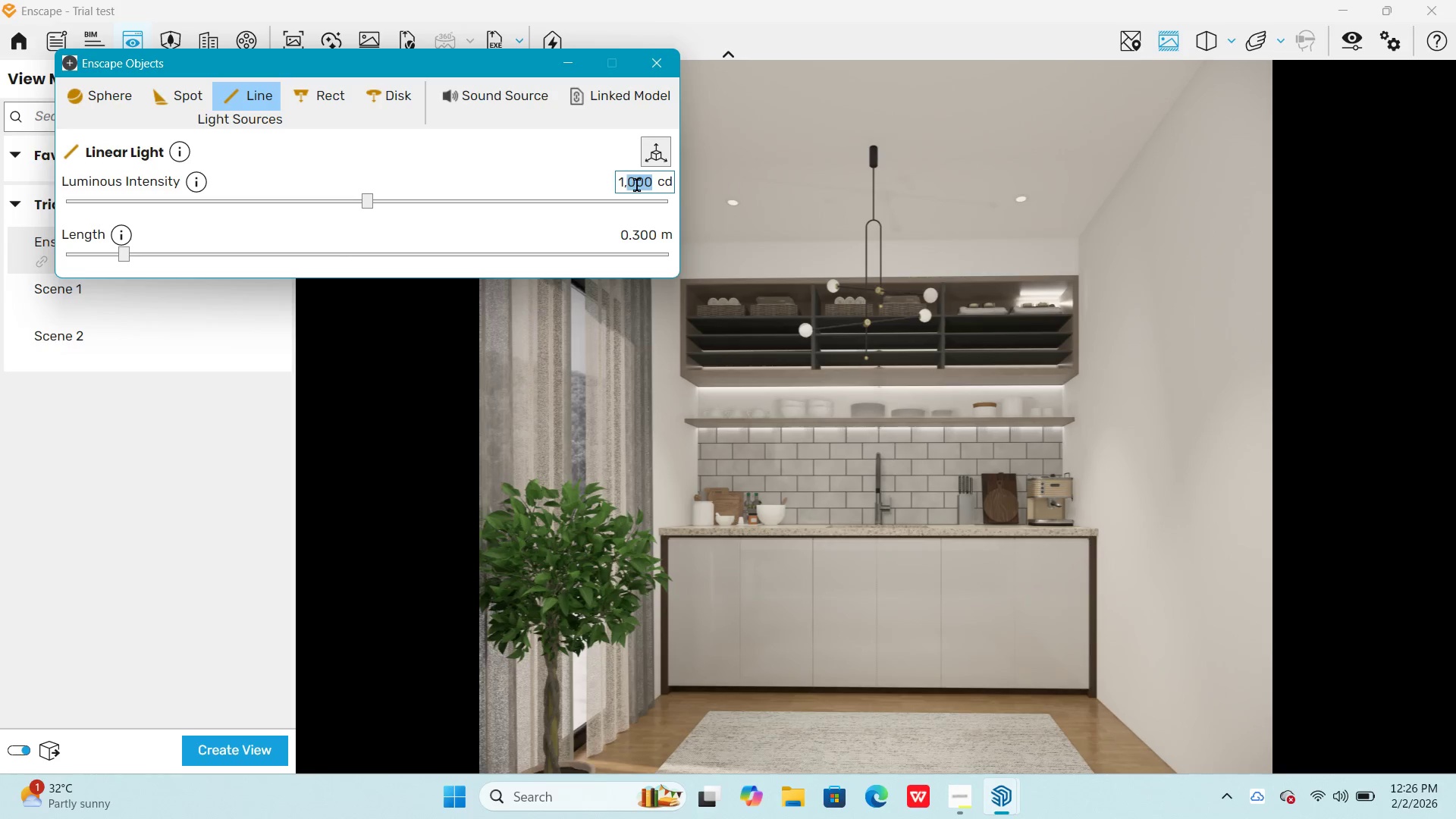 
triple_click([637, 185])
 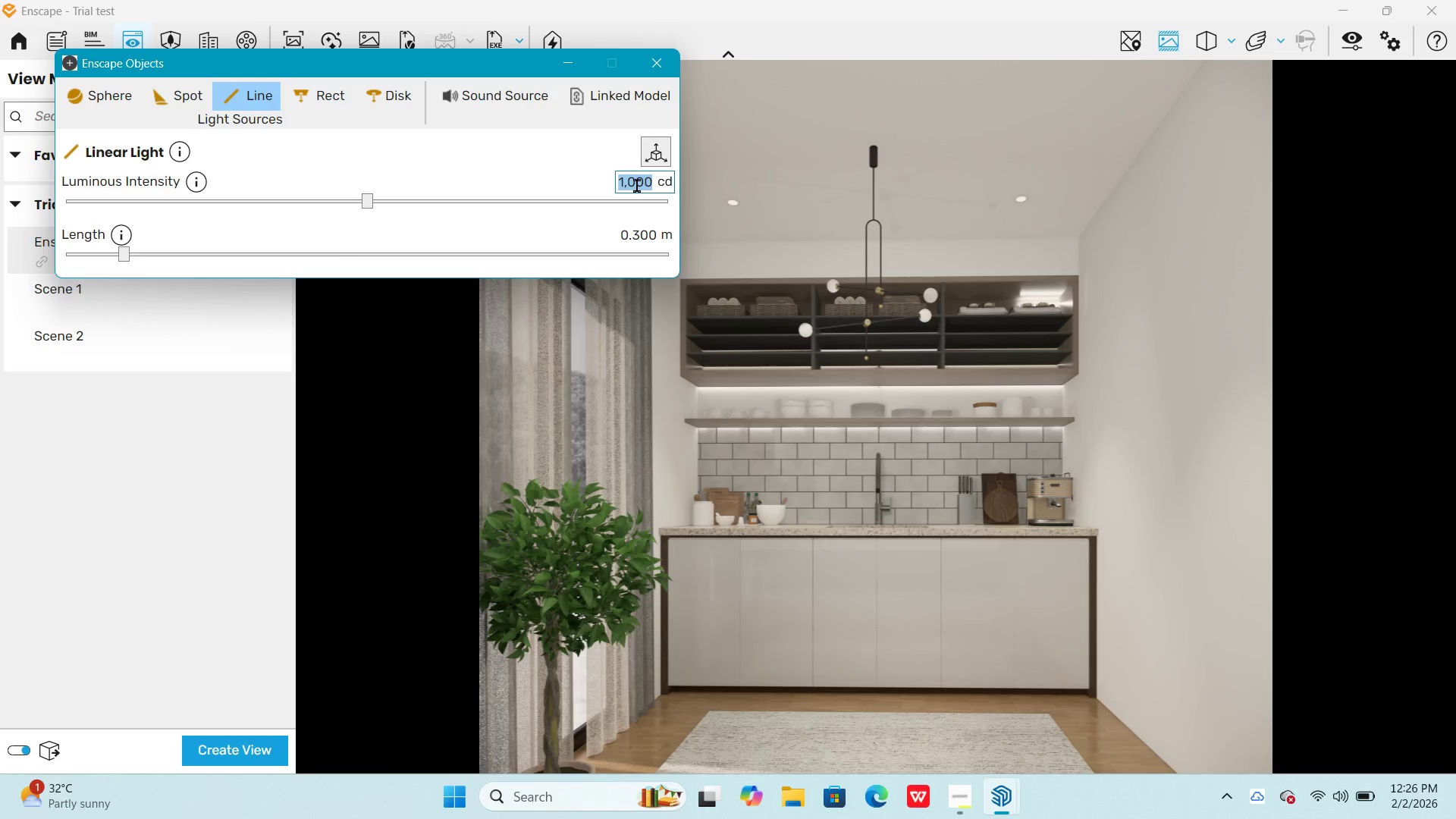 
key(Numpad3)
 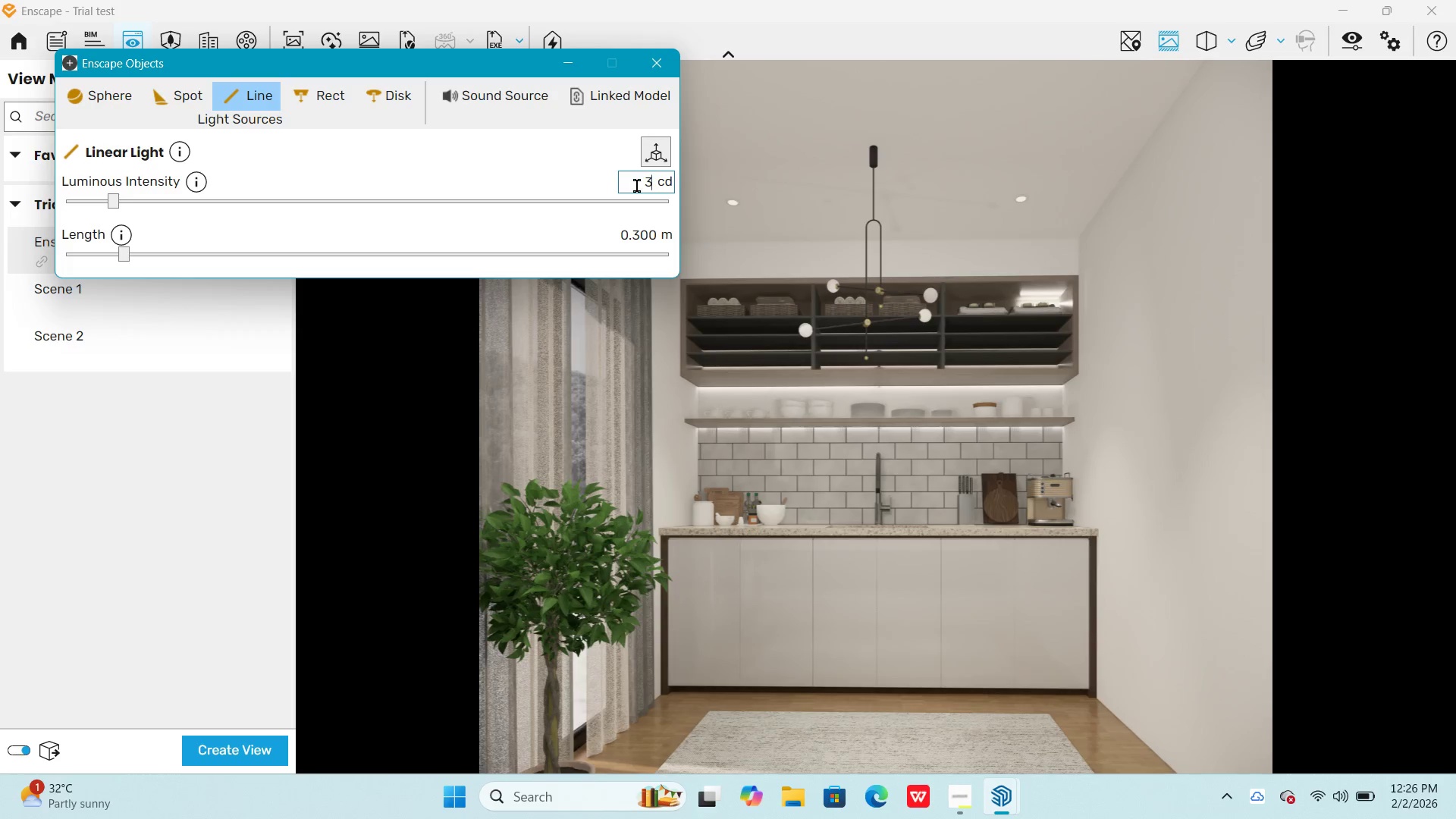 
key(Numpad0)
 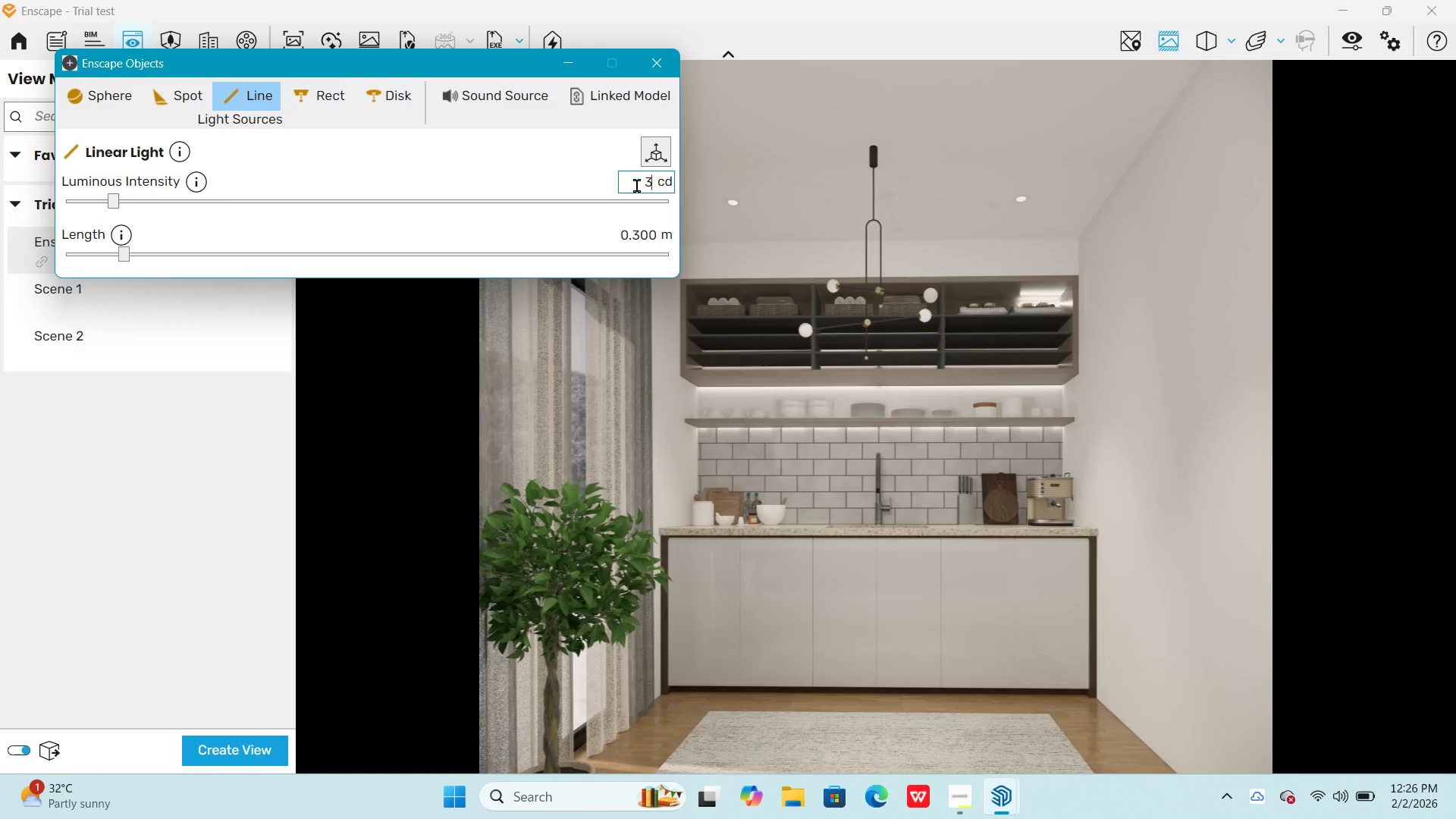 
key(Numpad0)
 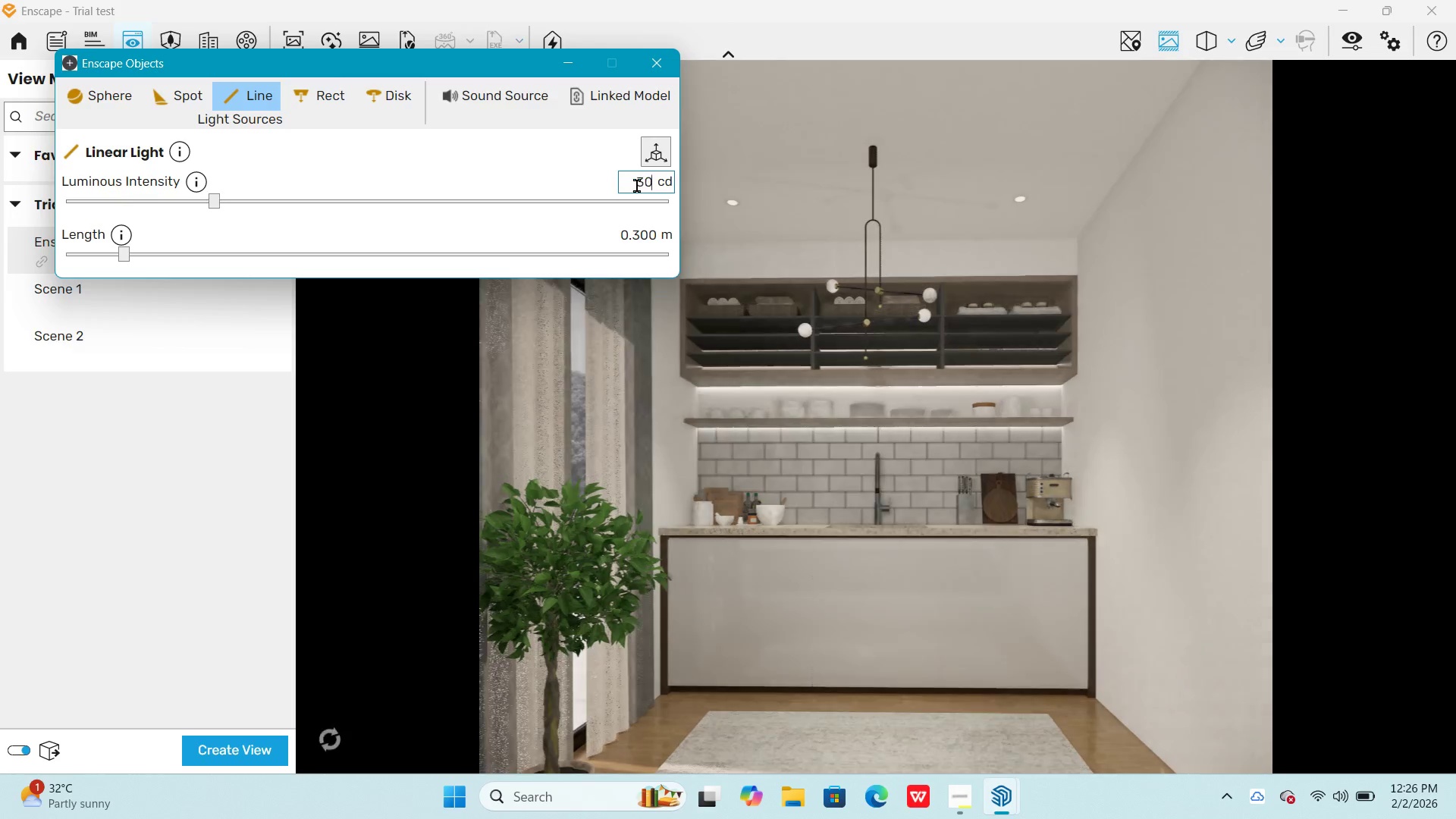 
key(NumpadEnter)
 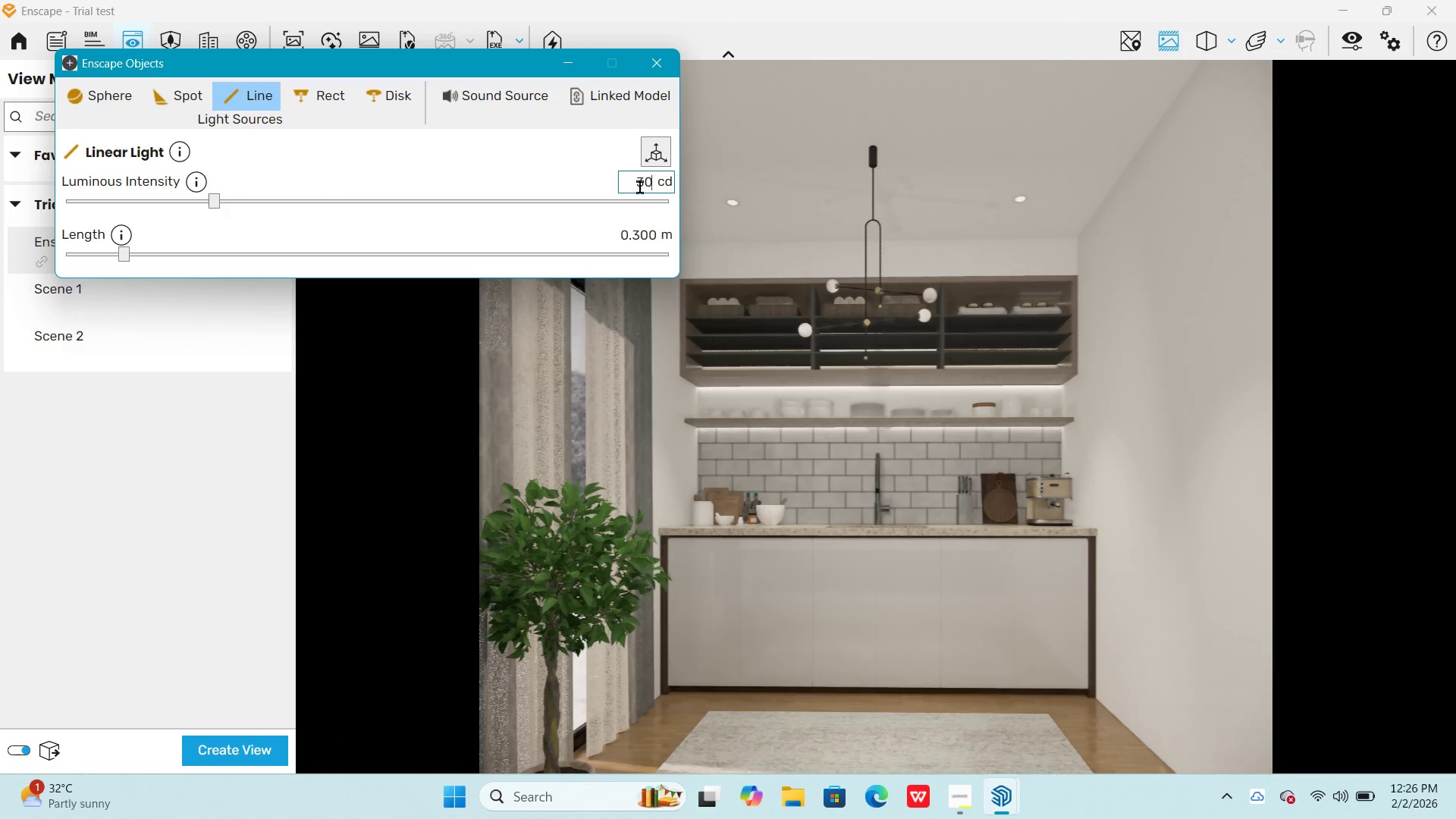 
double_click([655, 187])
 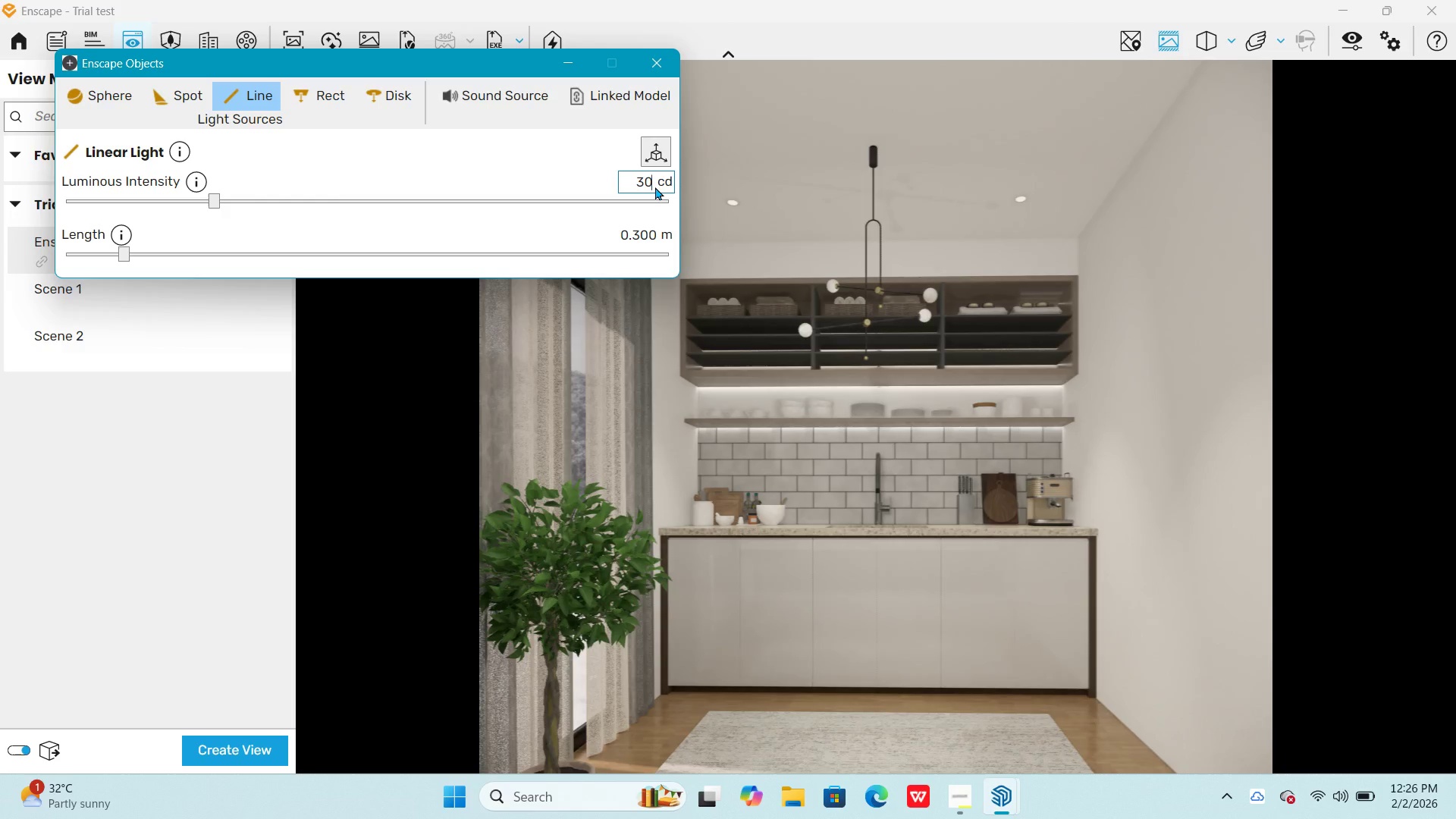 
triple_click([655, 187])
 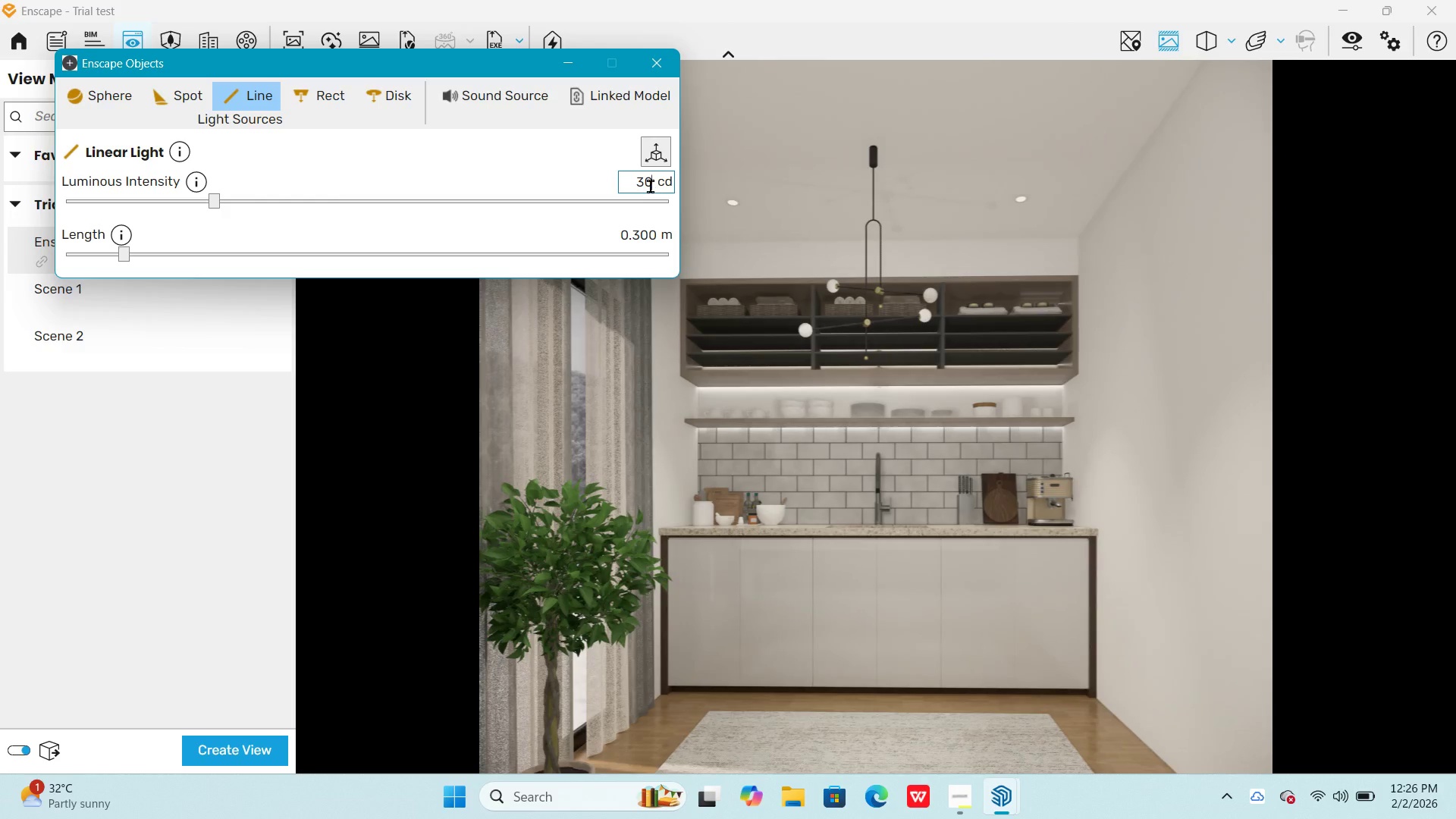 
triple_click([647, 184])
 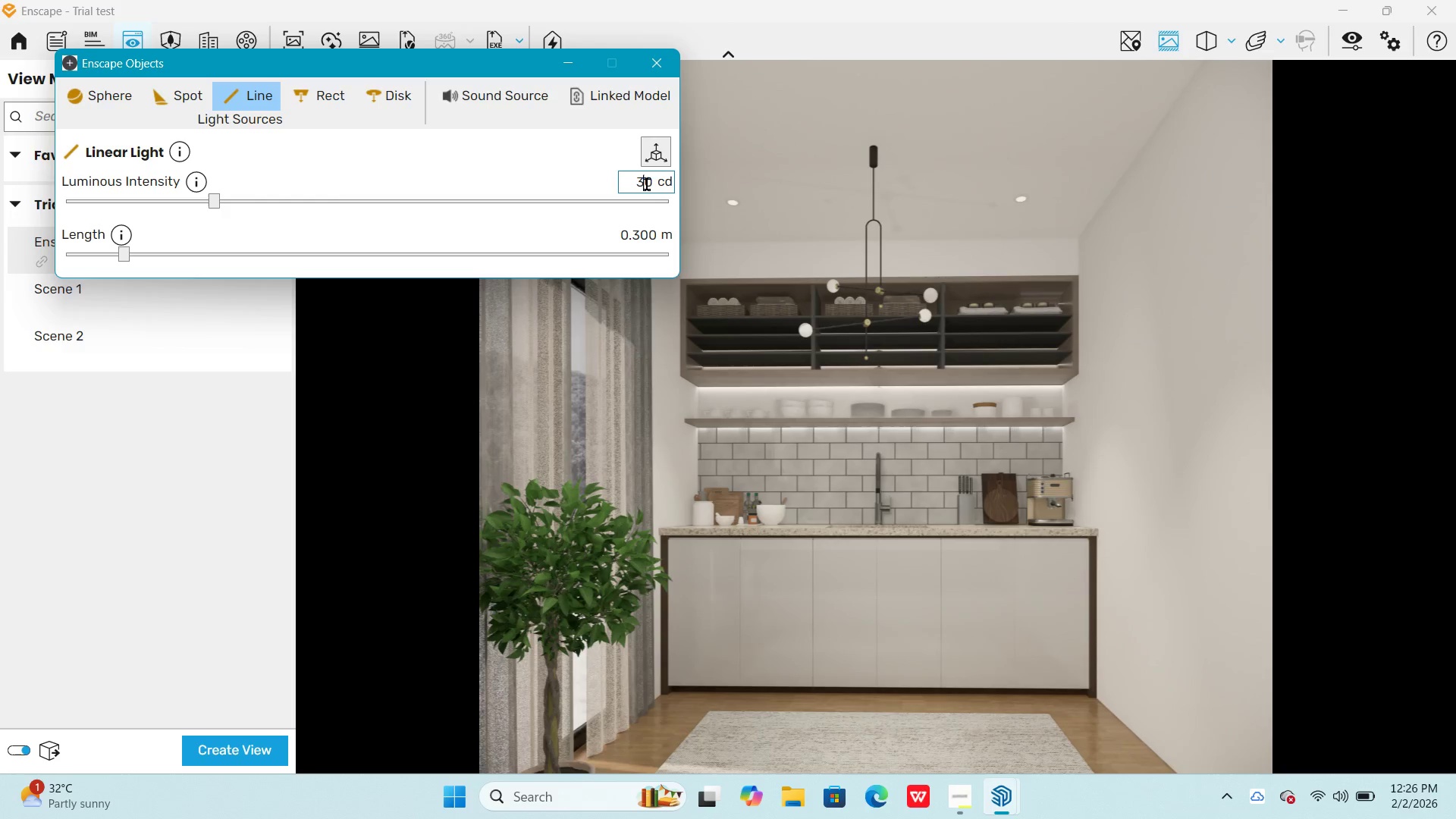 
triple_click([647, 184])
 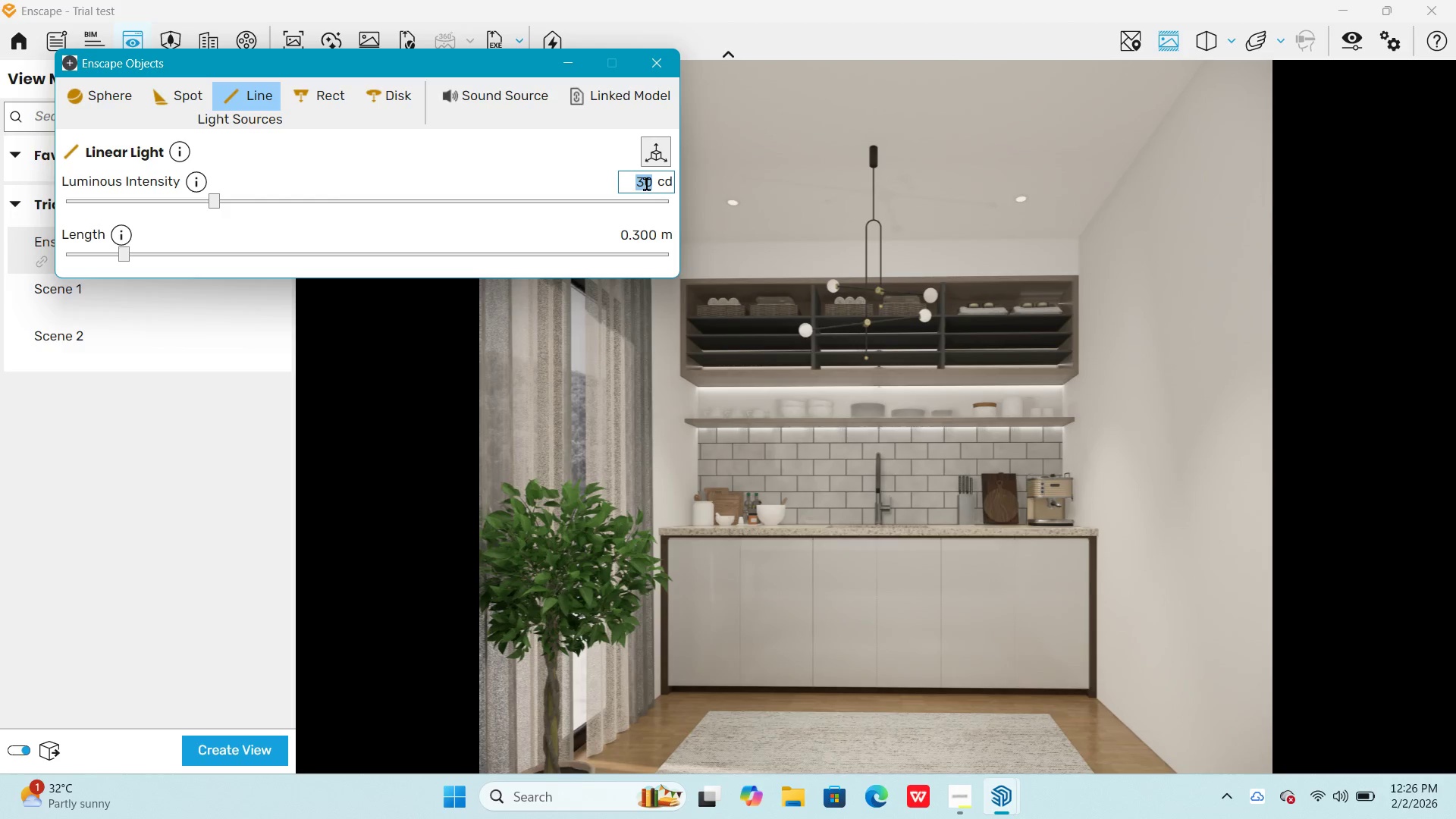 
key(Numpad3)
 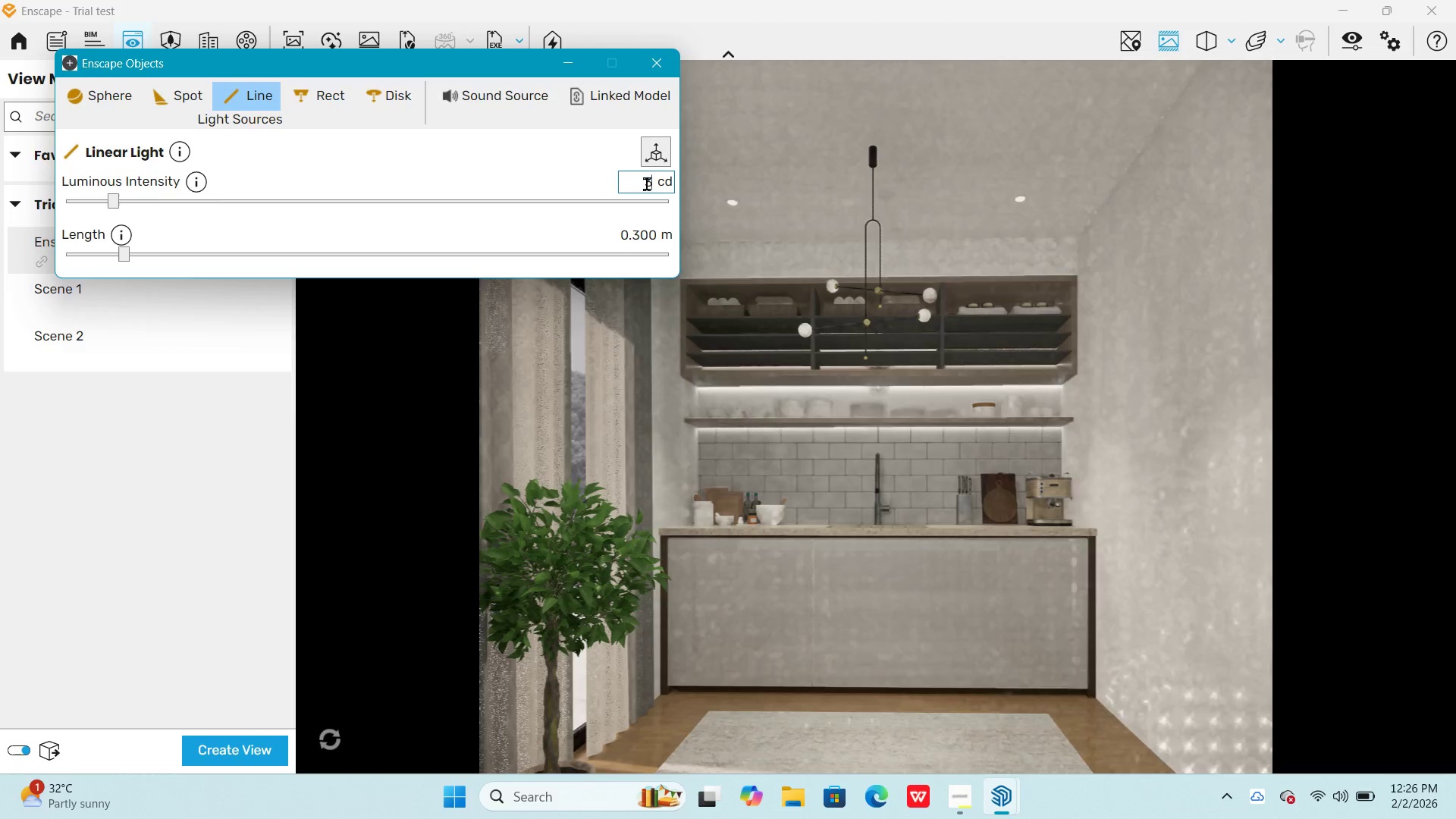 
key(Numpad0)
 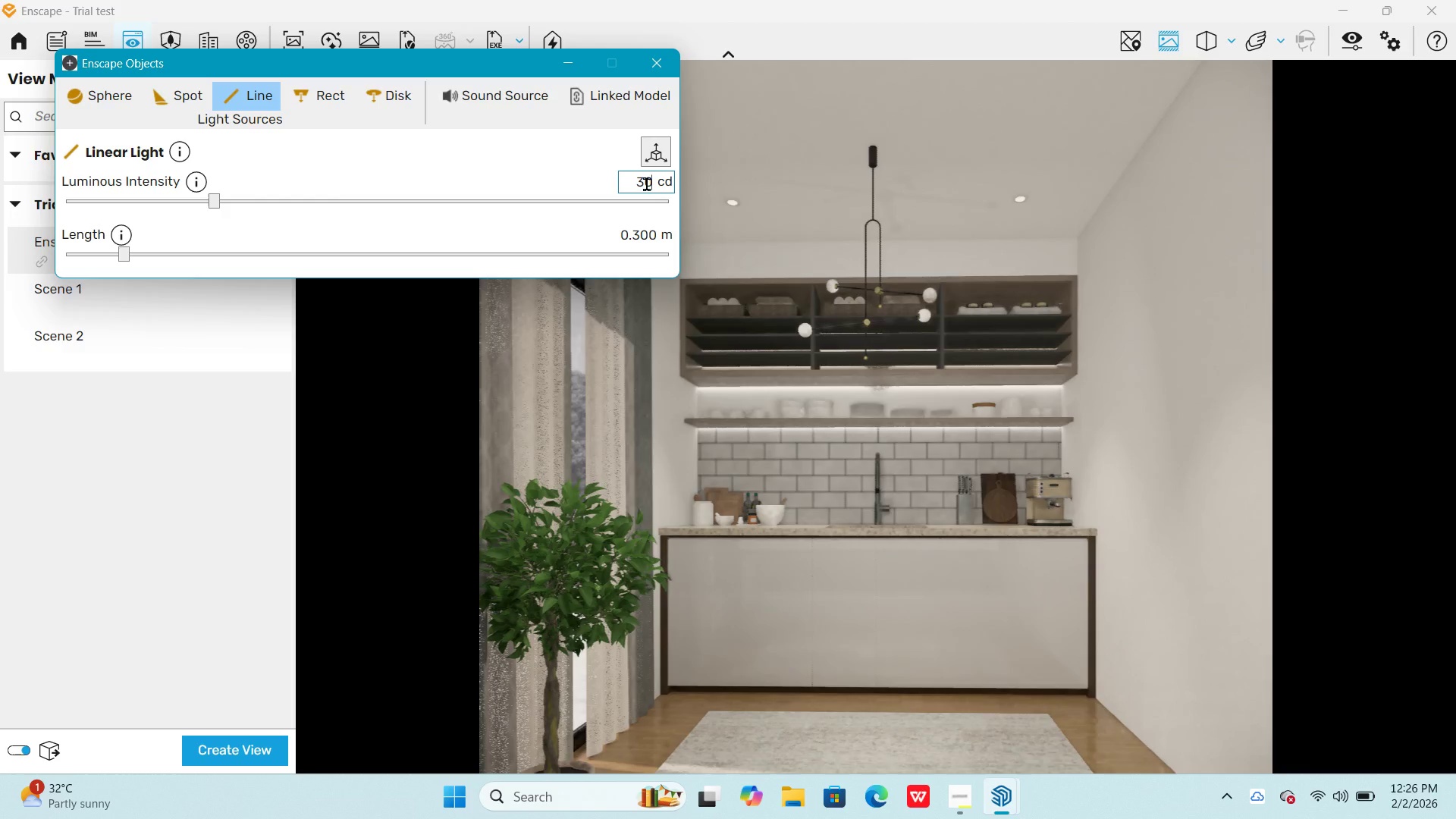 
key(Numpad0)
 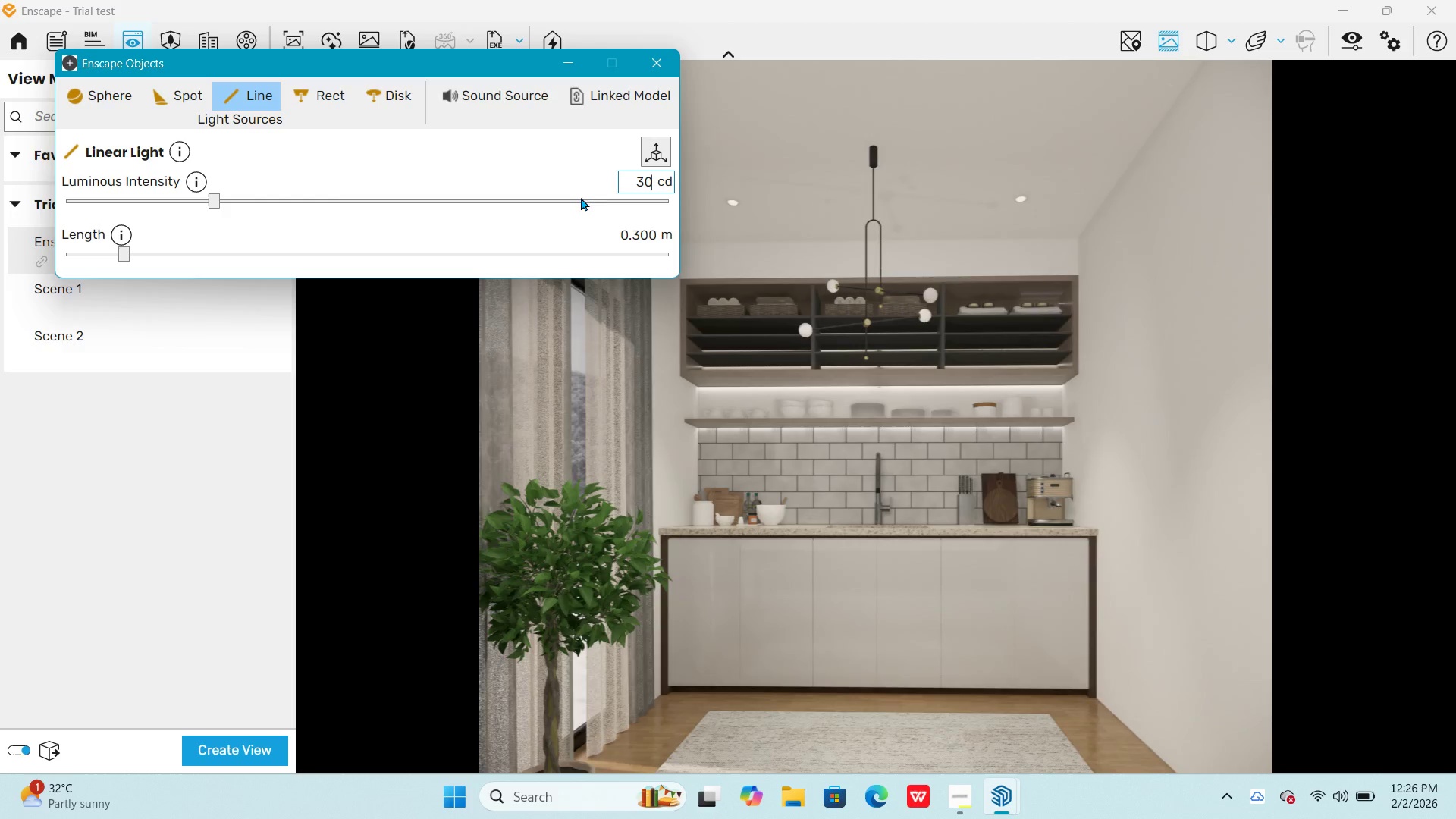 
key(Numpad0)
 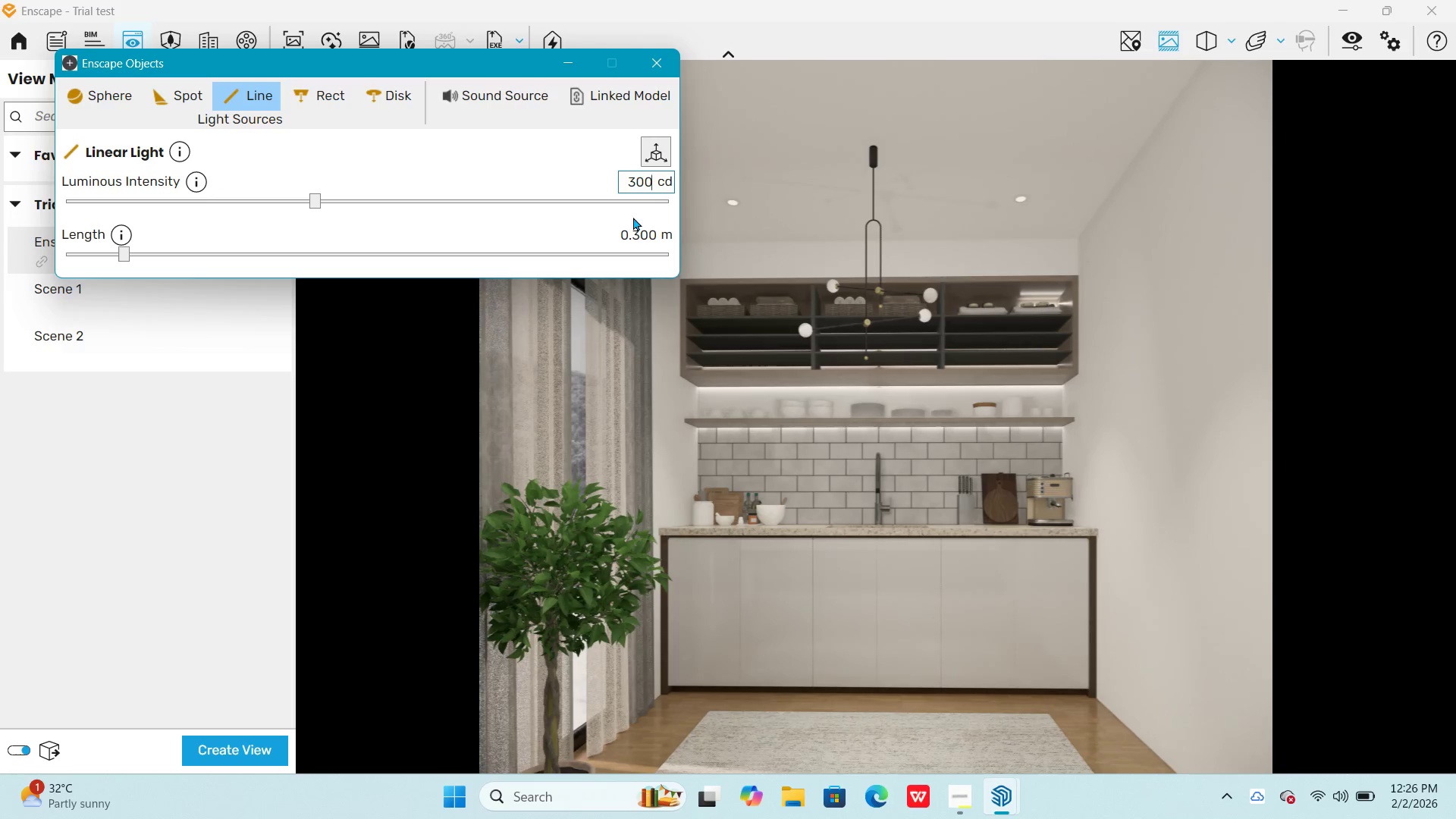 
mouse_move([666, 130])
 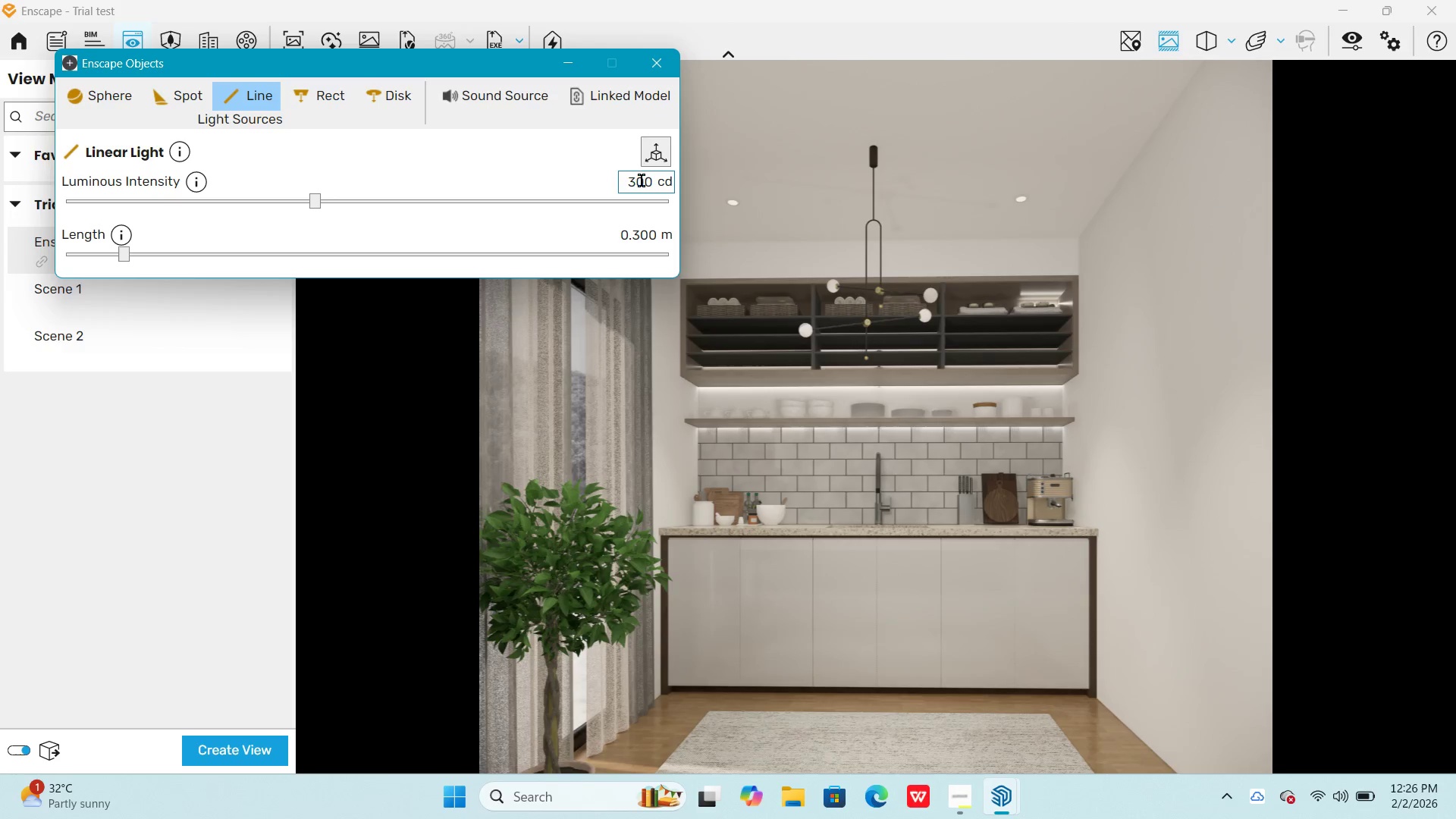 
left_click_drag(start_coordinate=[642, 183], to_coordinate=[623, 181])
 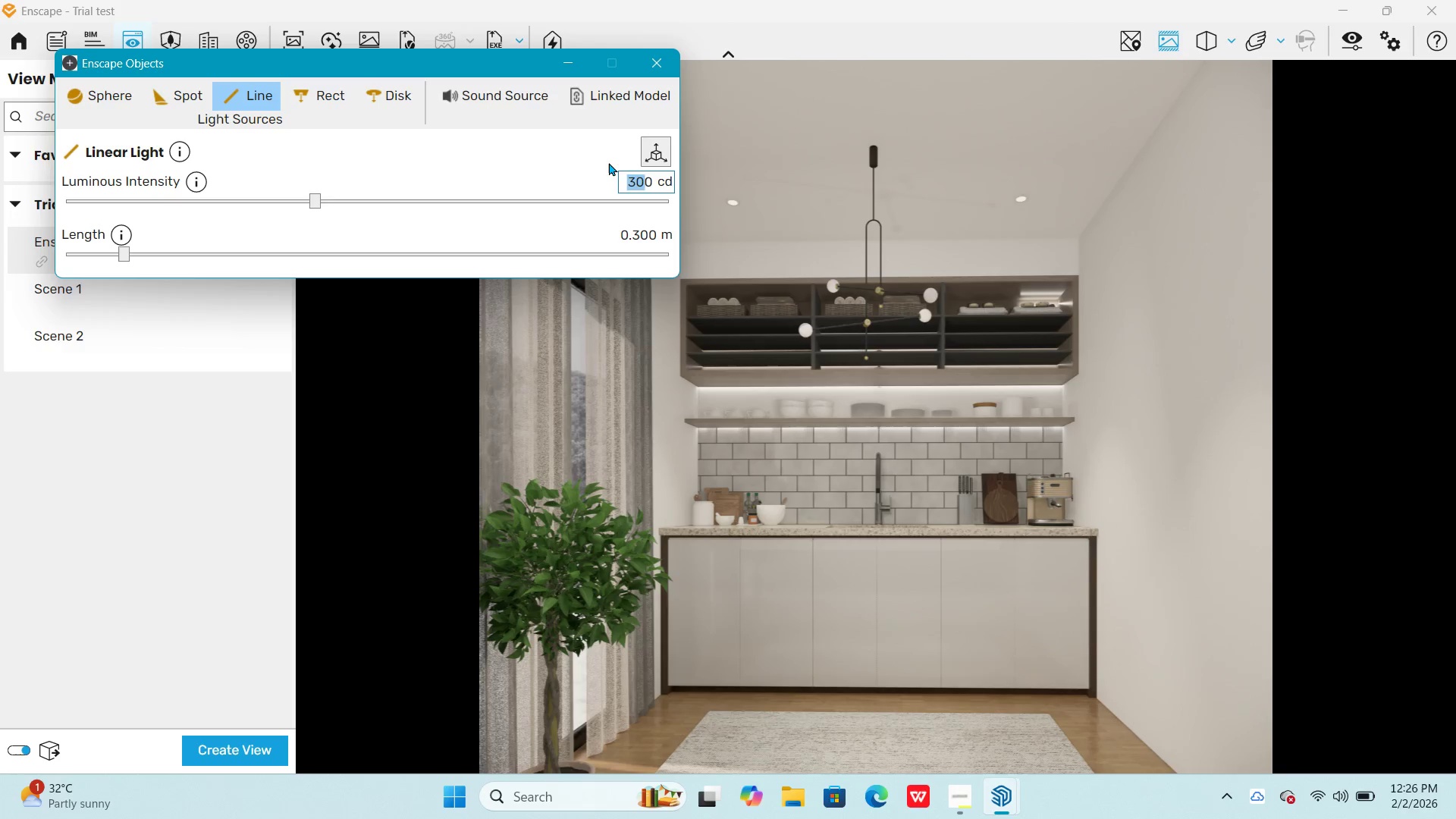 
key(Numpad2)
 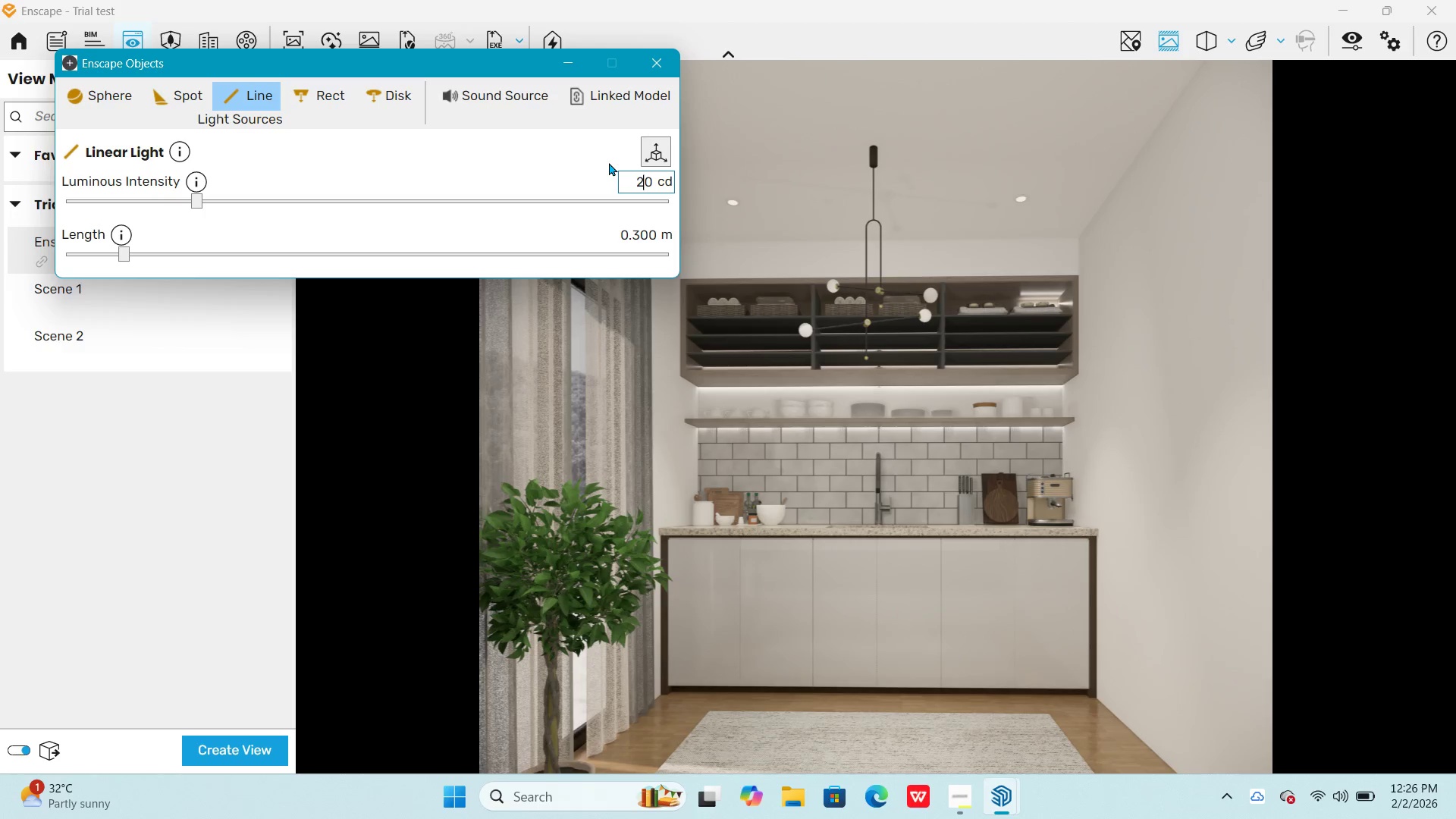 
key(Numpad5)
 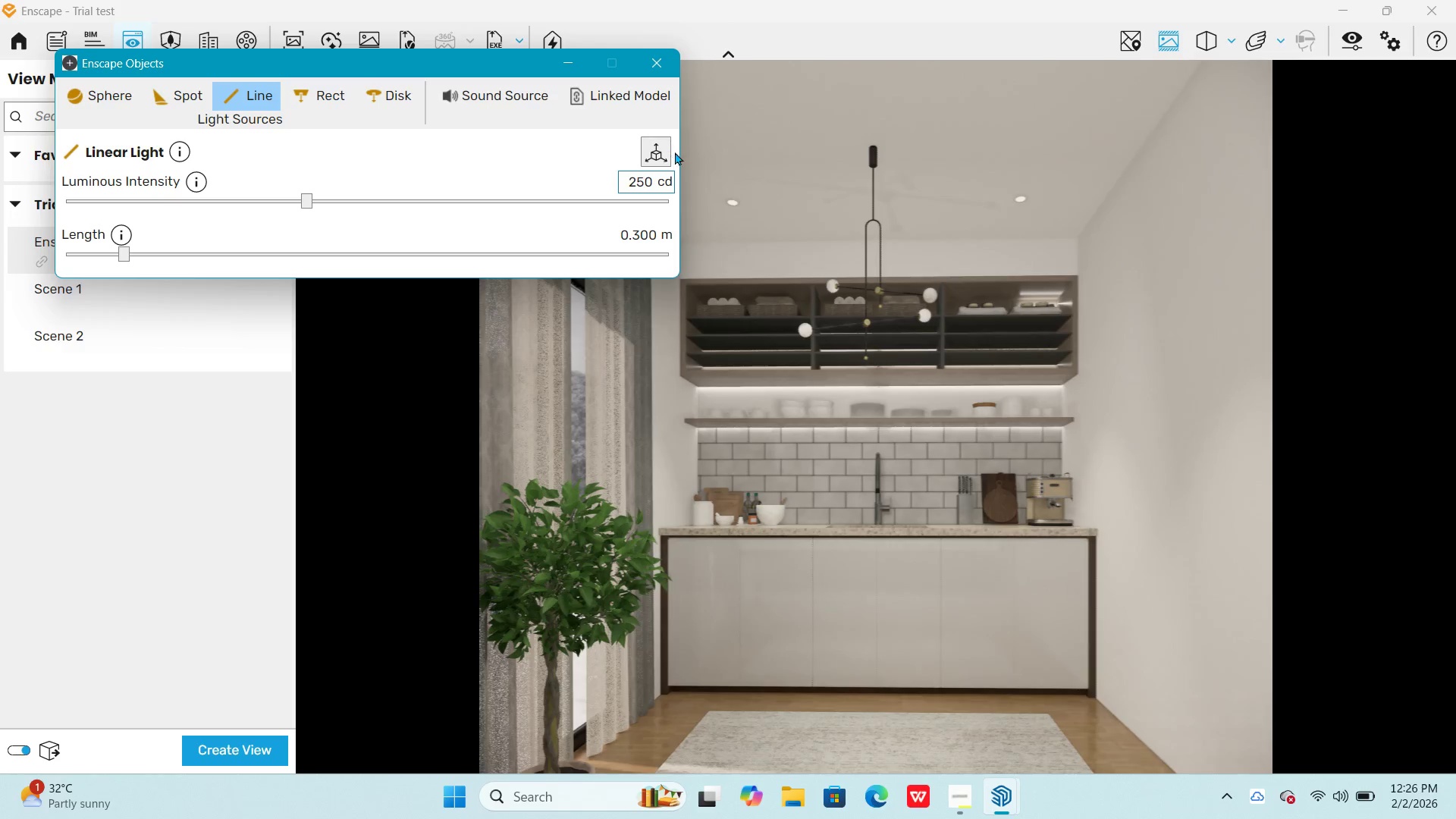 
left_click([660, 70])
 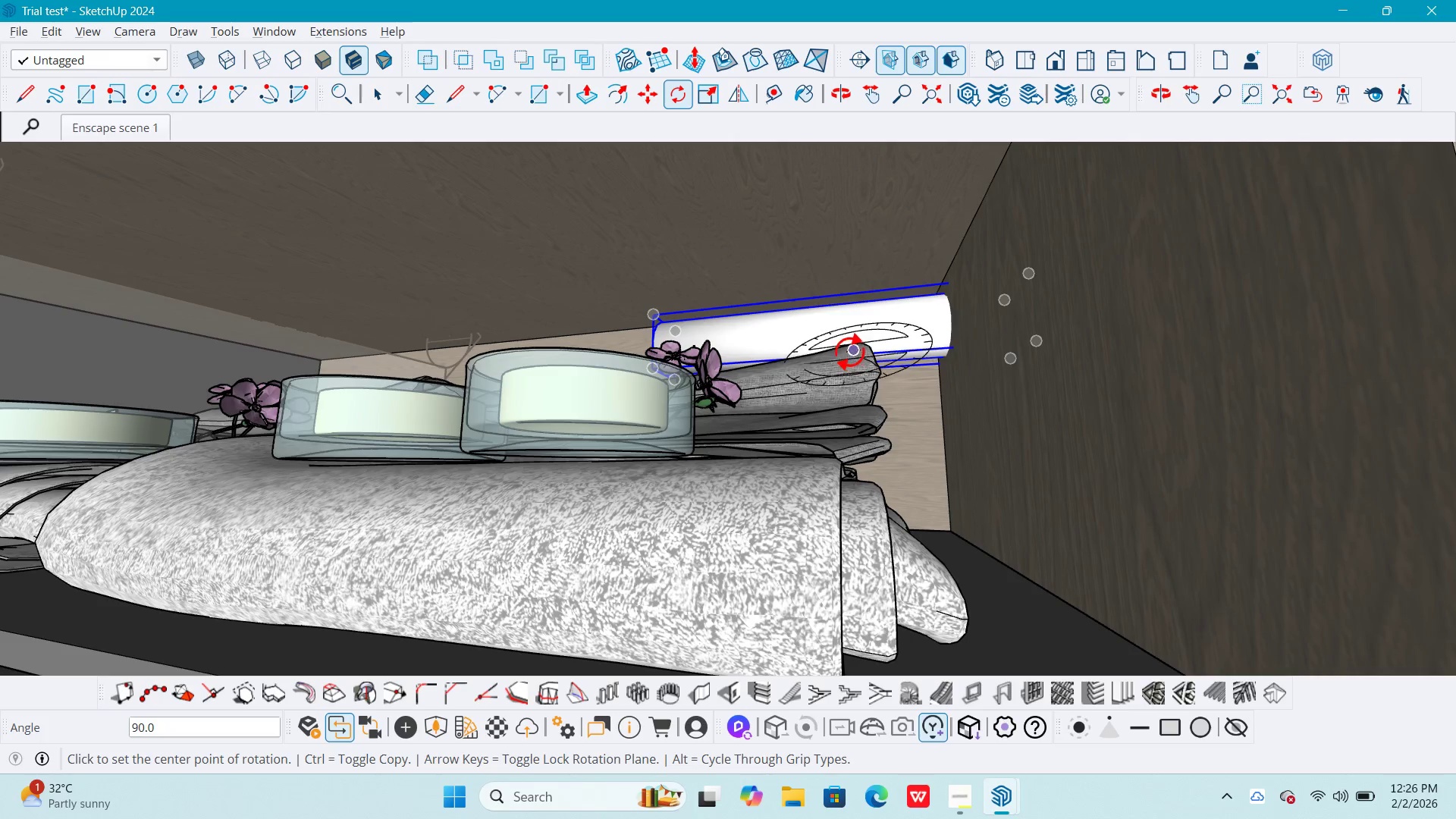 
key(Space)
 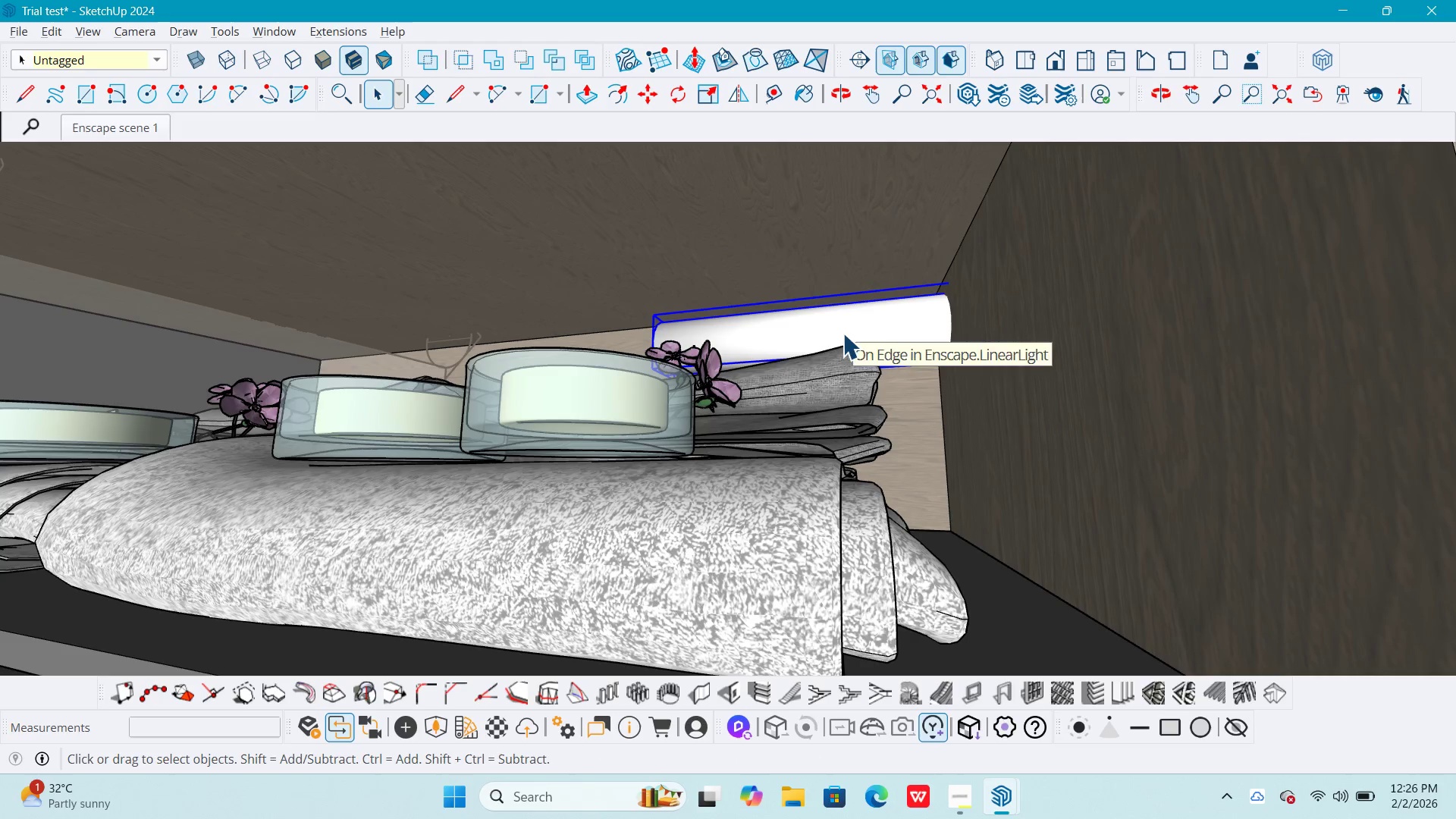 
double_click([843, 331])
 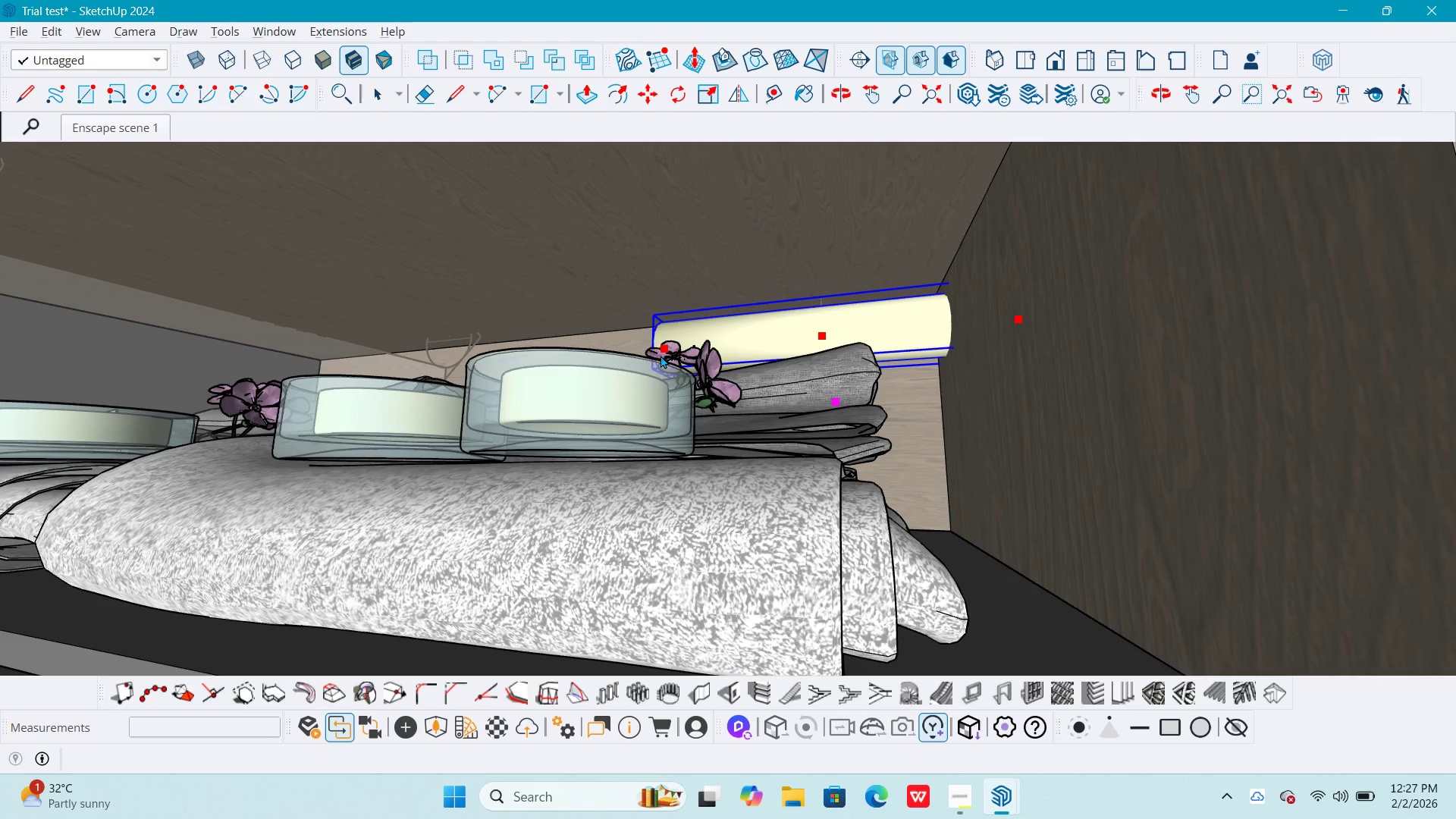 
left_click_drag(start_coordinate=[664, 346], to_coordinate=[530, 351])
 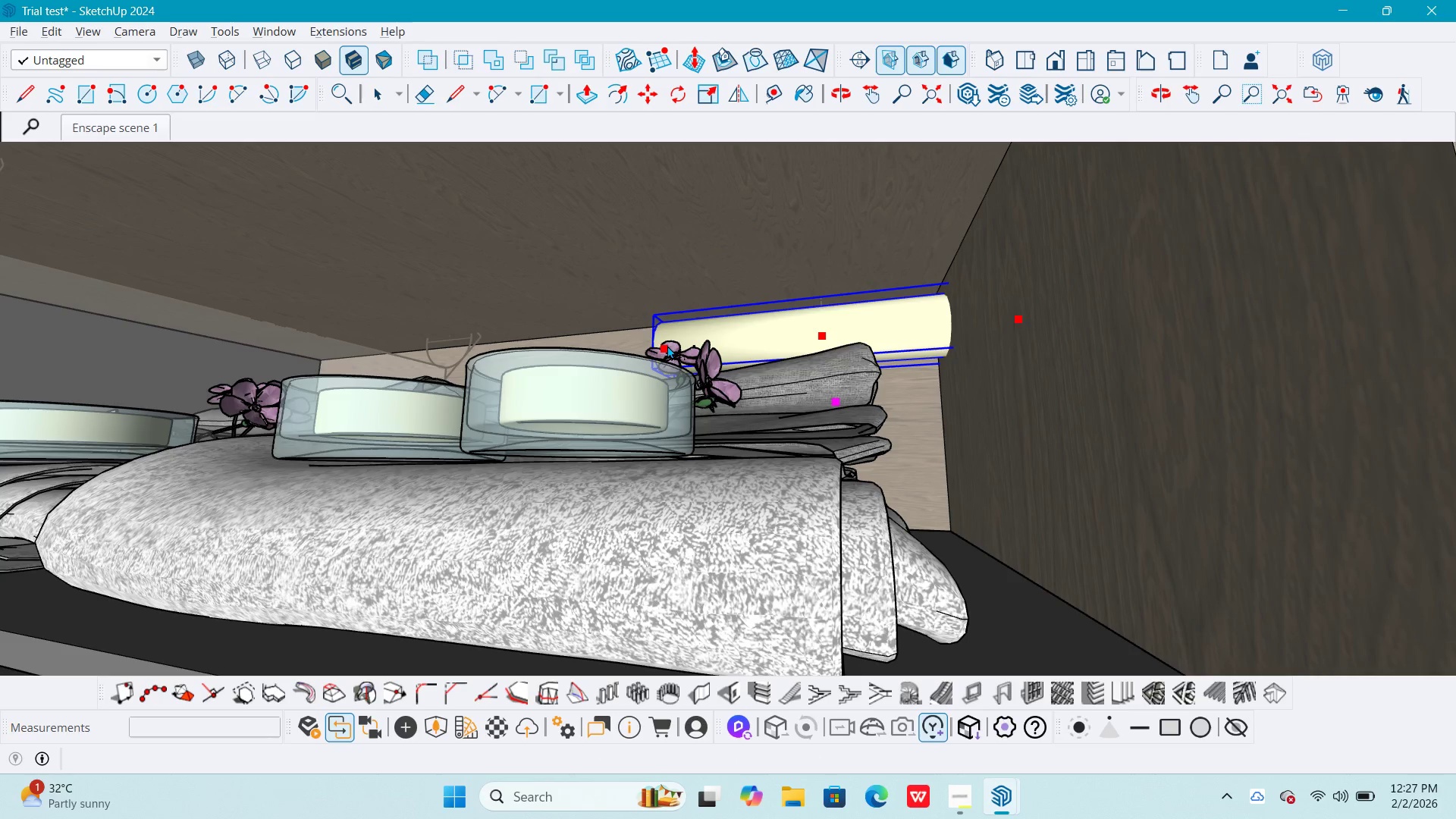 
left_click_drag(start_coordinate=[667, 345], to_coordinate=[585, 353])
 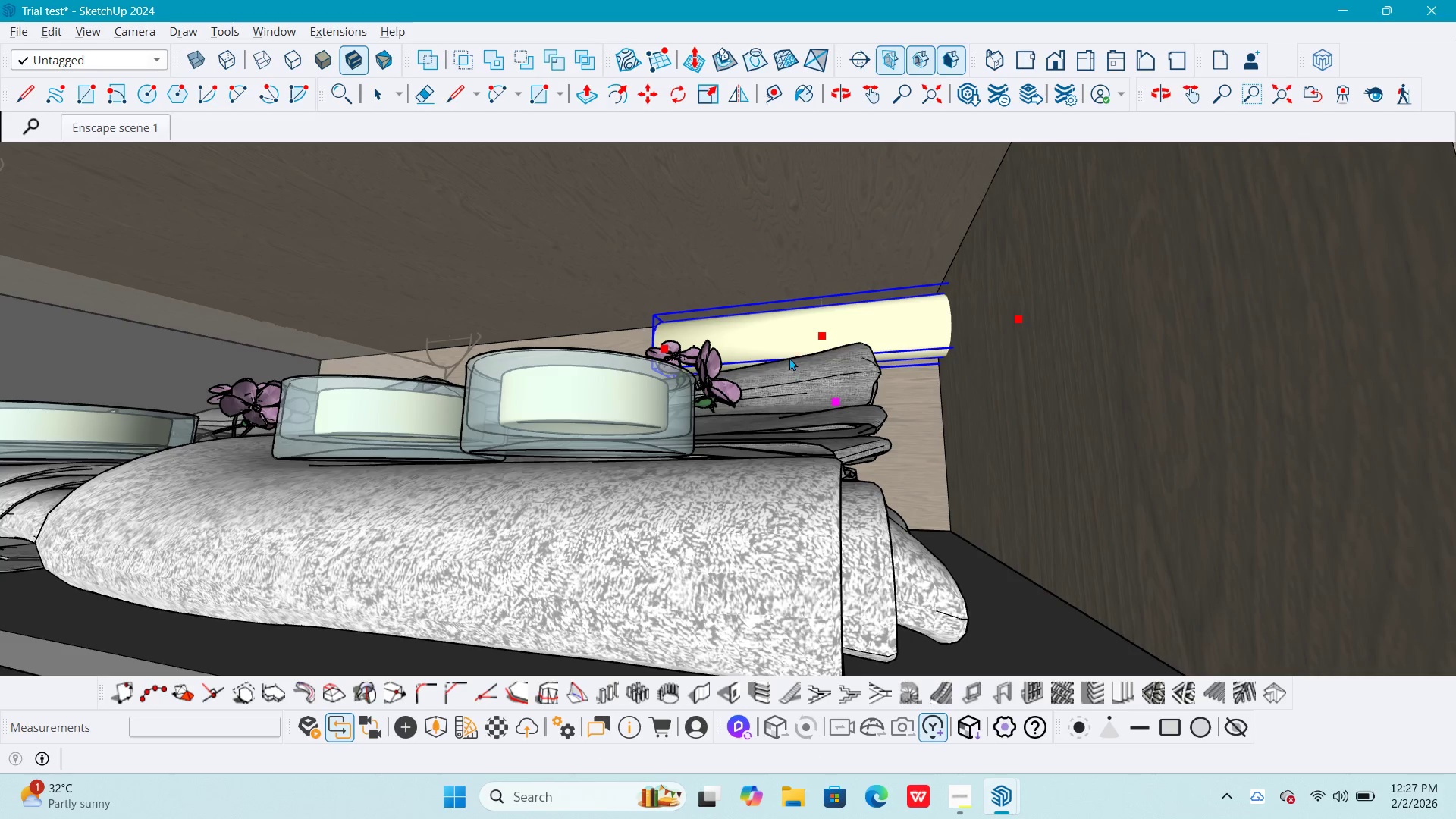 
scroll: coordinate [792, 352], scroll_direction: down, amount: 5.0
 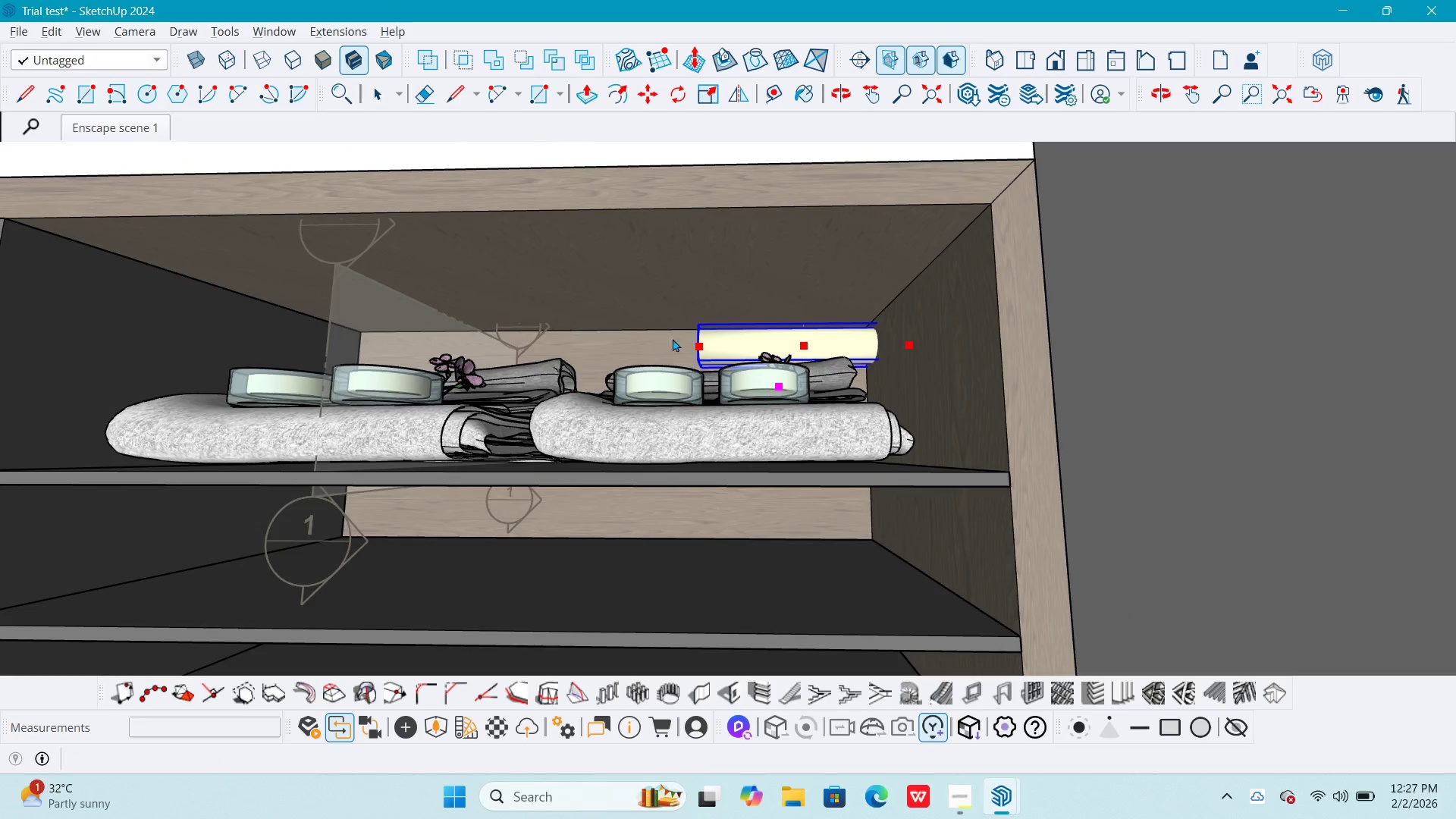 
left_click_drag(start_coordinate=[700, 347], to_coordinate=[410, 347])
 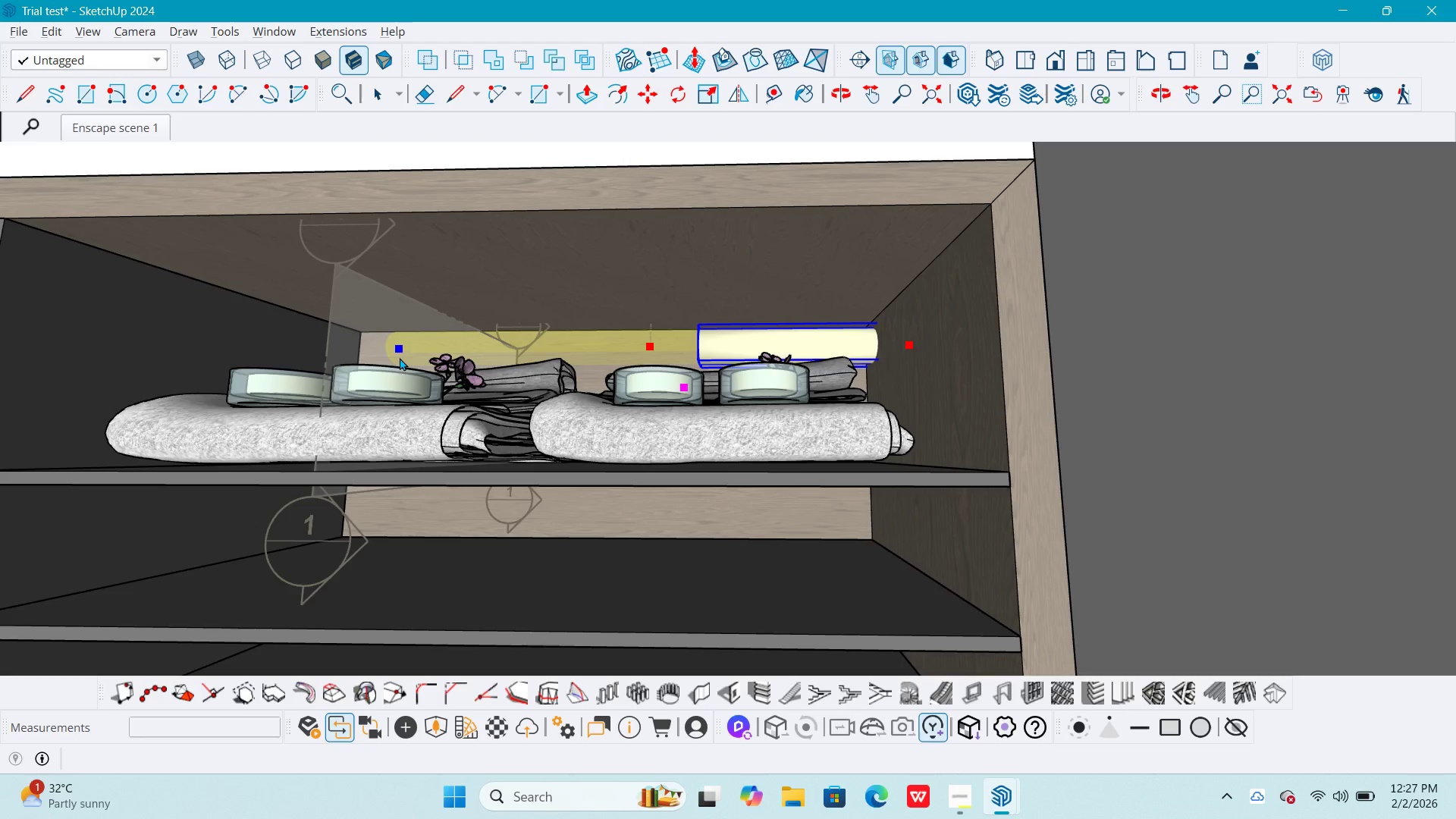 
hold_key(key=ShiftLeft, duration=1.5)
scroll: coordinate [423, 365], scroll_direction: up, amount: 1.0
 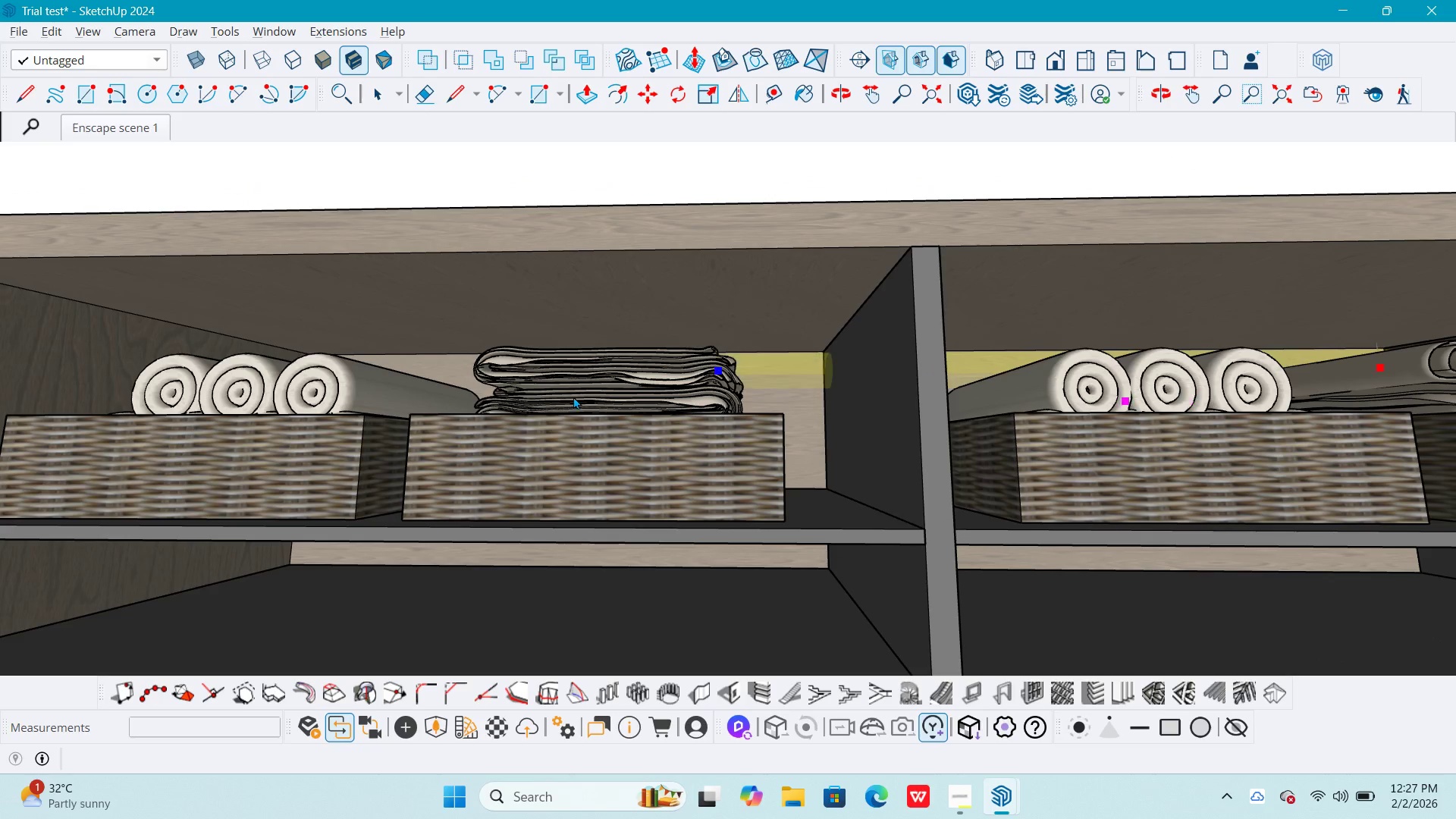 
hold_key(key=ShiftLeft, duration=0.62)
 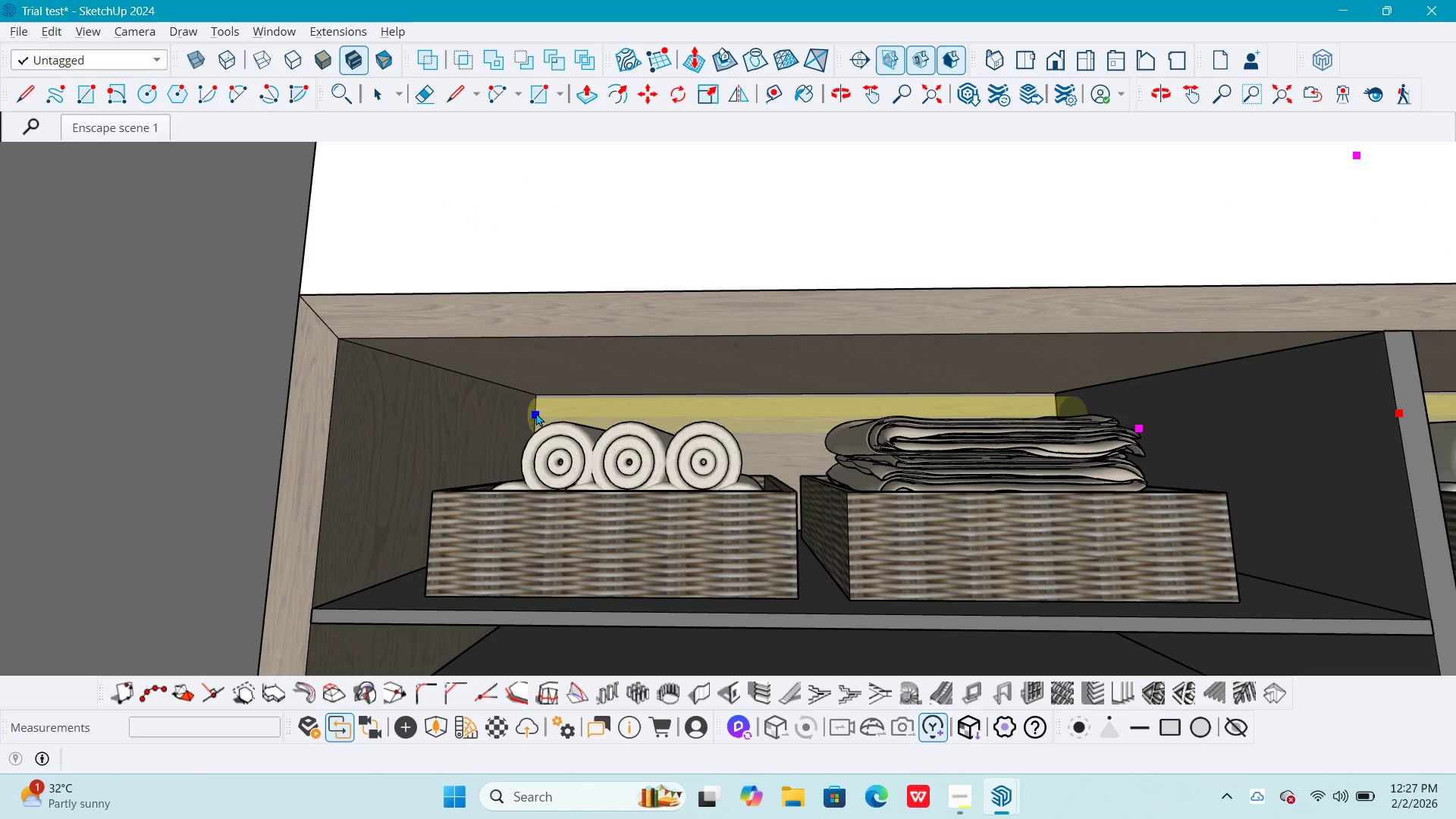 
left_click([535, 410])
 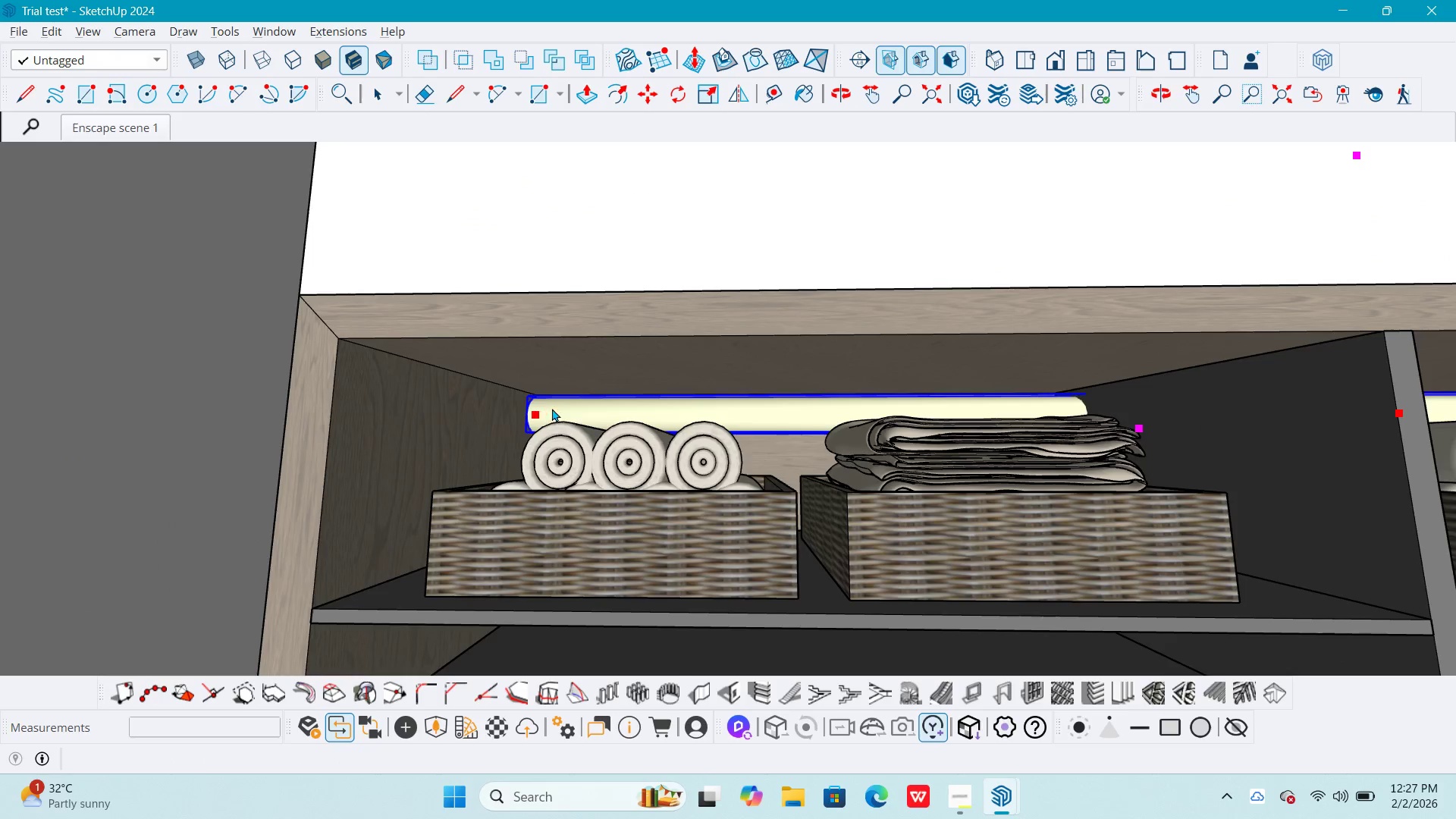 
hold_key(key=ShiftLeft, duration=0.45)
 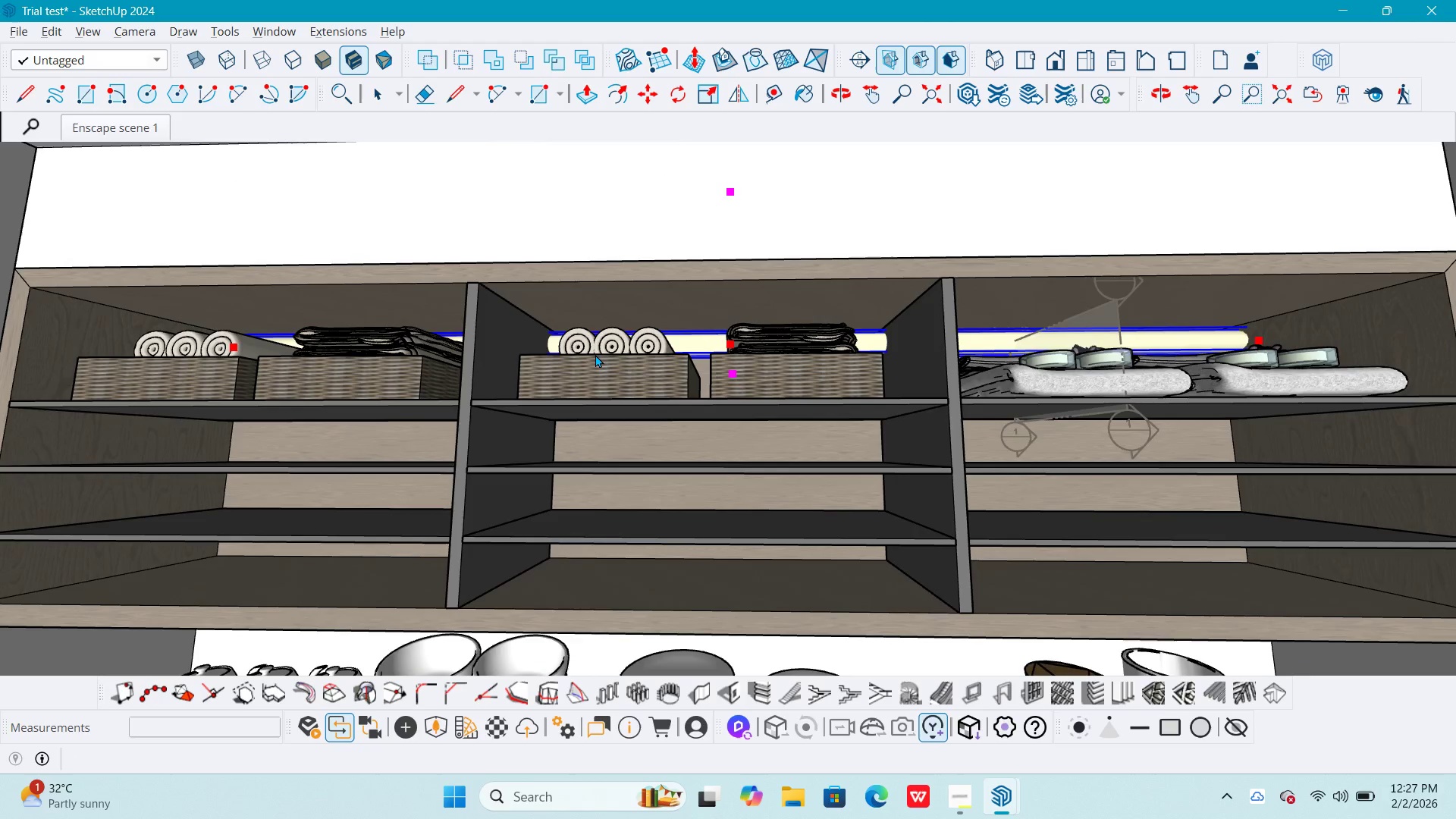 
scroll: coordinate [554, 405], scroll_direction: down, amount: 6.0
 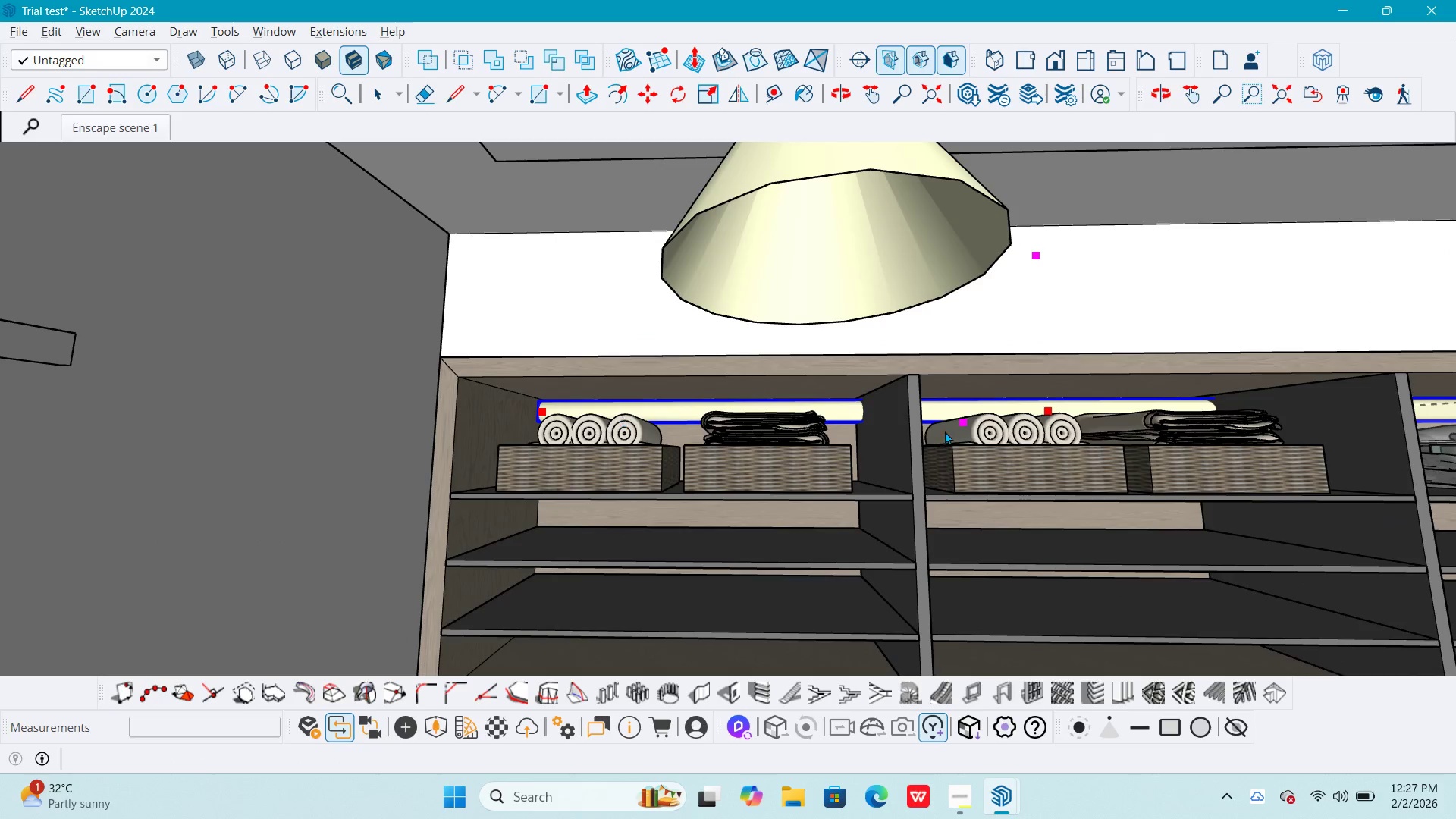 
key(Alt+AltLeft)
 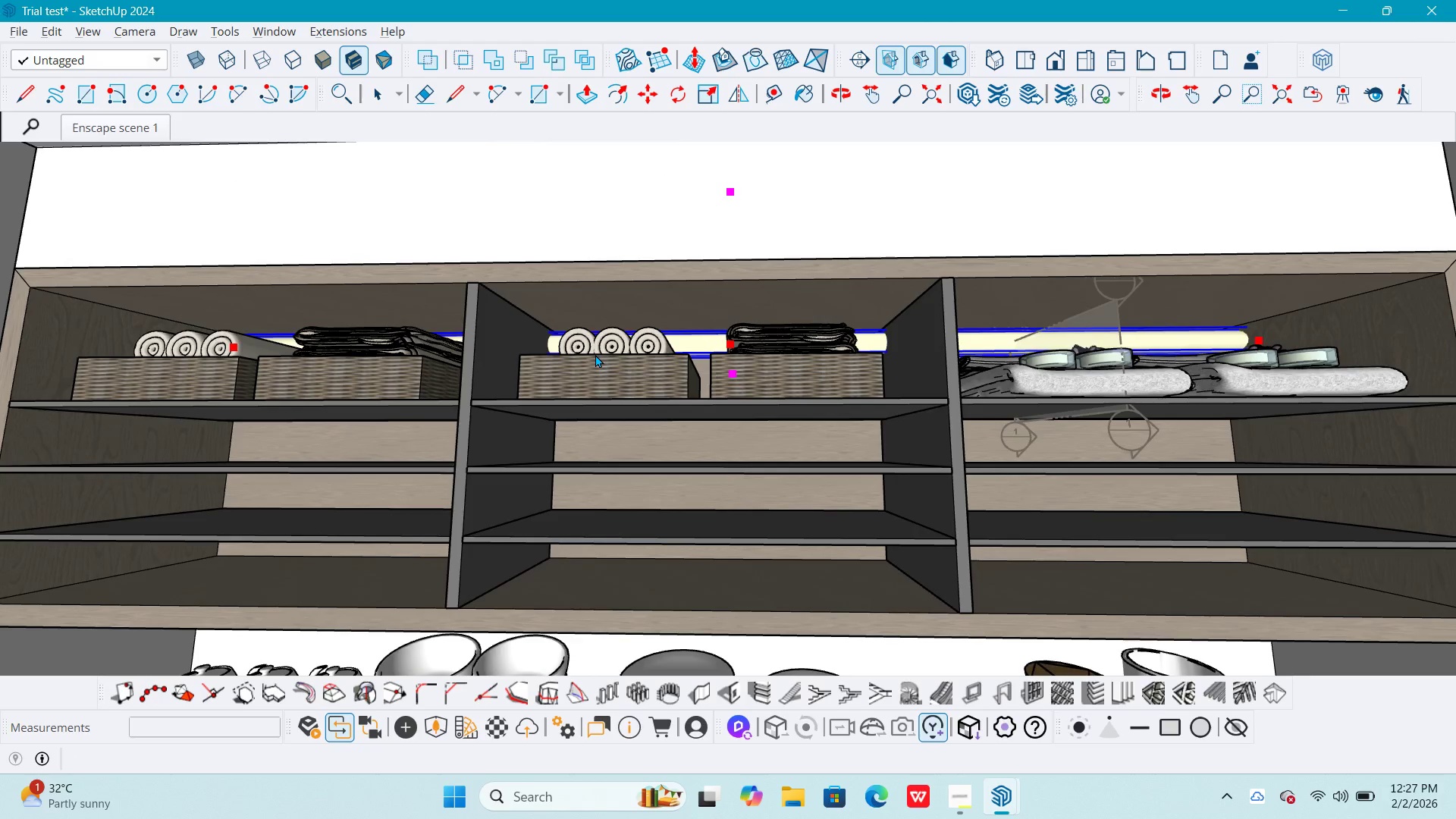 
key(Alt+Tab)
 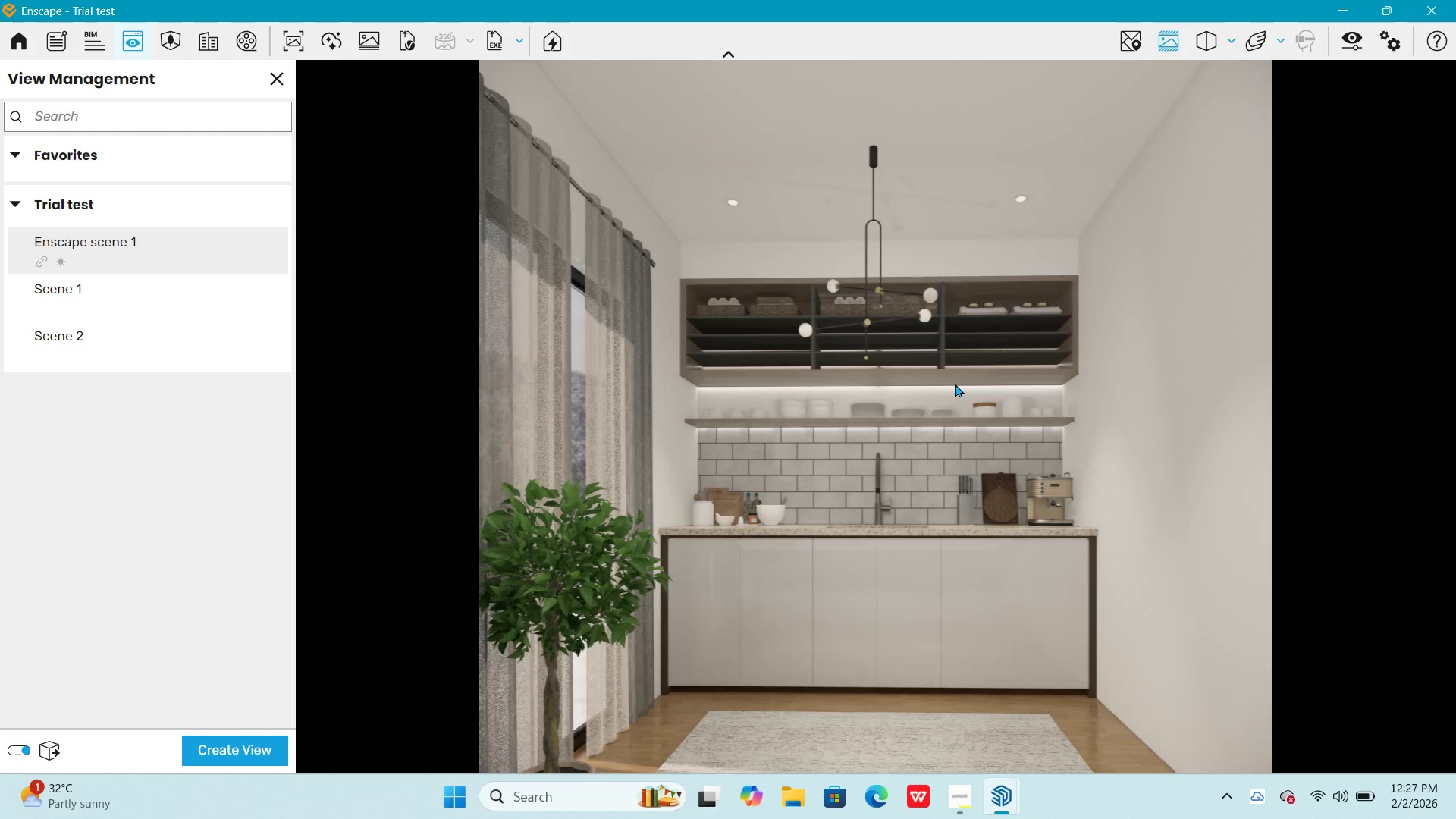 
key(Alt+AltLeft)
 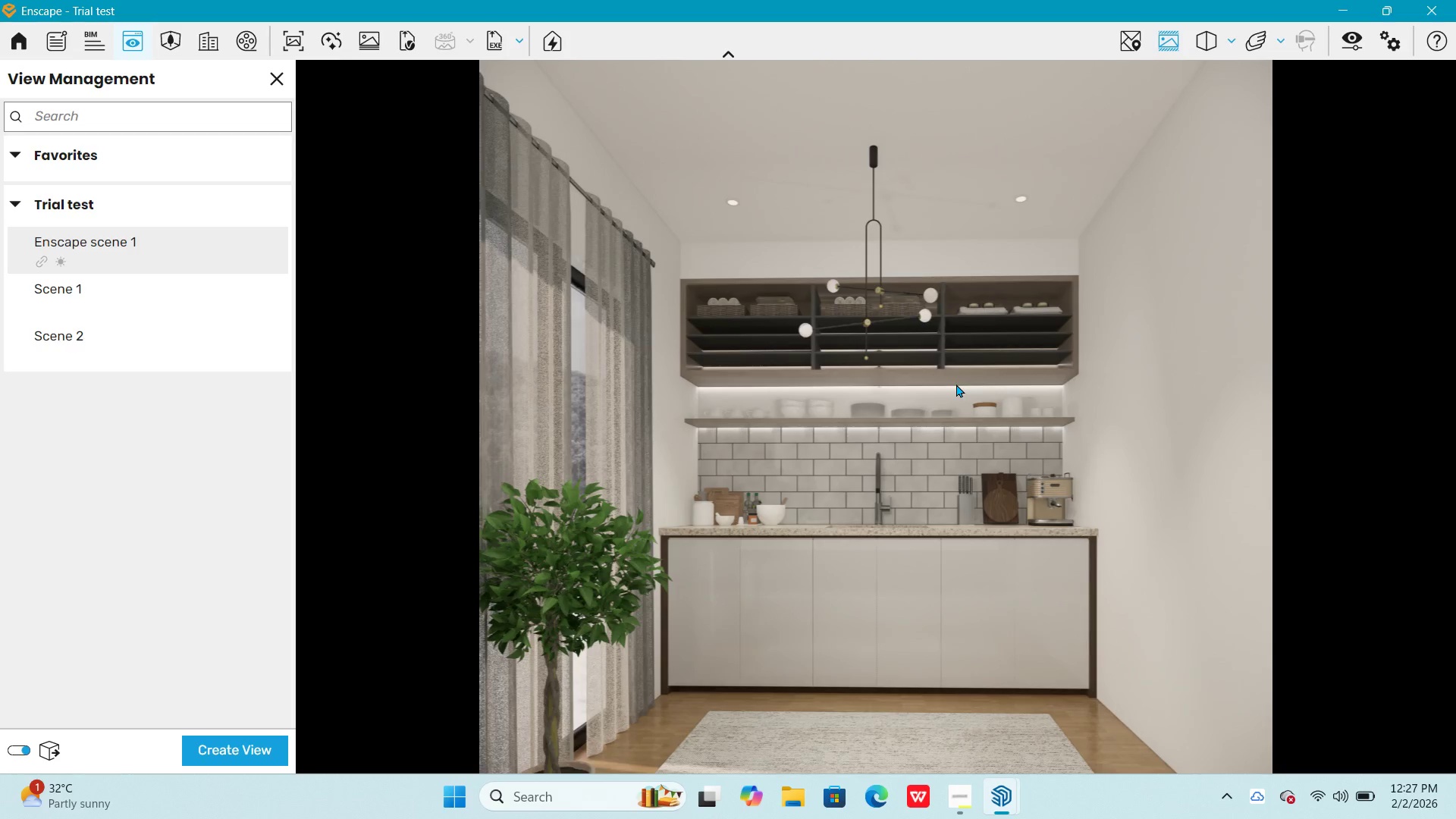 
key(Alt+Tab)
 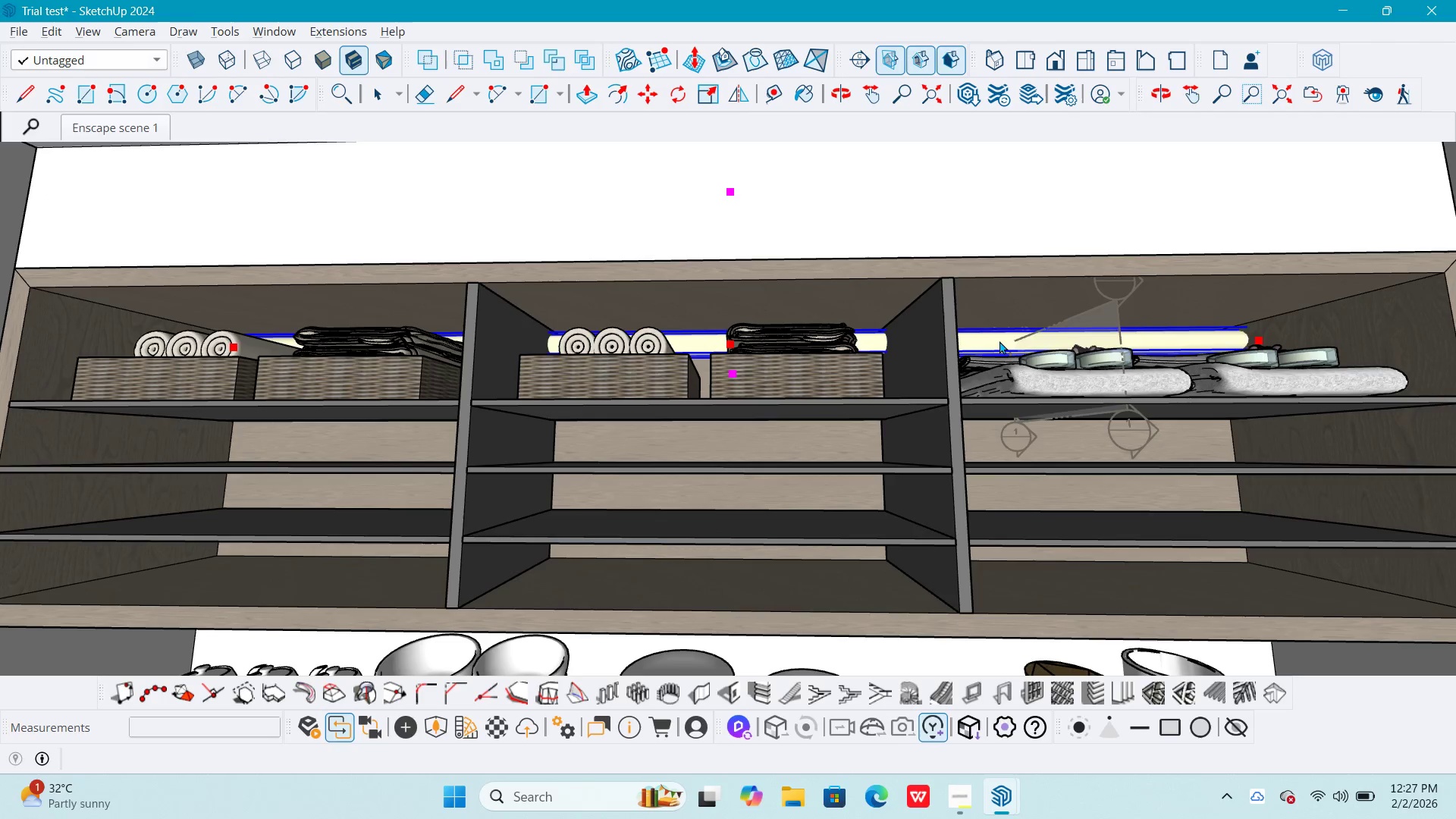 
key(Alt+AltLeft)
 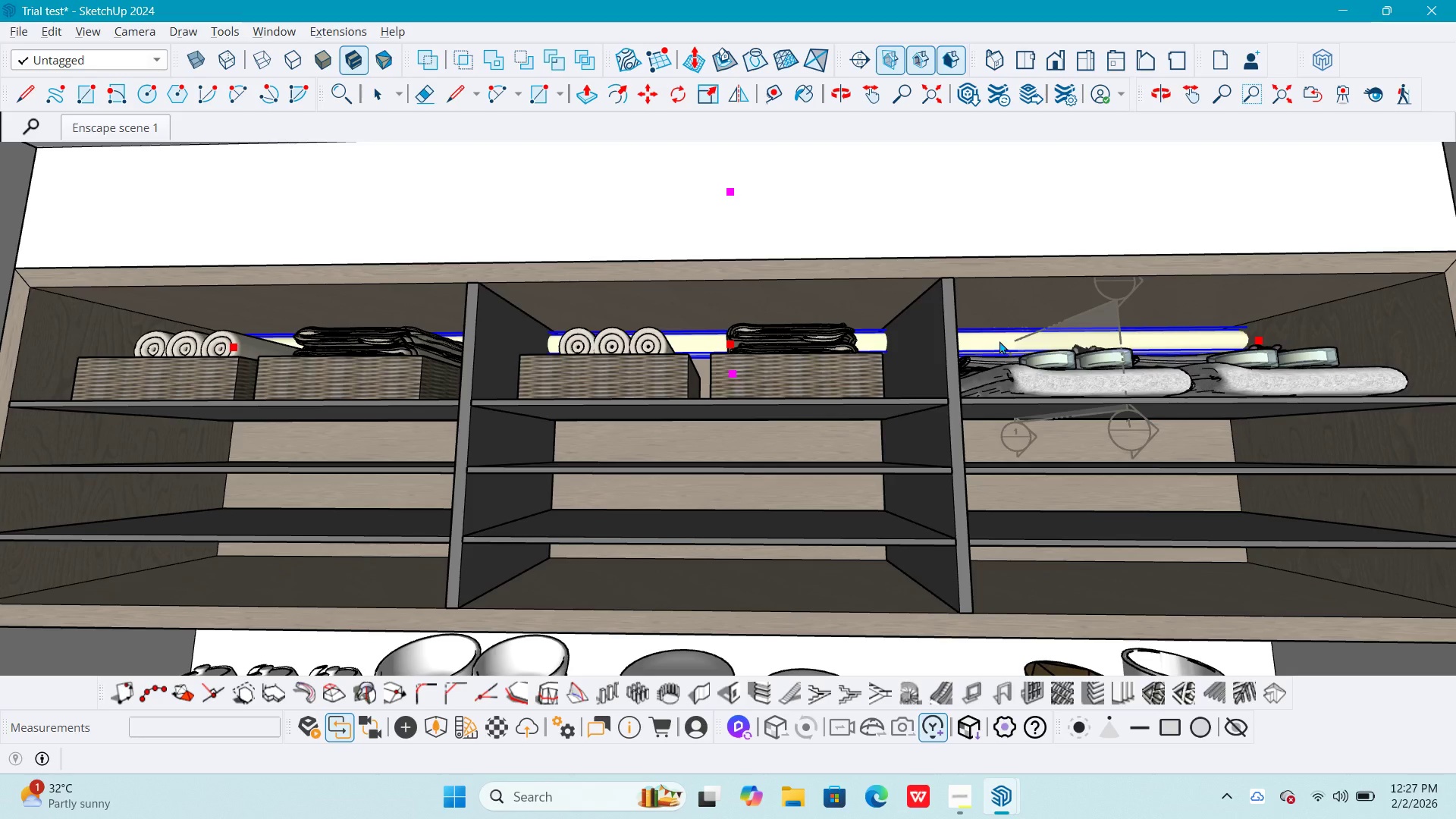 
key(Alt+Tab)
 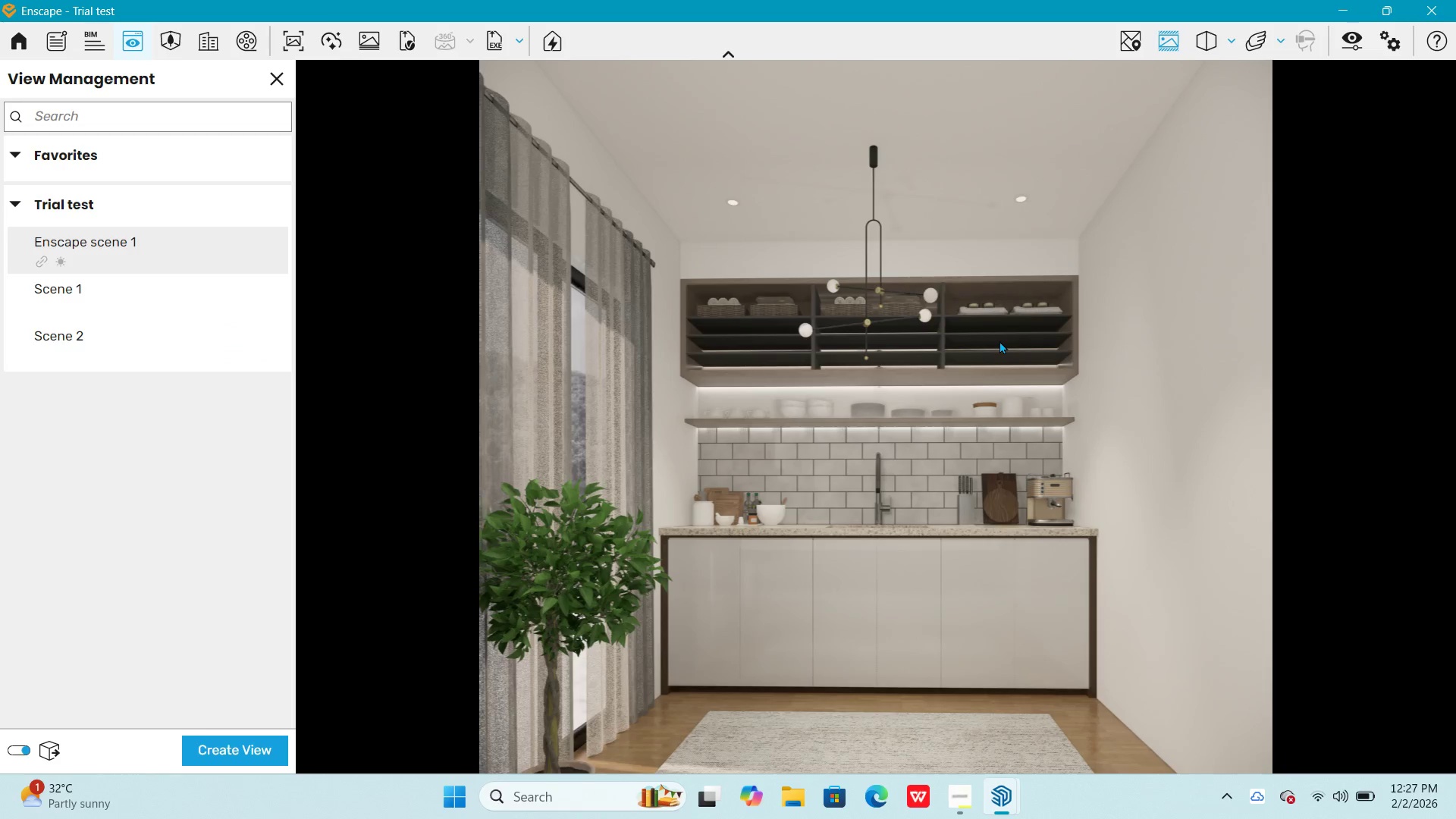 
key(Alt+AltLeft)
 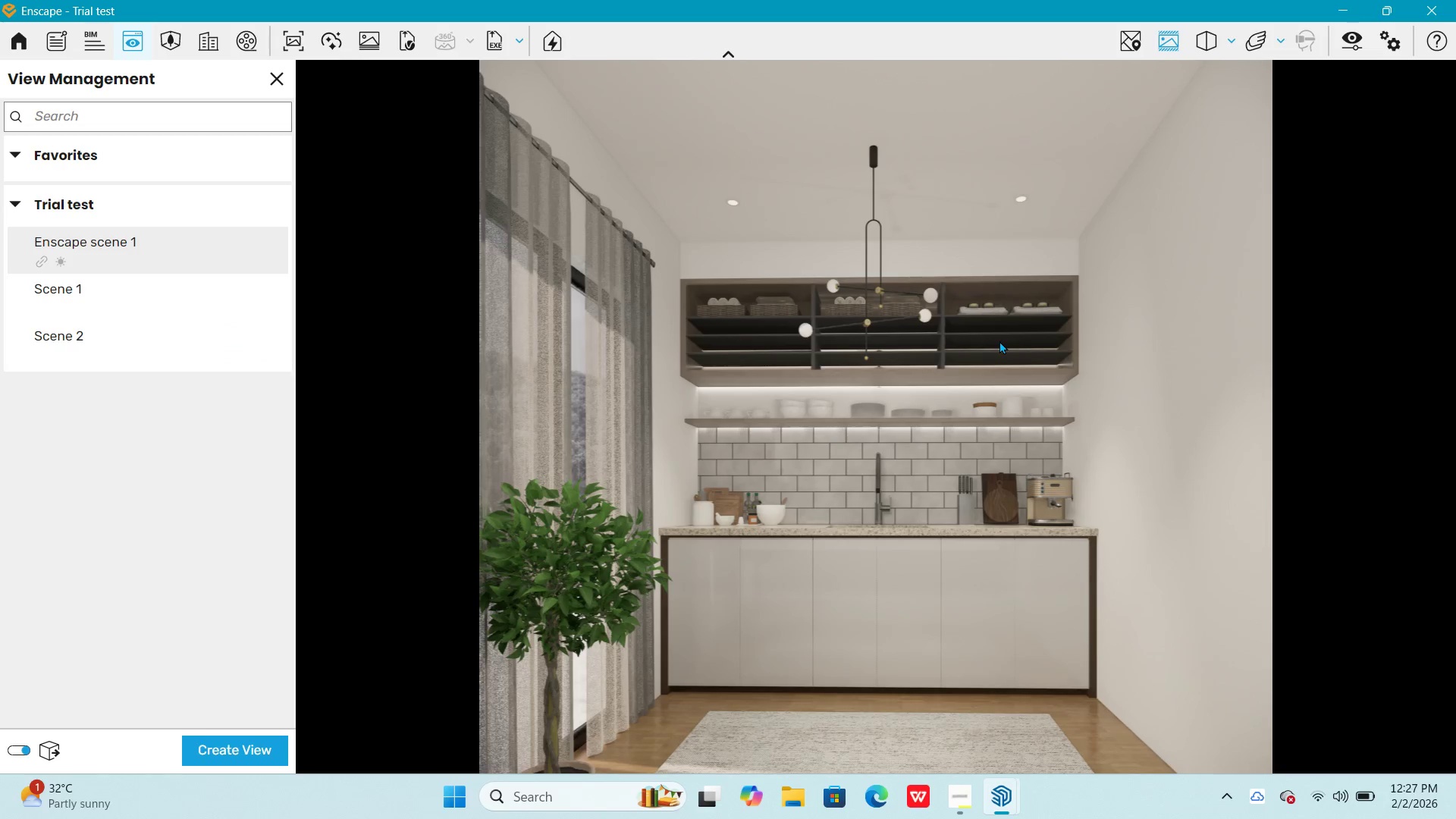 
key(Alt+Tab)
 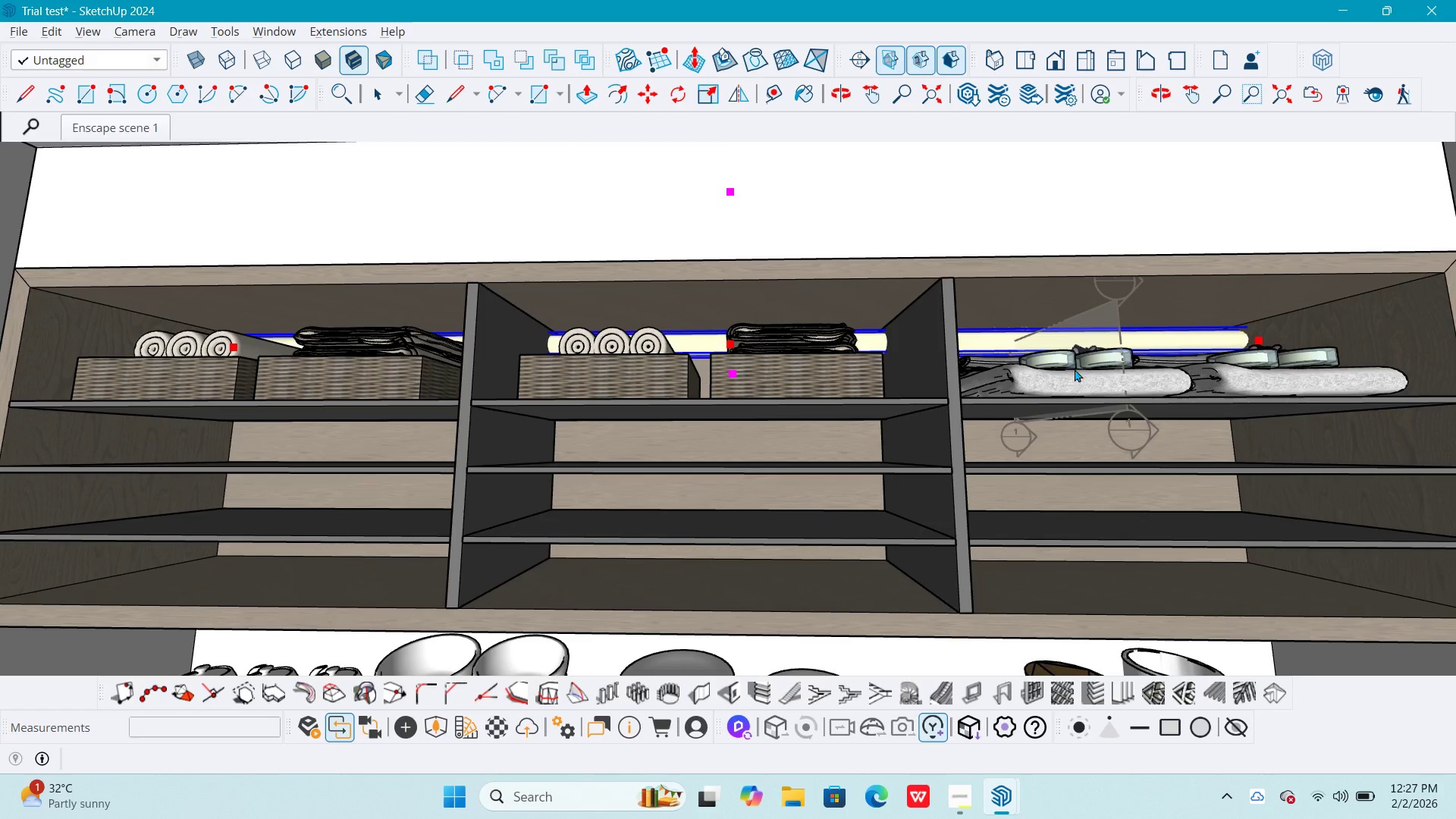 
hold_key(key=ShiftLeft, duration=0.36)
scroll: coordinate [1181, 397], scroll_direction: up, amount: 1.0
 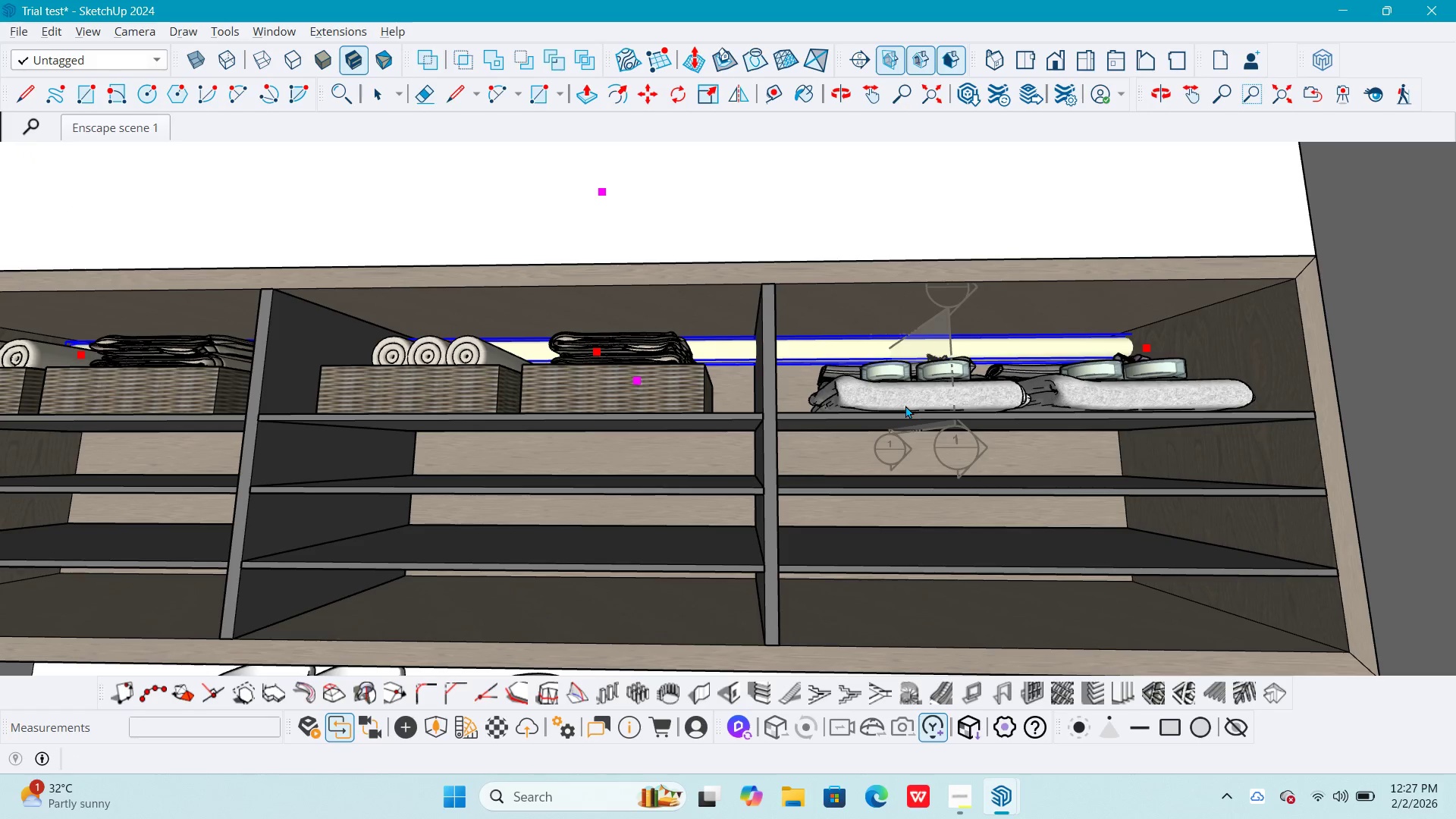 
key(Control+Z)
 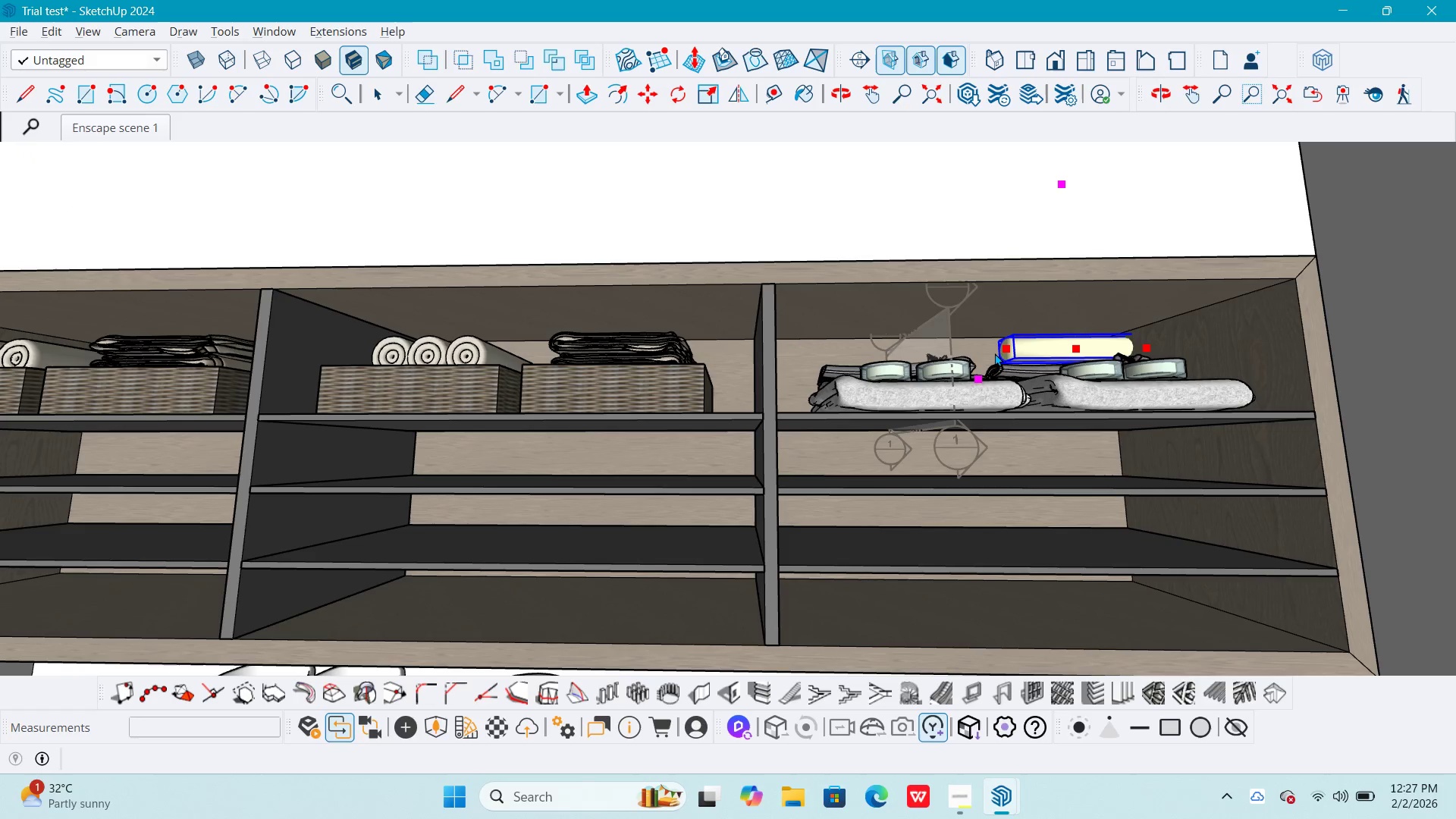 
left_click_drag(start_coordinate=[1006, 347], to_coordinate=[771, 366])
 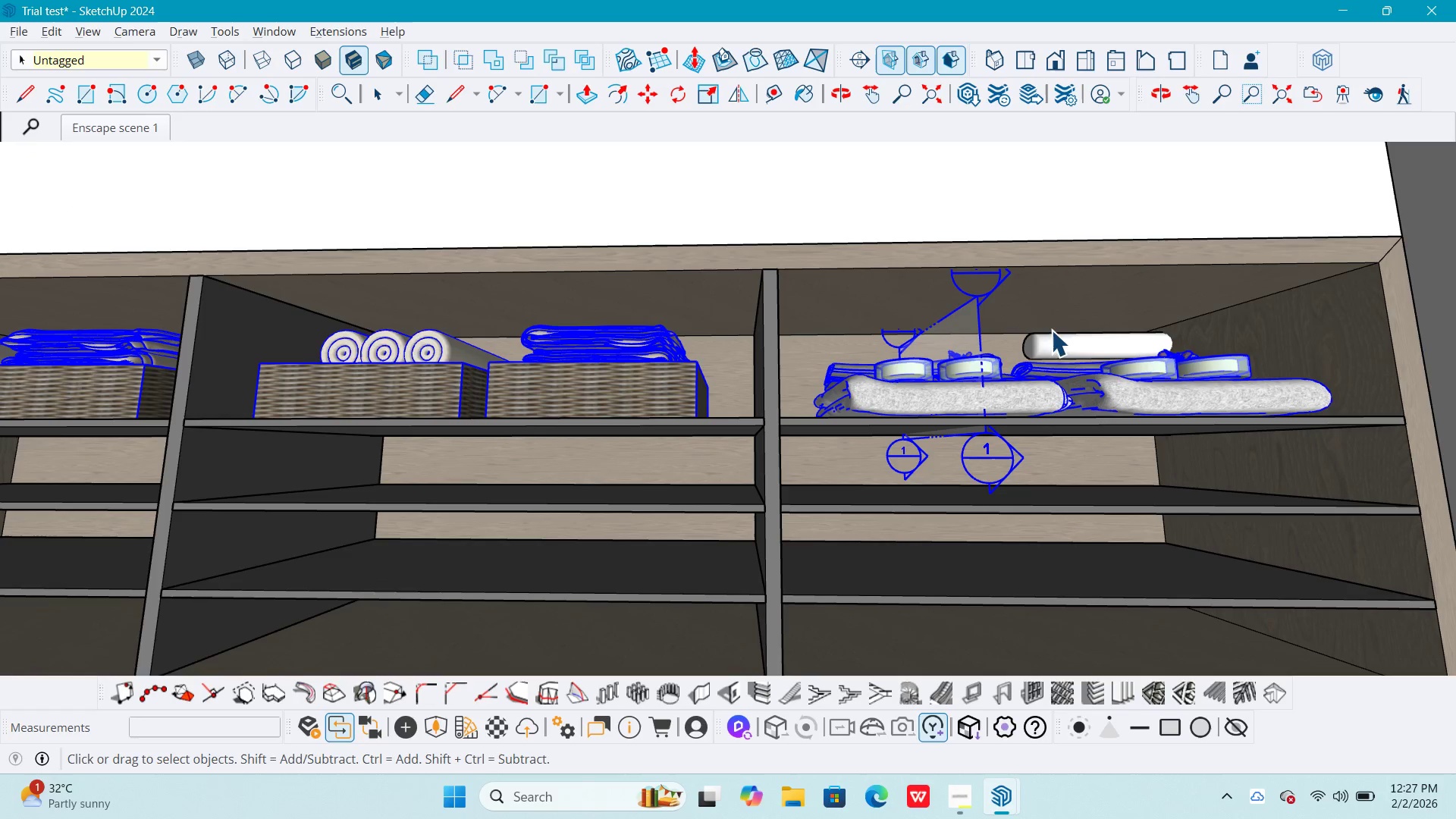 
key(Space)
 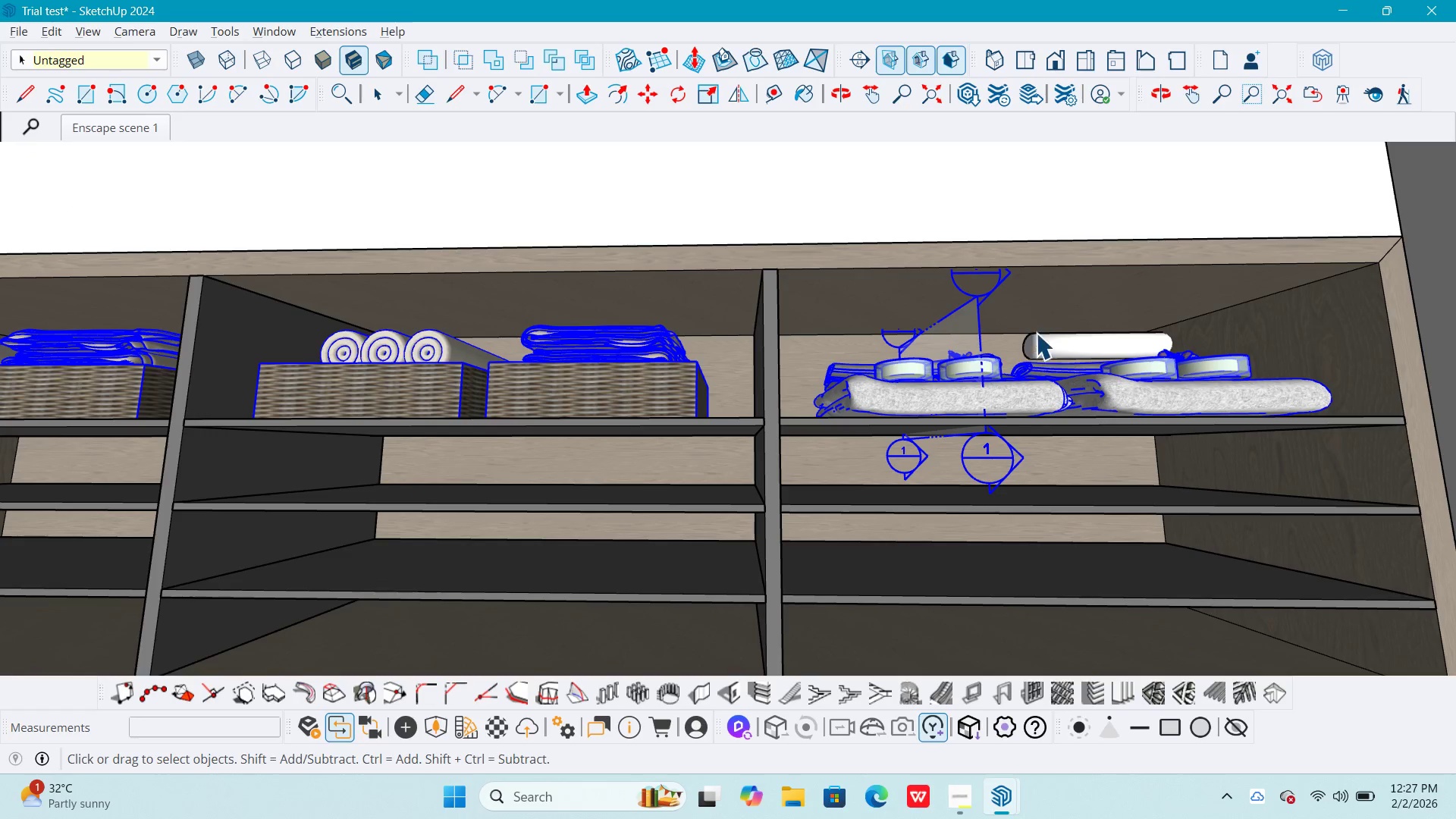 
scroll: coordinate [757, 381], scroll_direction: up, amount: 1.0
 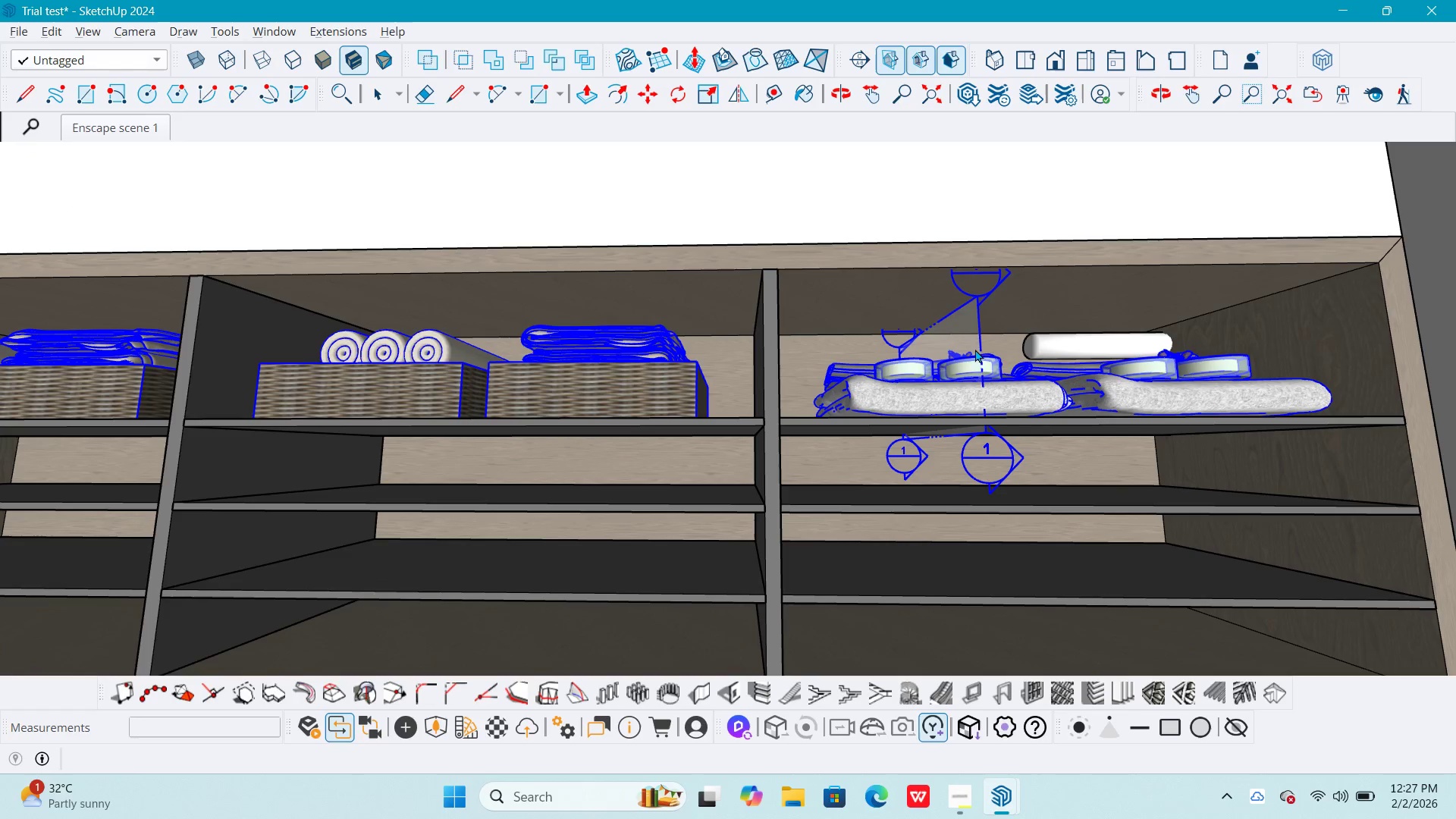 
key(Escape)
 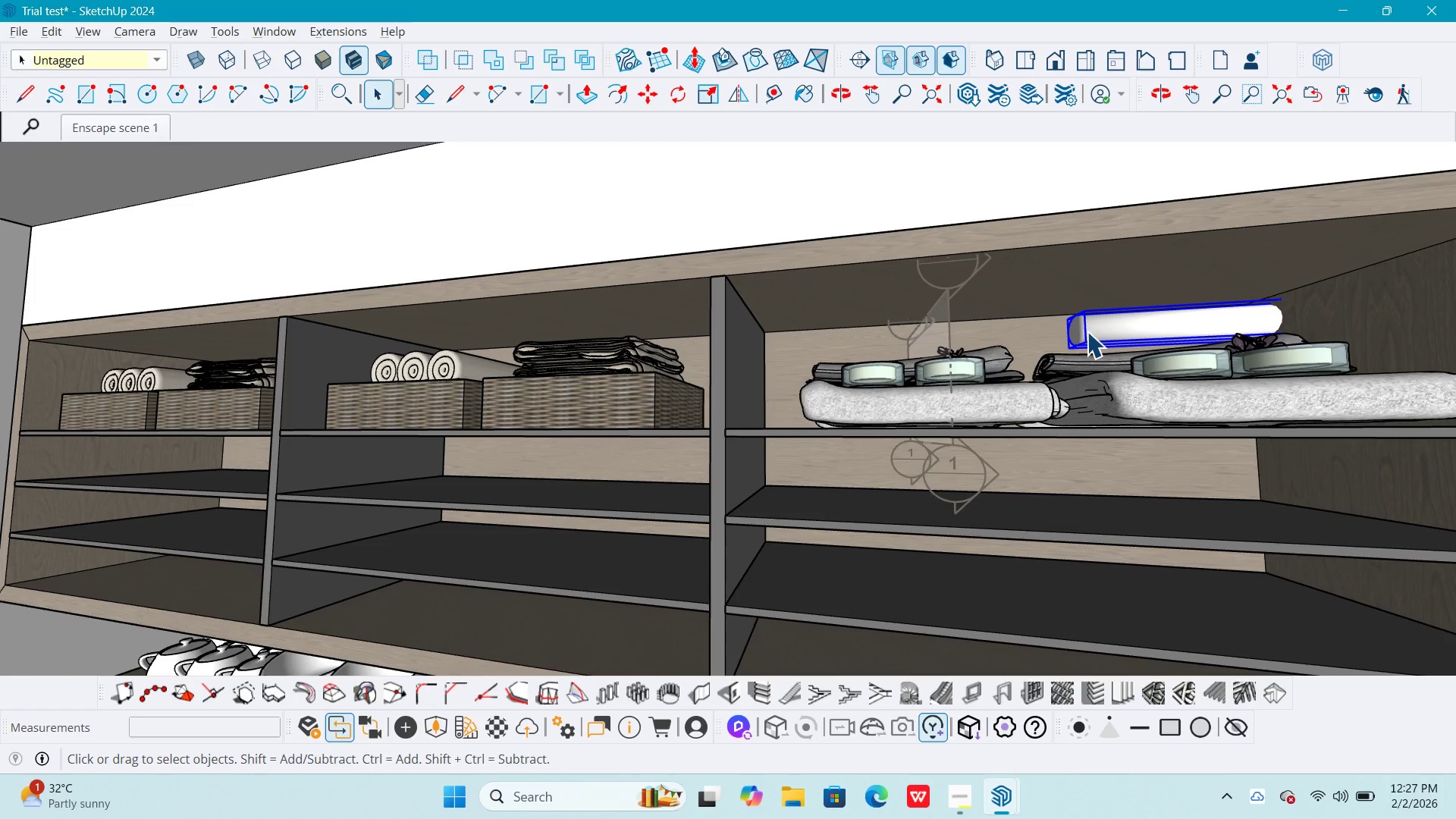 
double_click([1094, 333])
 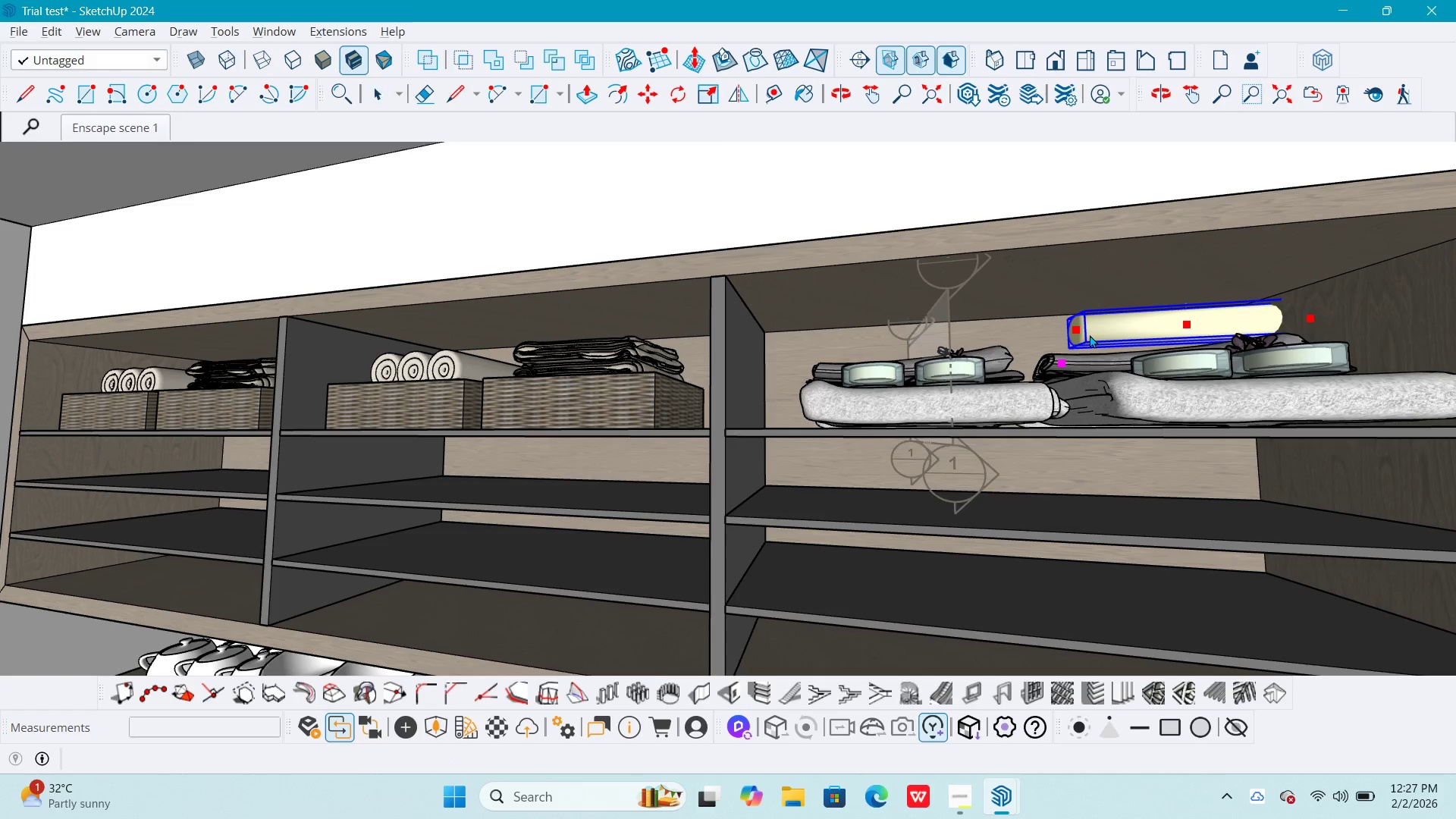 
key(Escape)
 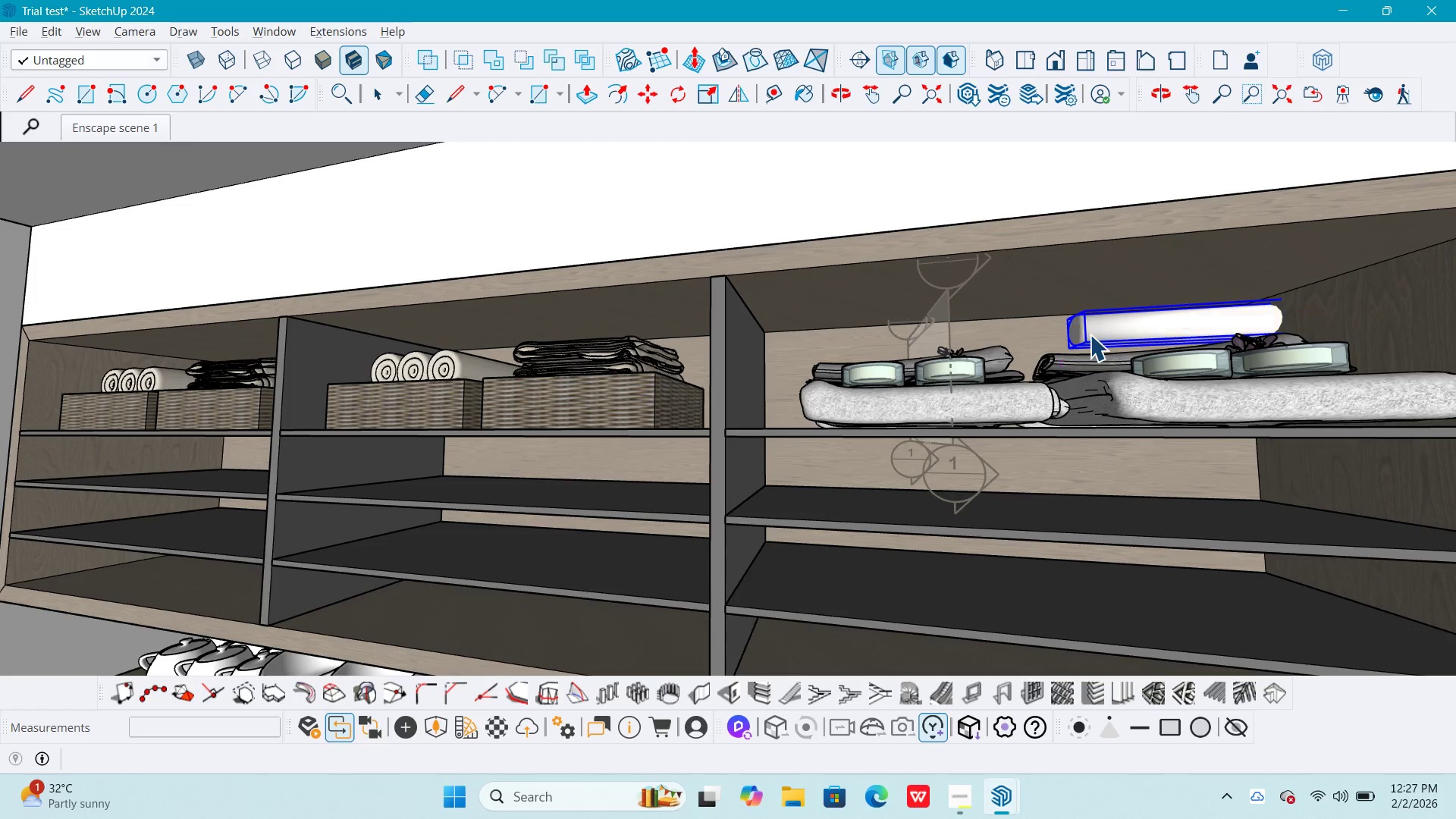 
key(Escape)
 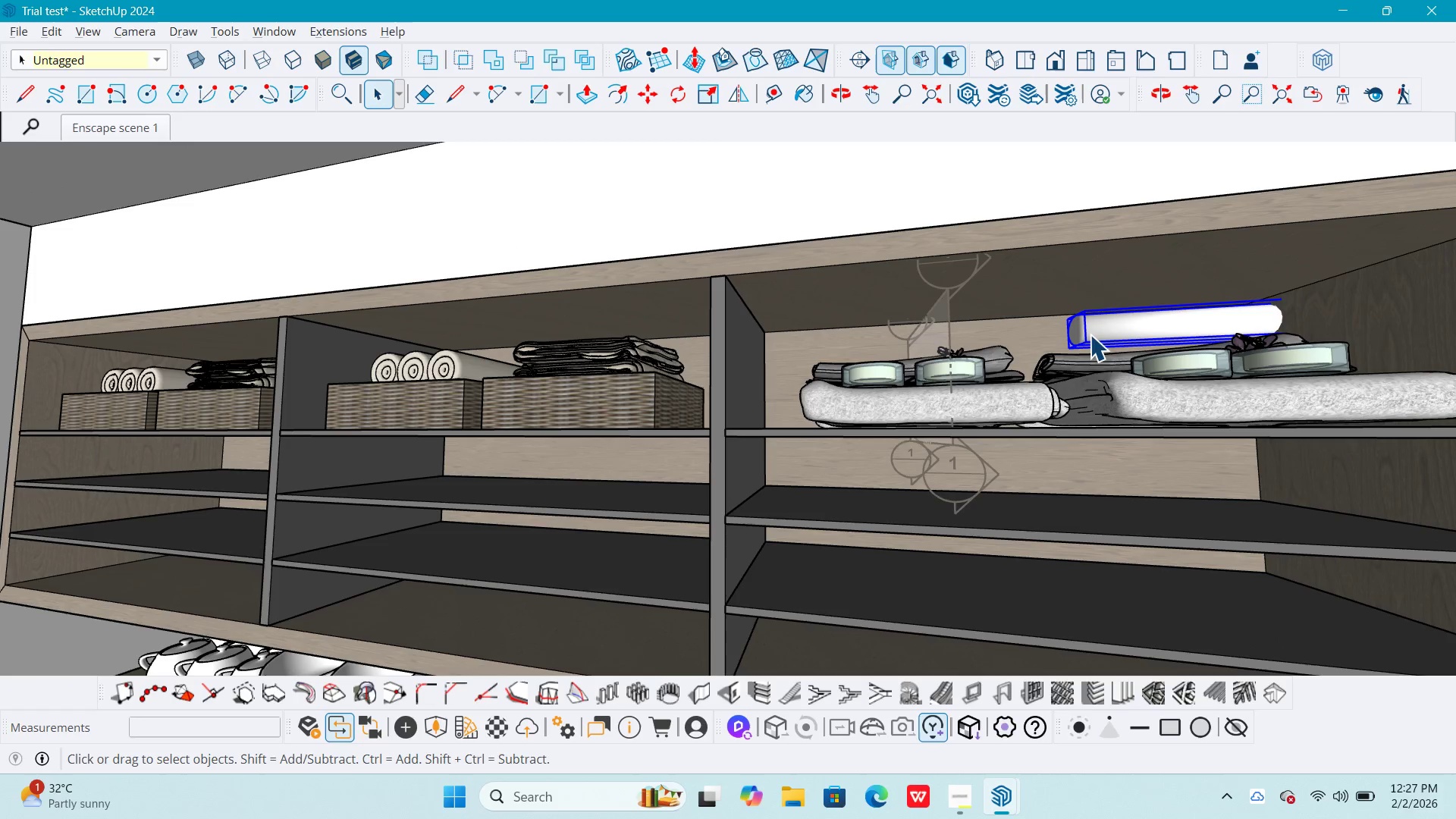 
key(Escape)
 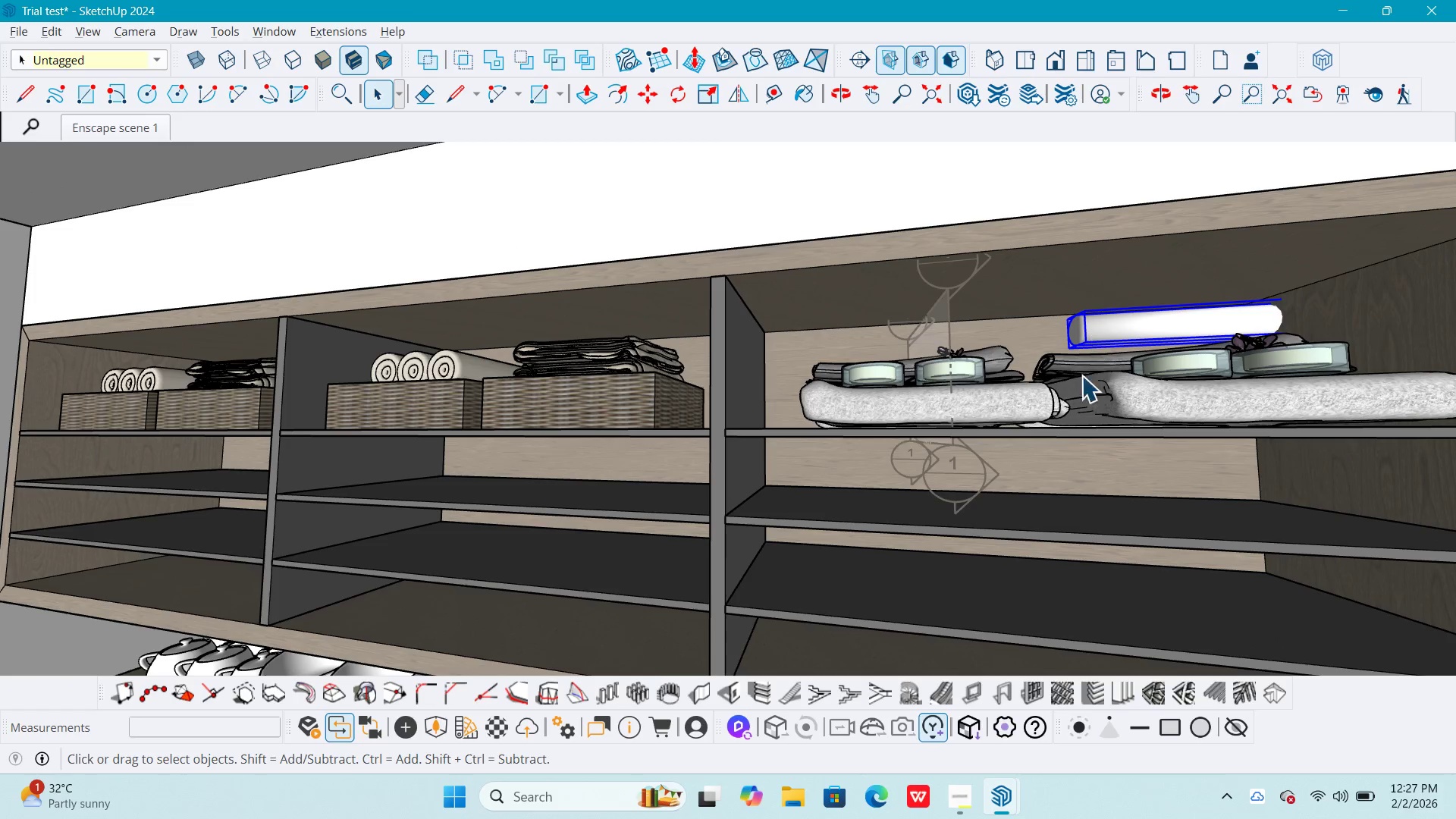 
key(Escape)
 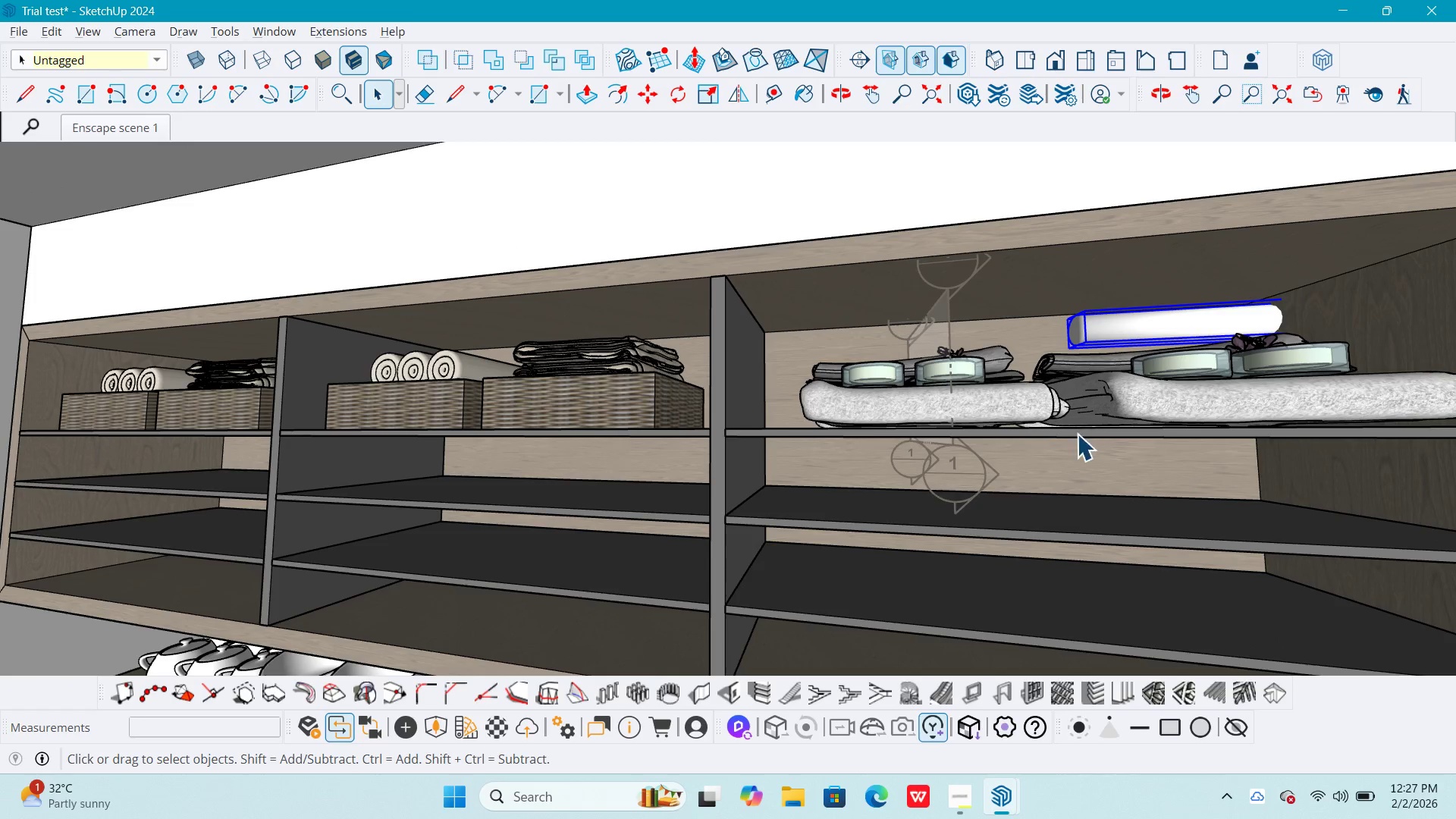 
key(Escape)
 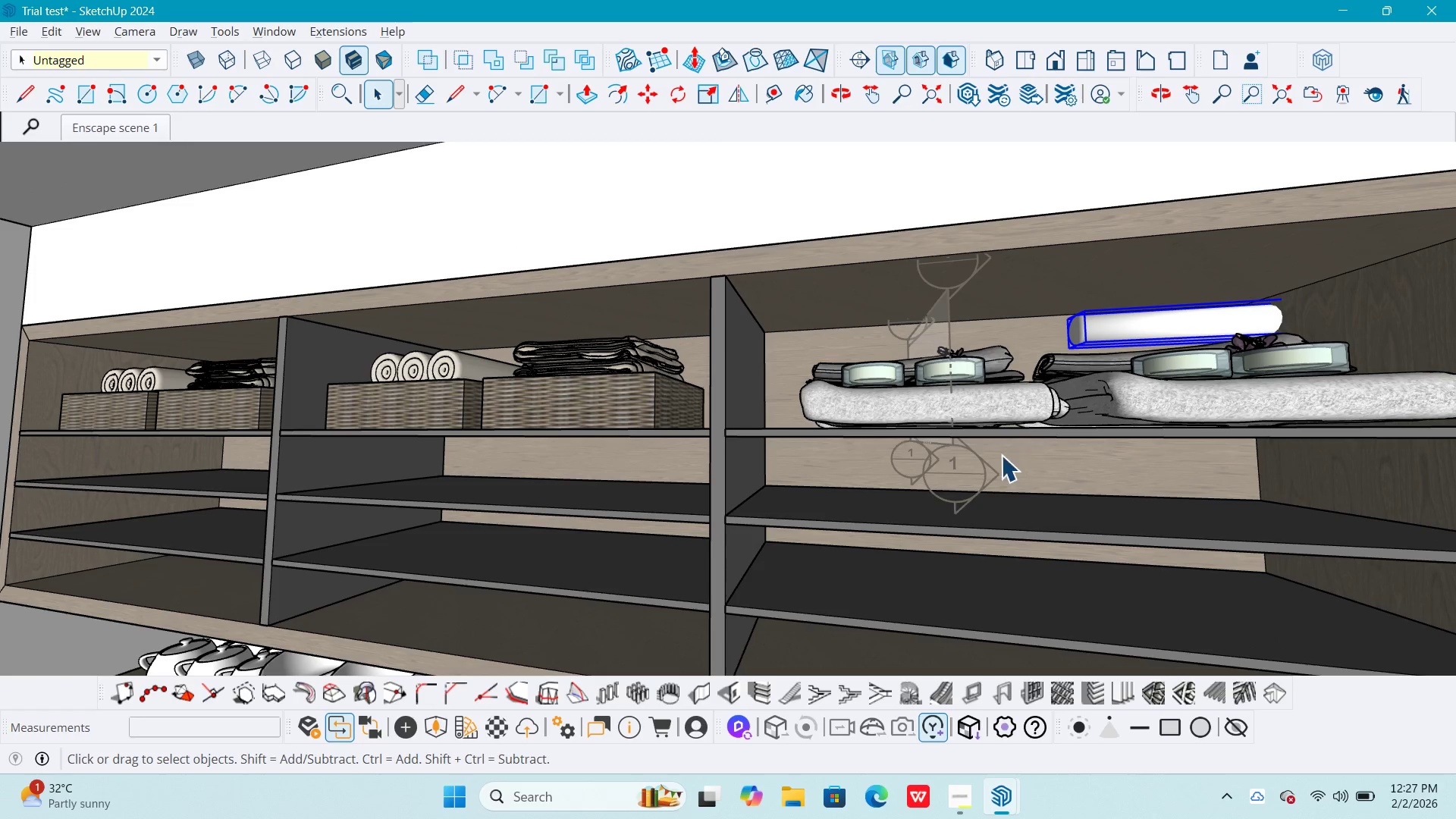 
key(Escape)
 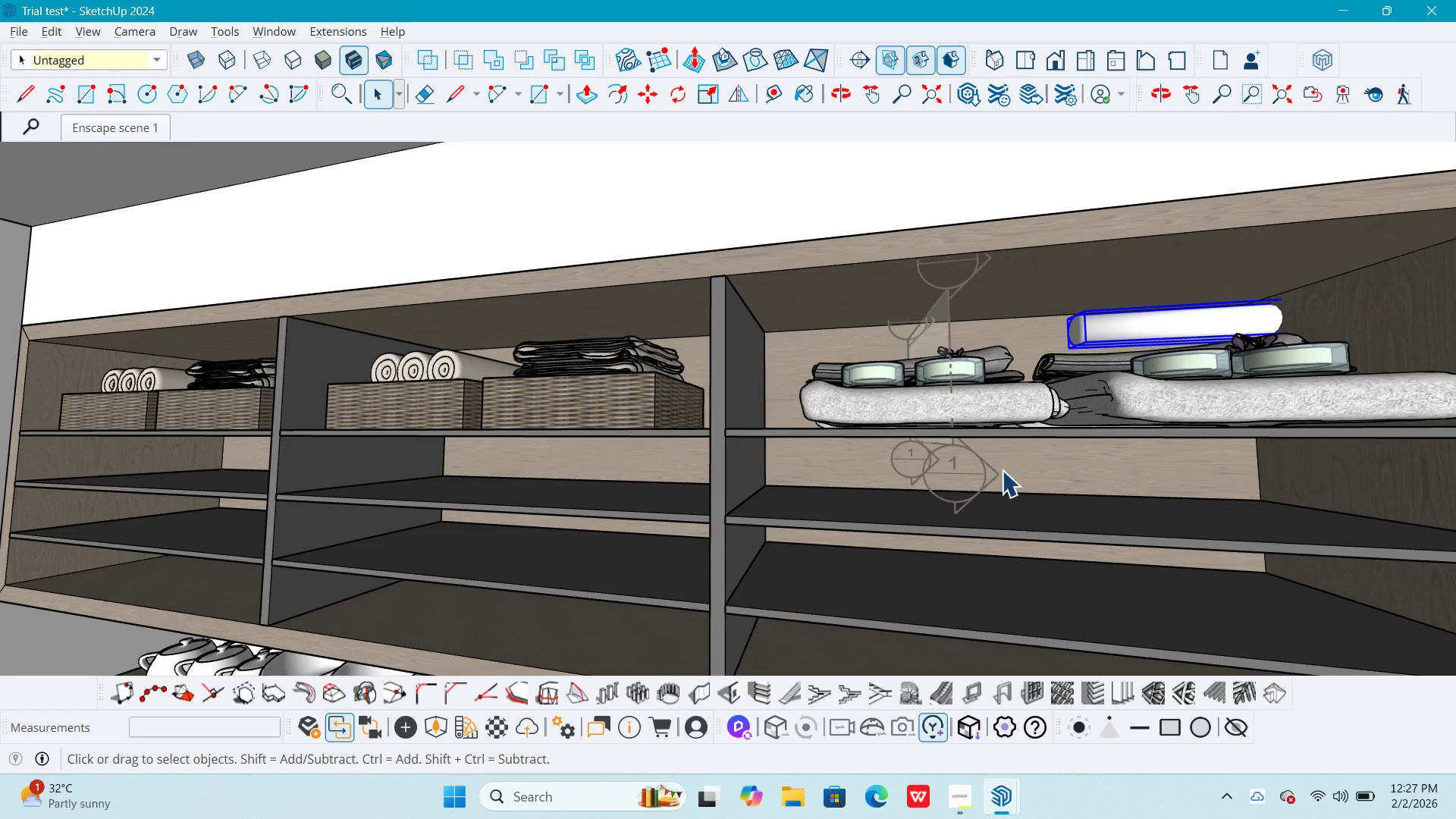 
key(Escape)
 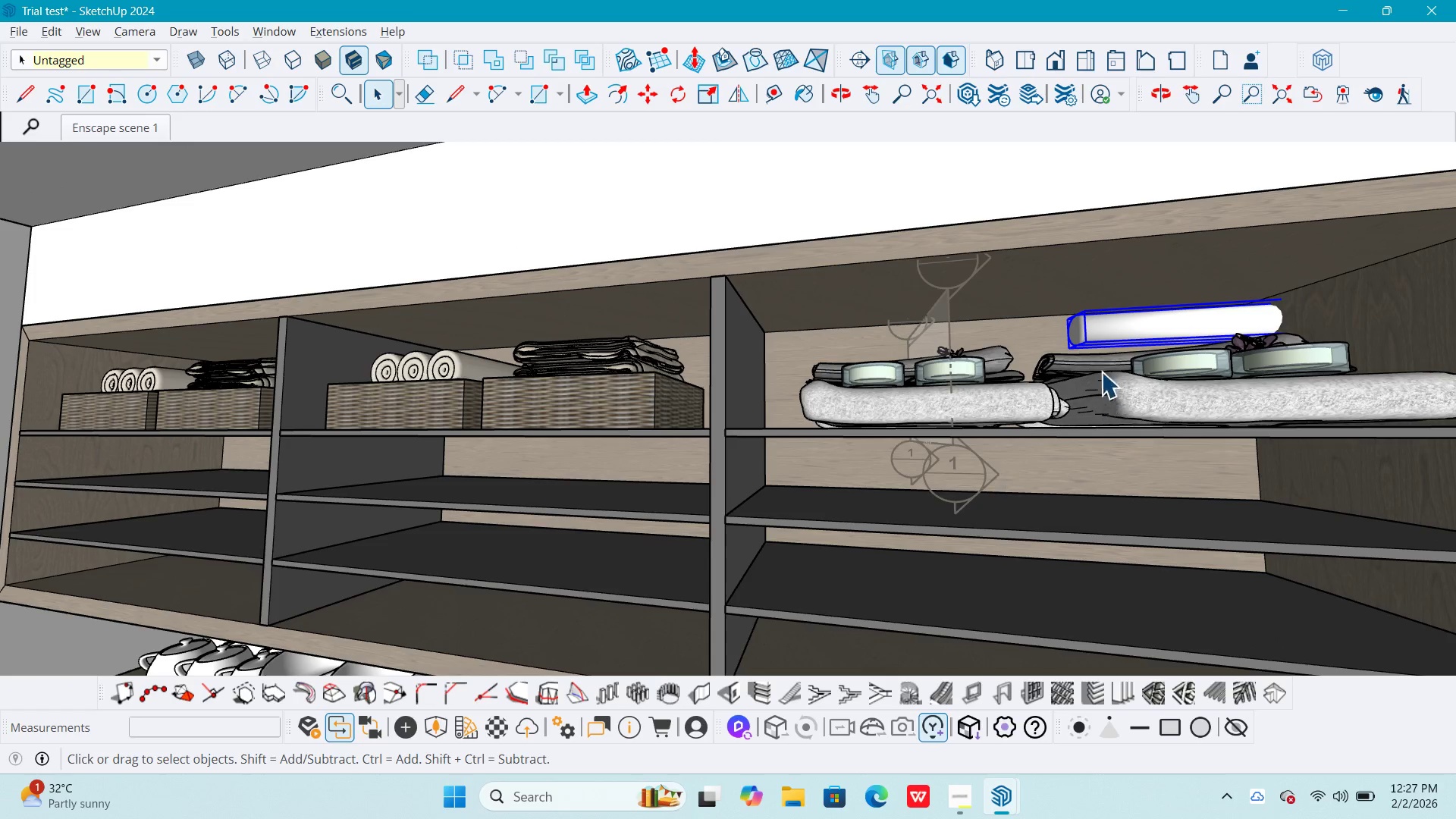 
key(Escape)
 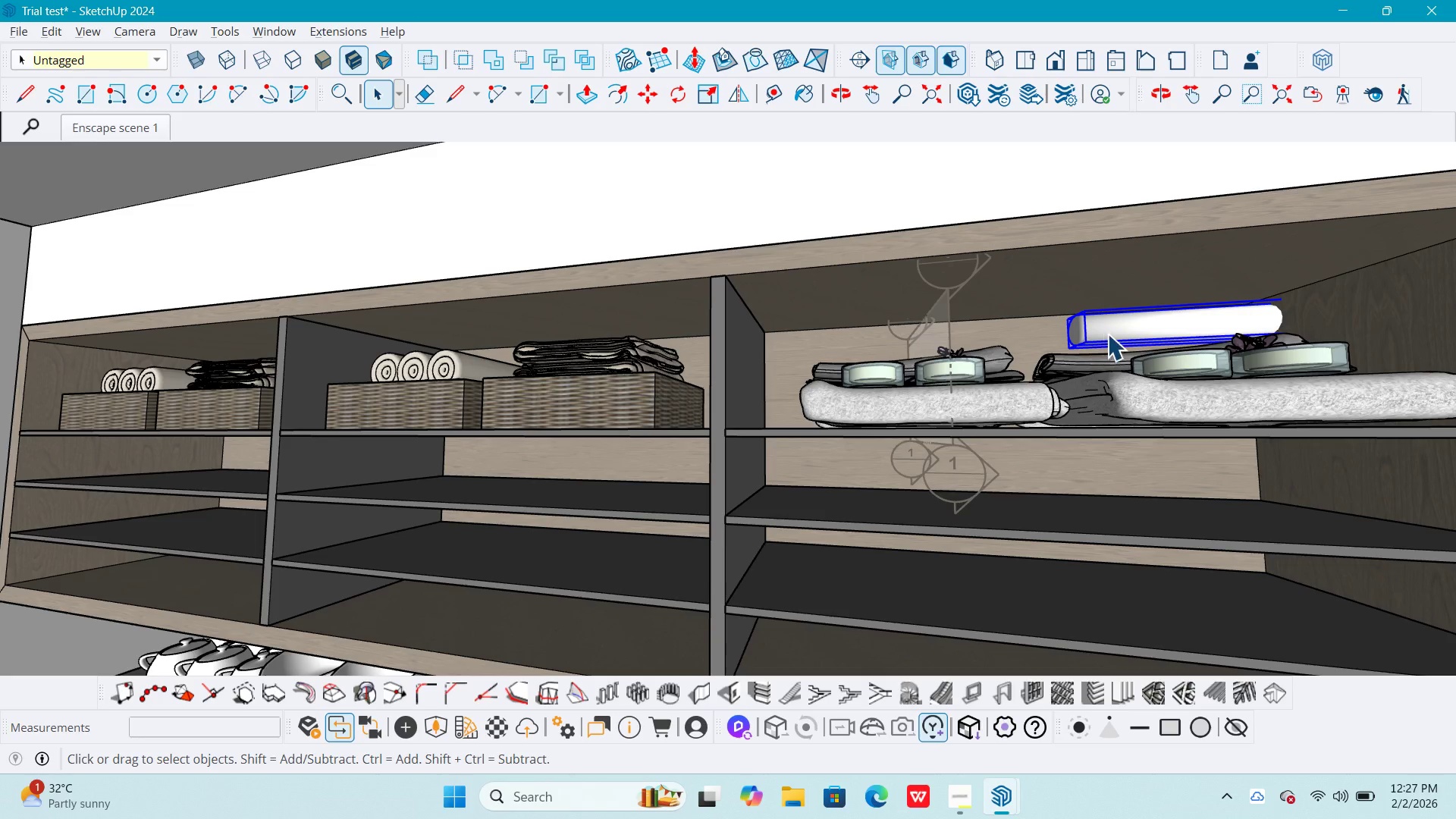 
double_click([1107, 334])
 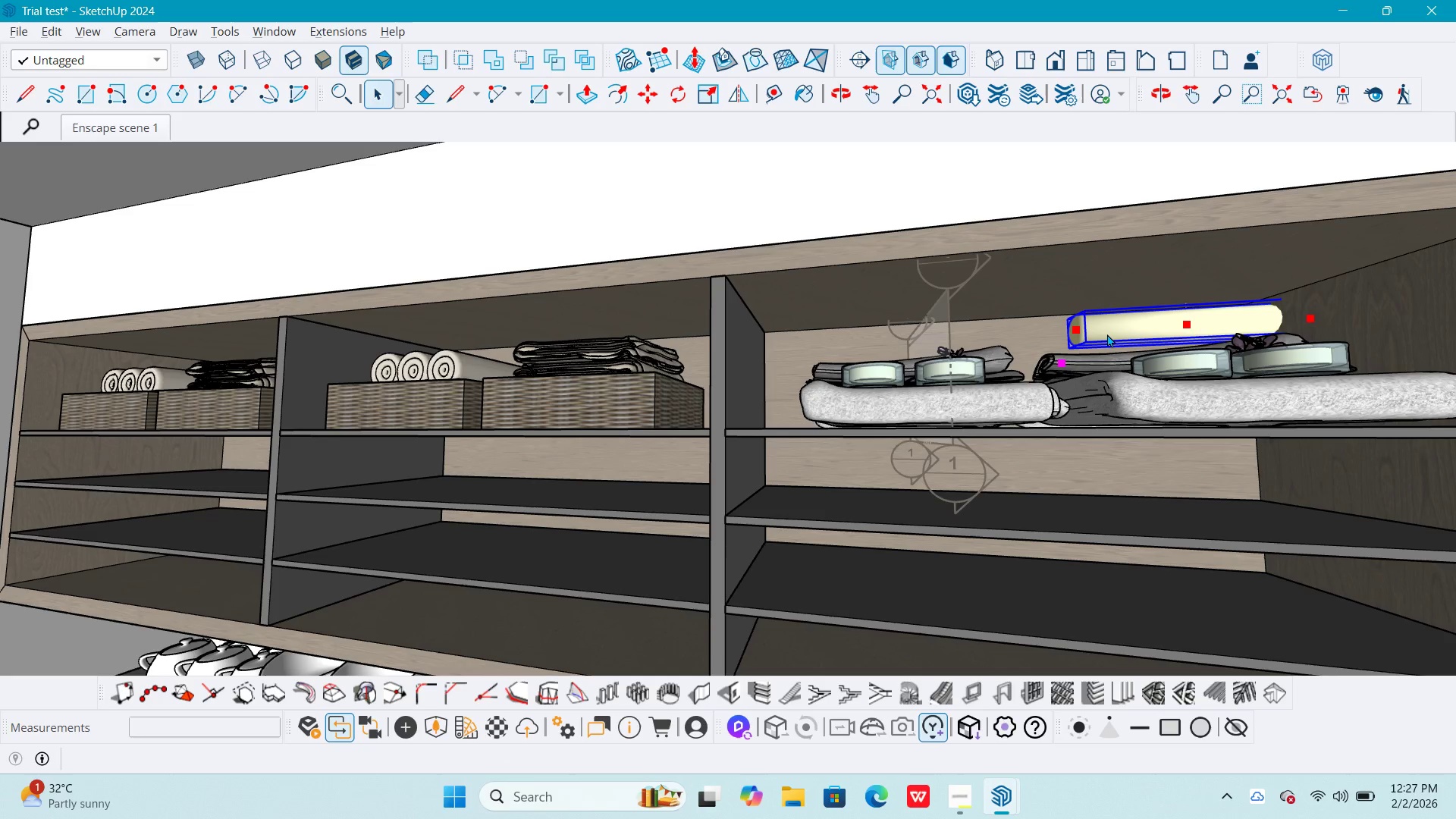 
triple_click([1106, 334])
 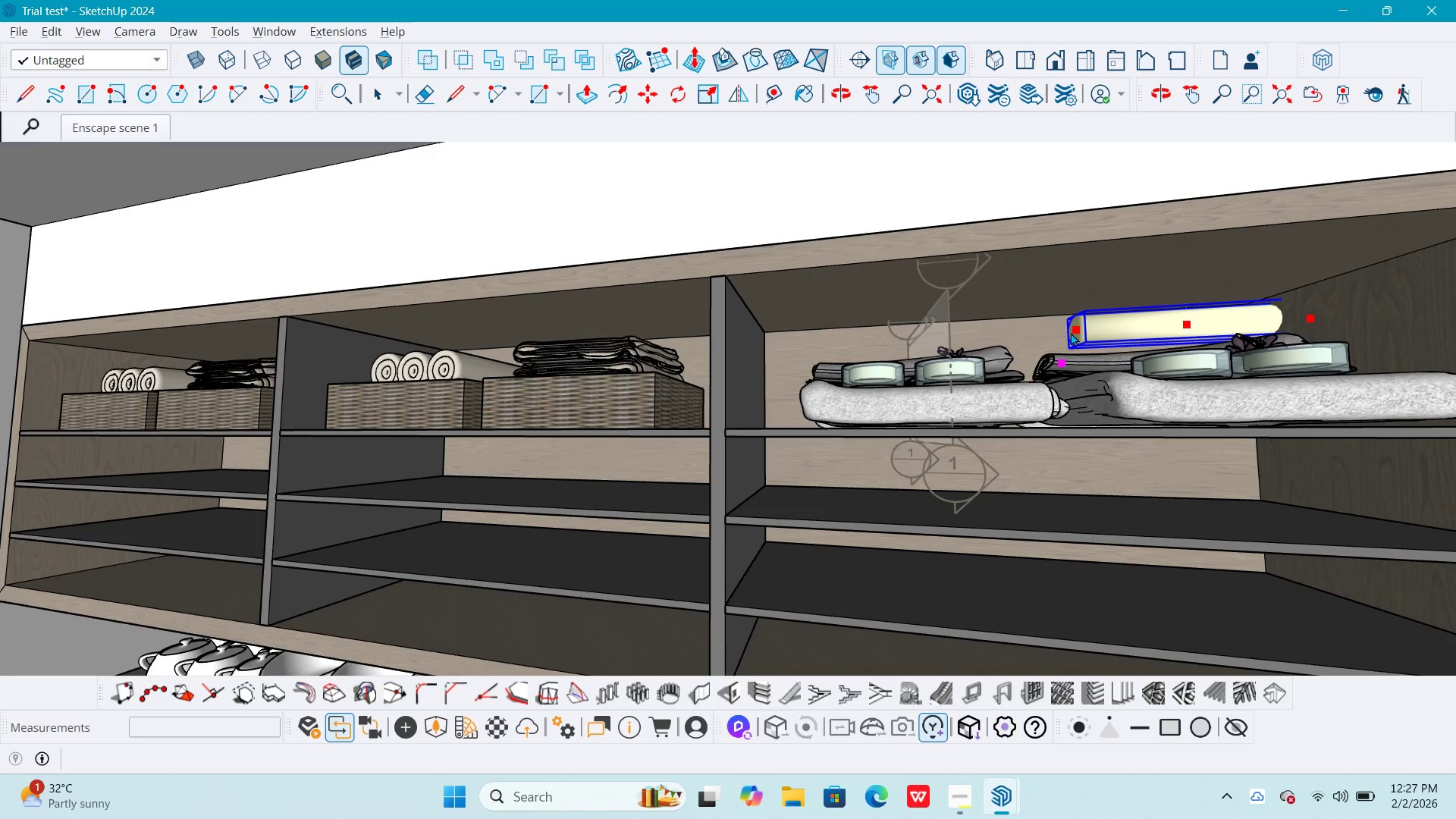 
left_click_drag(start_coordinate=[1071, 330], to_coordinate=[853, 342])
 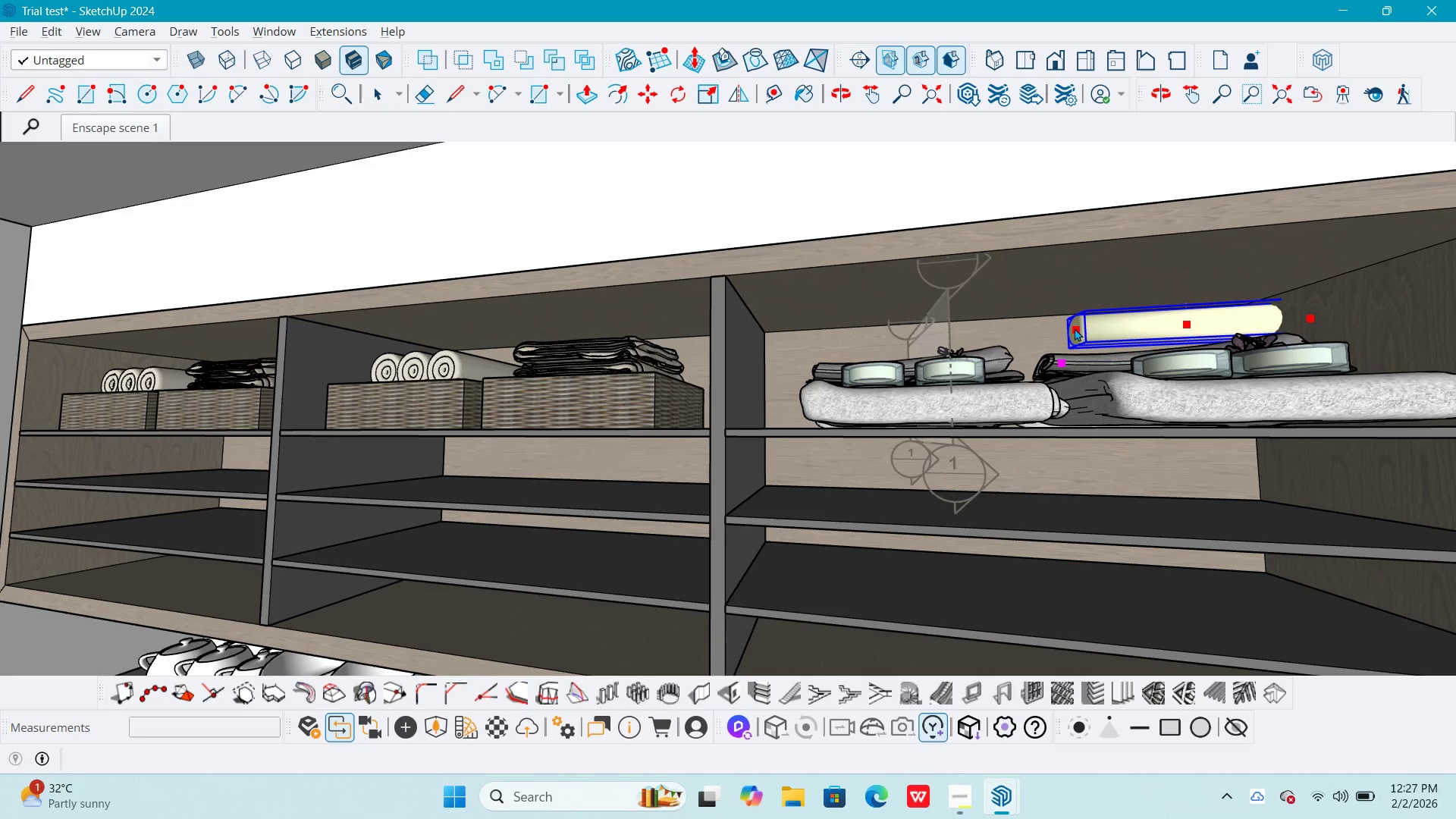 
left_click_drag(start_coordinate=[1075, 328], to_coordinate=[759, 329])
 